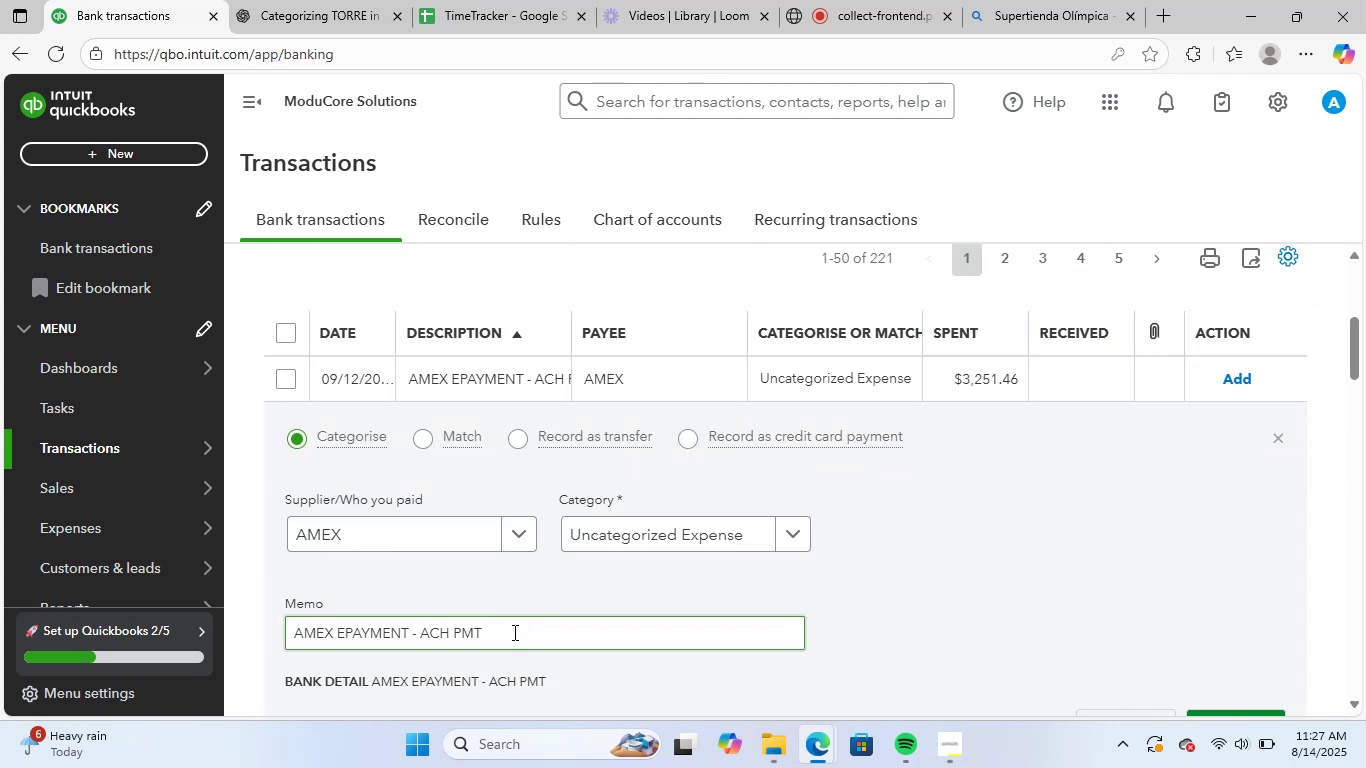 
key(Control+ControlLeft)
 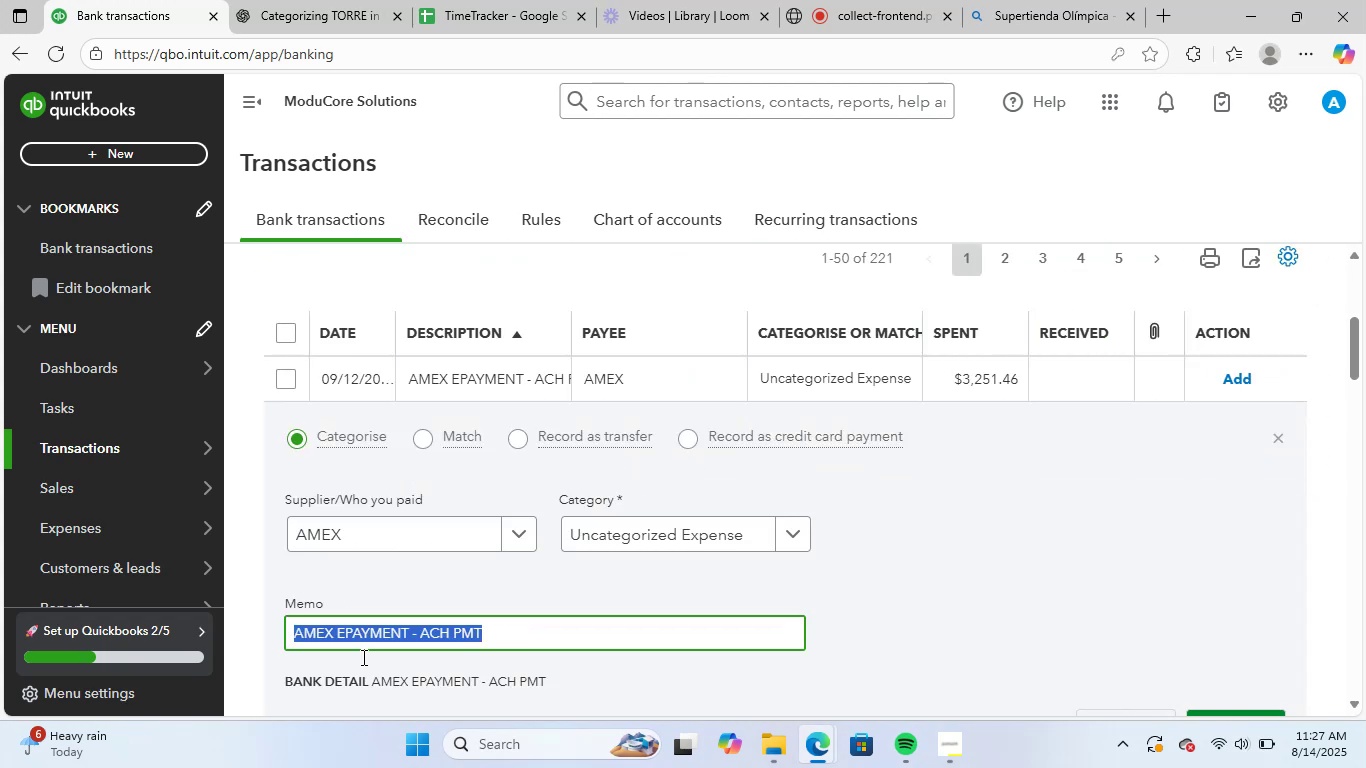 
key(Control+C)
 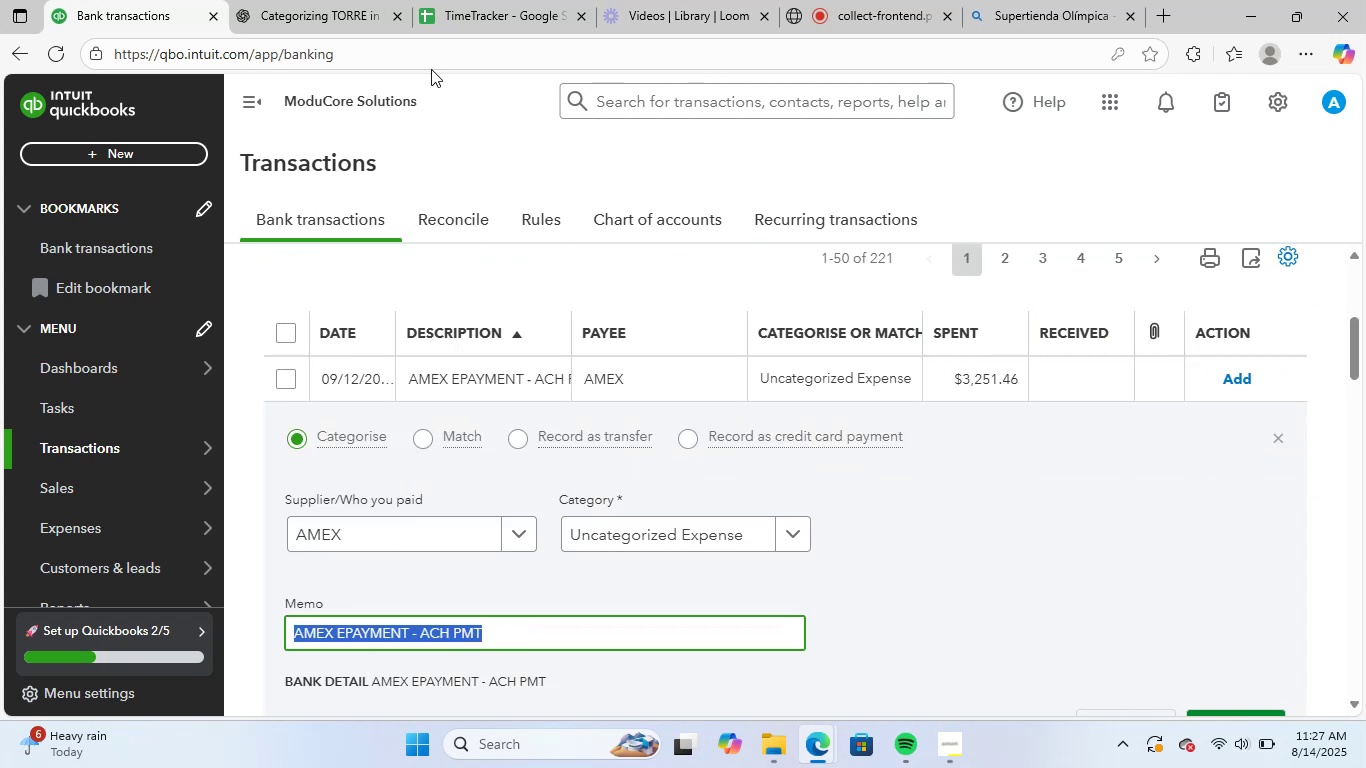 
left_click([340, 0])
 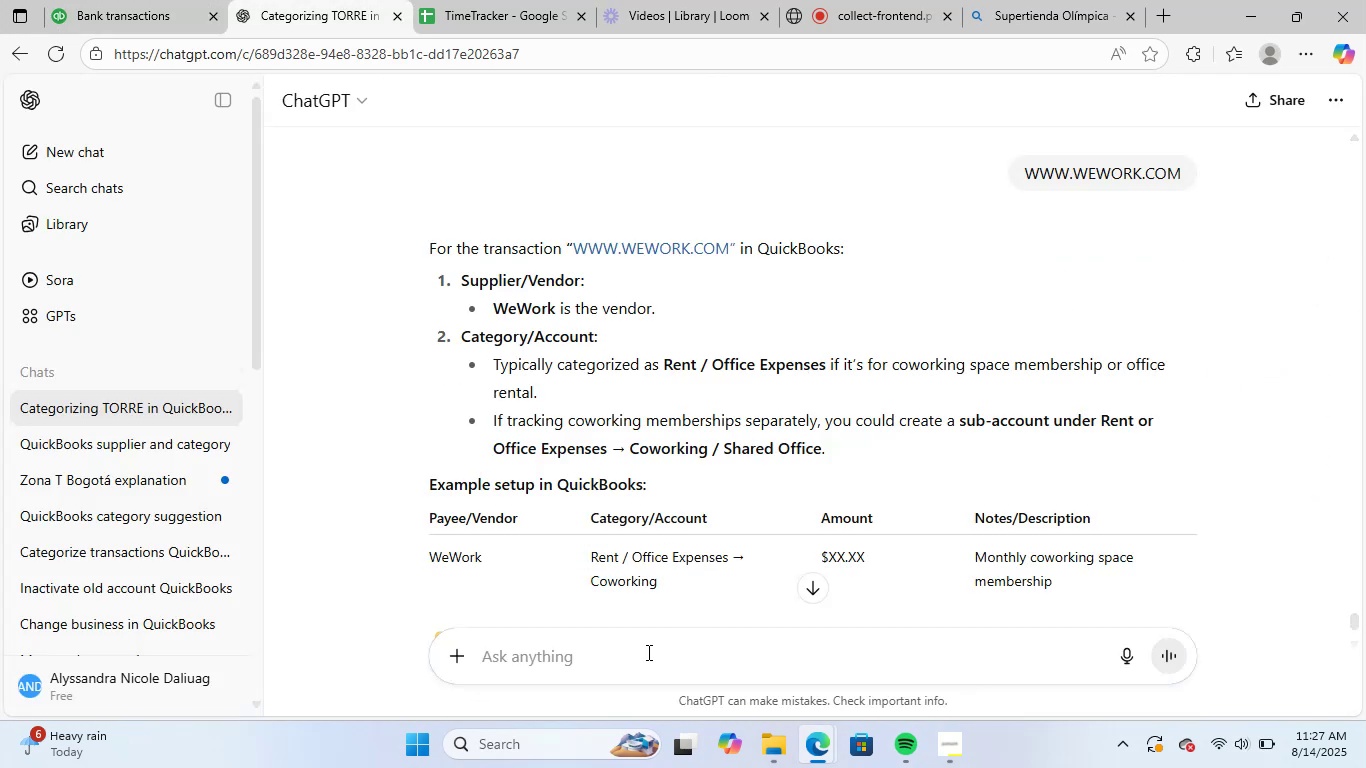 
left_click([652, 644])
 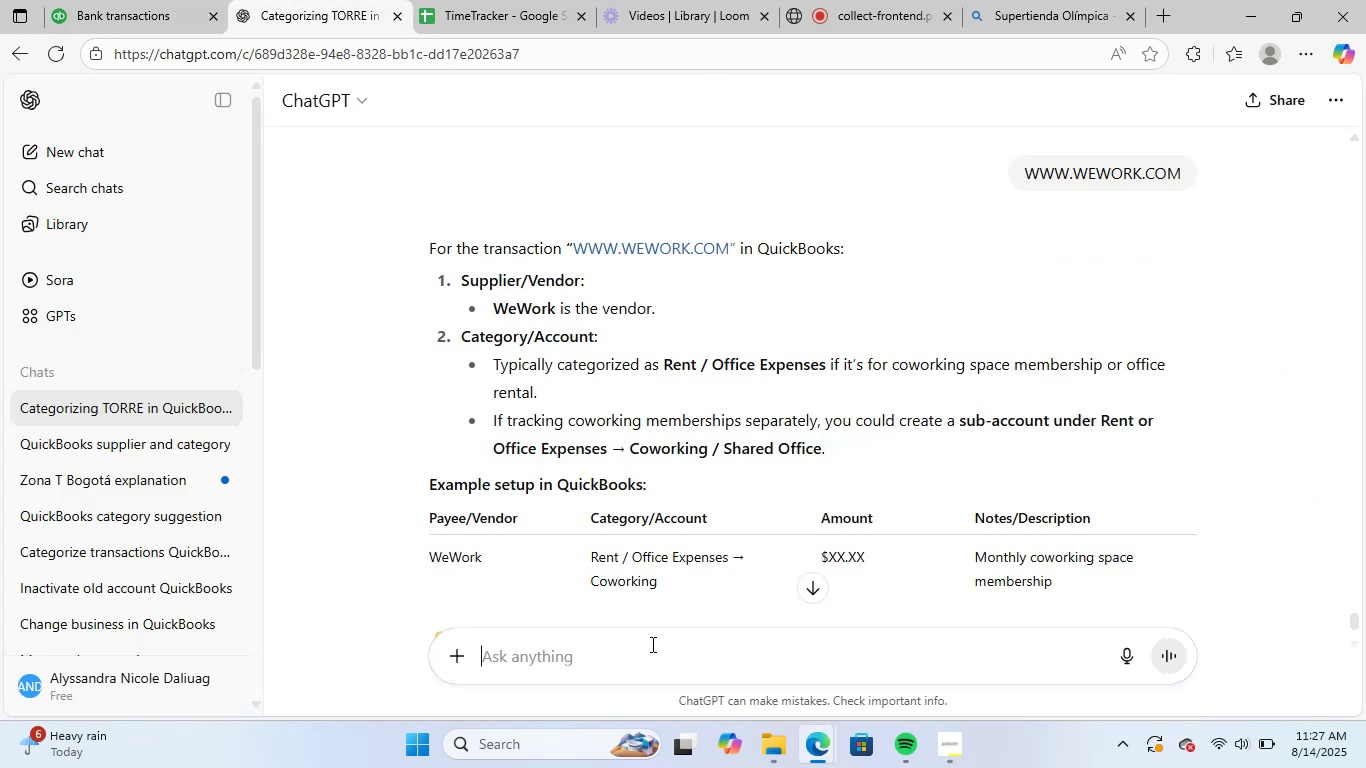 
key(Control+V)
 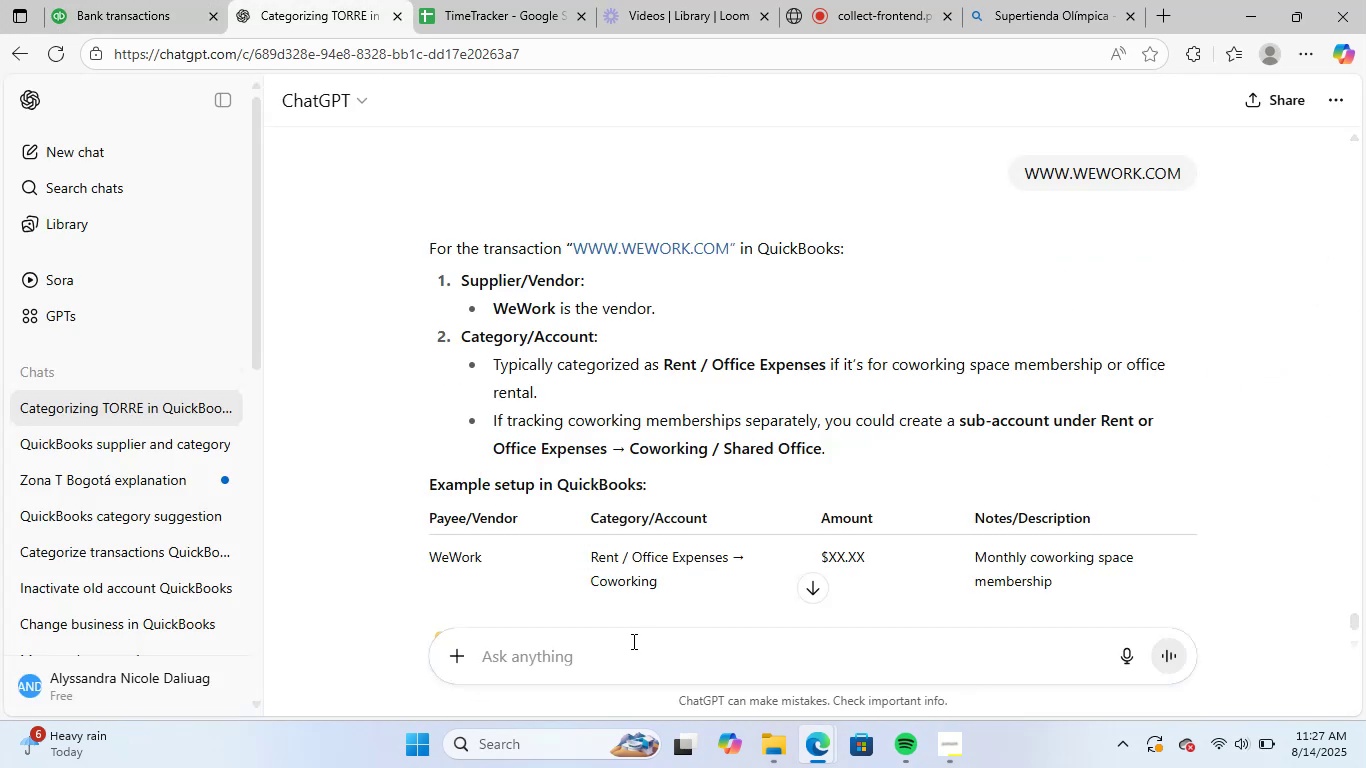 
key(NumpadEnter)
 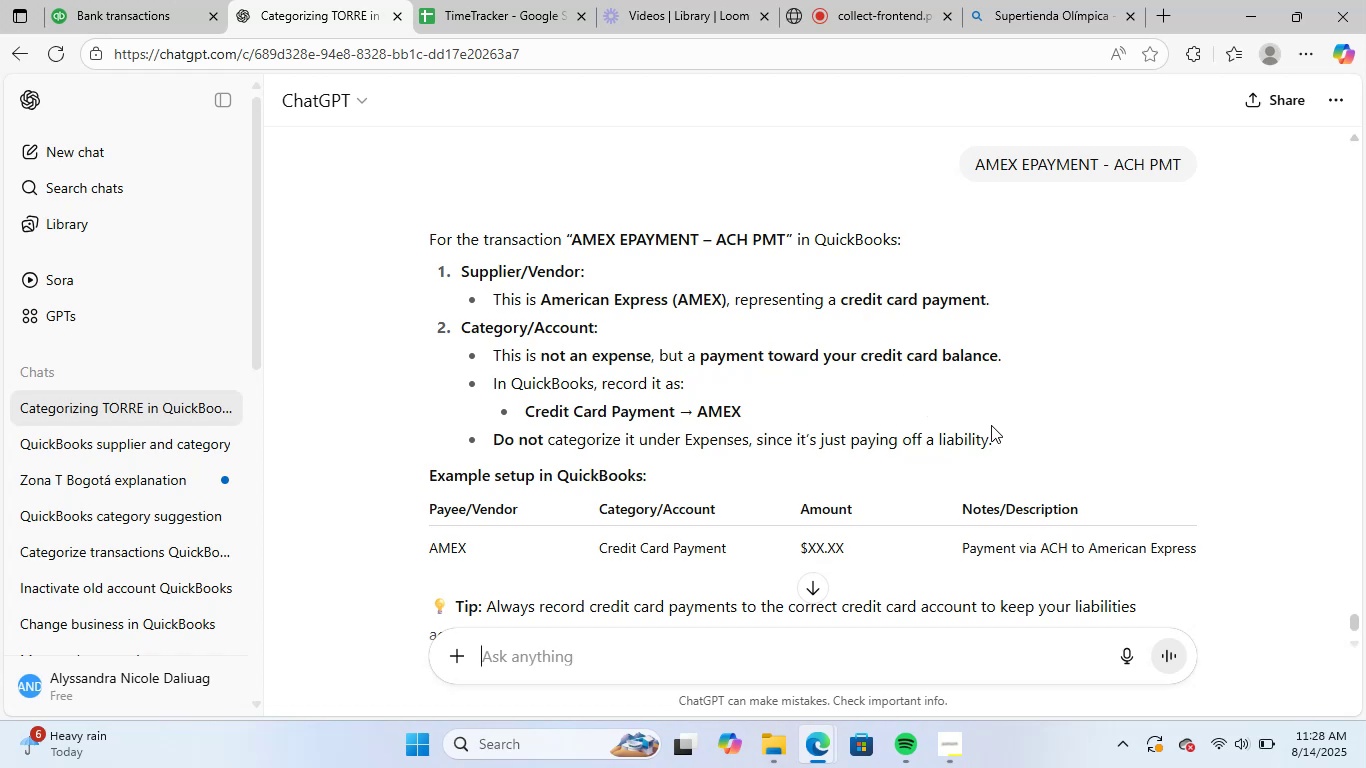 
wait(27.98)
 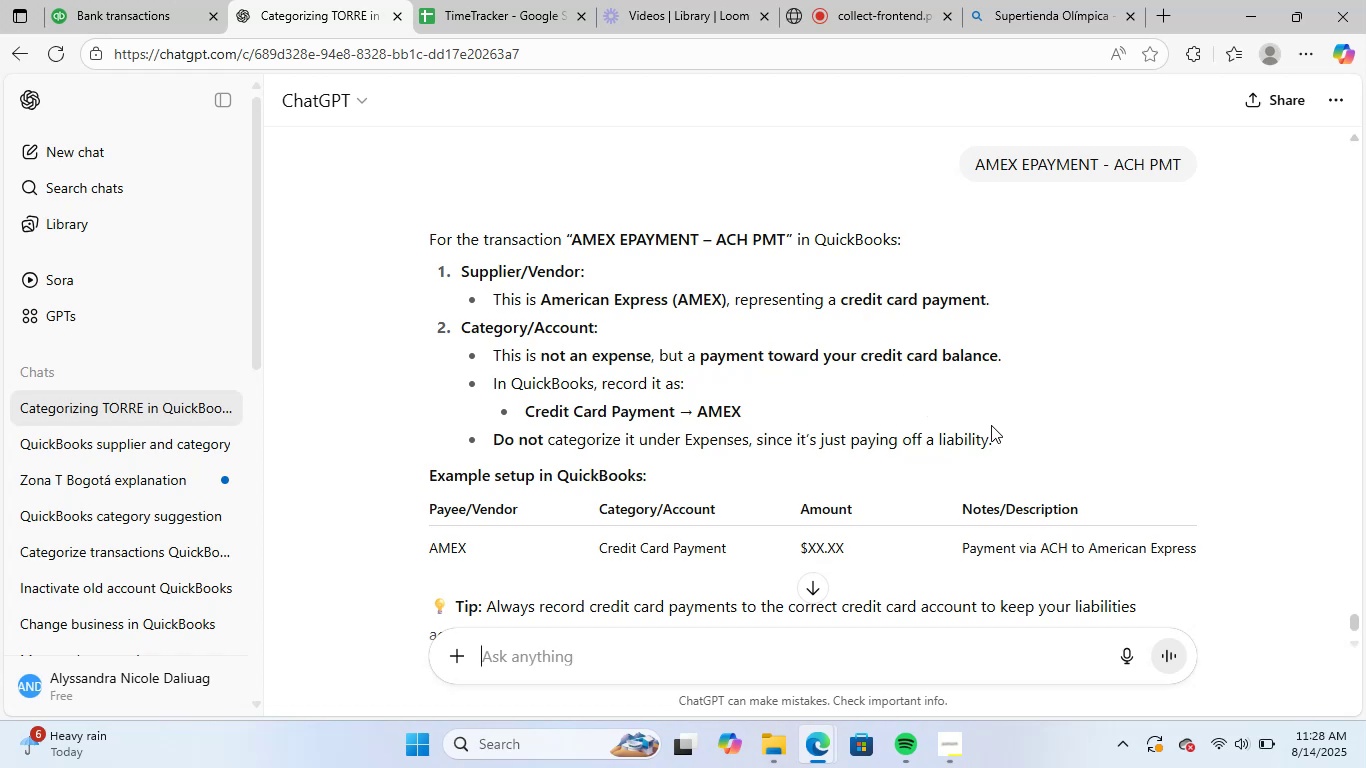 
left_click([115, 0])
 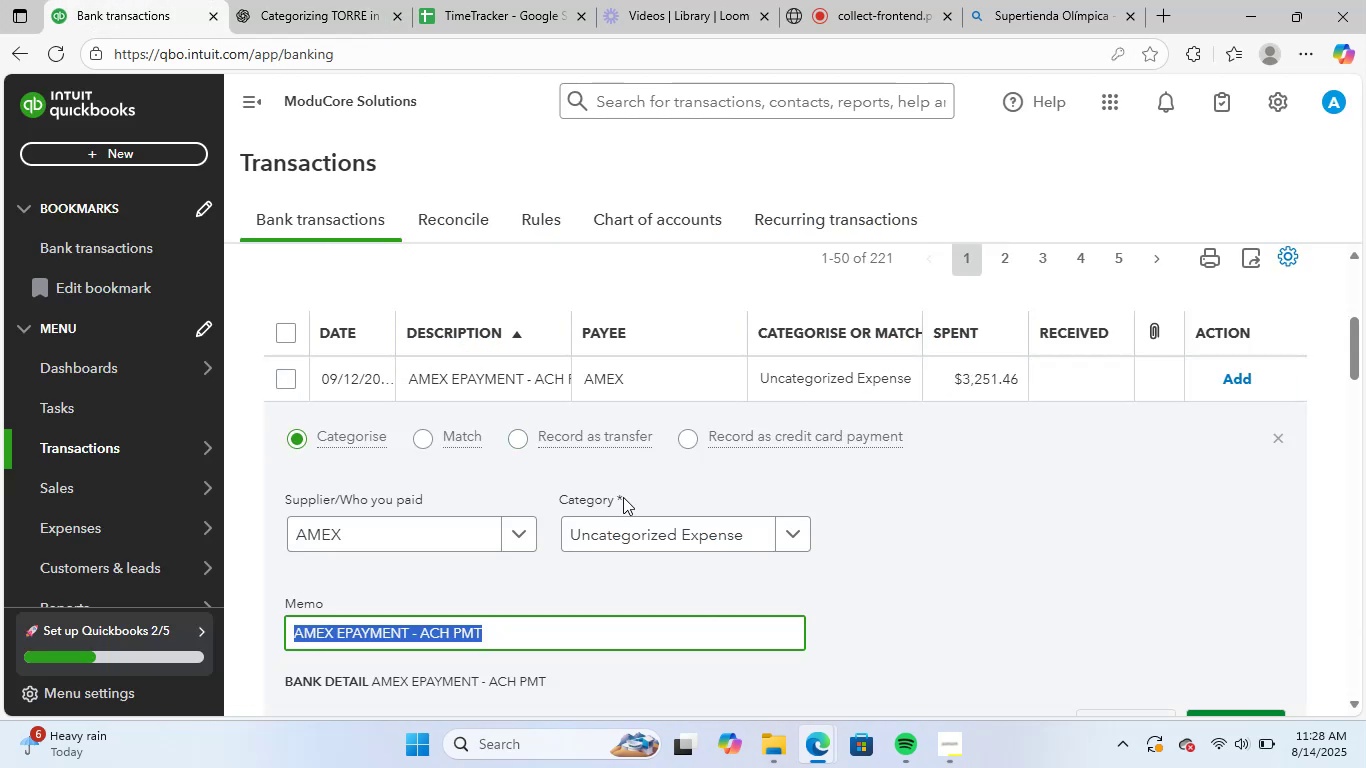 
left_click([622, 529])
 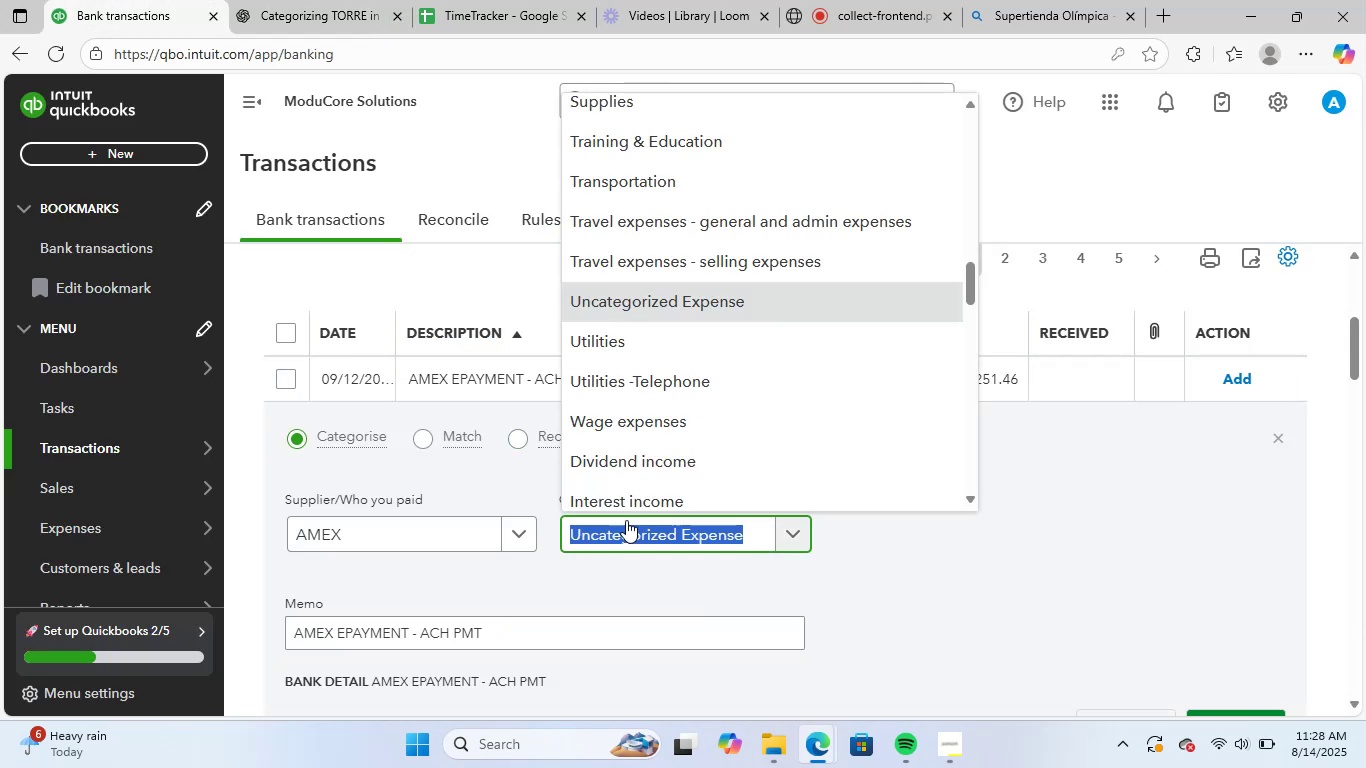 
type(cre)
 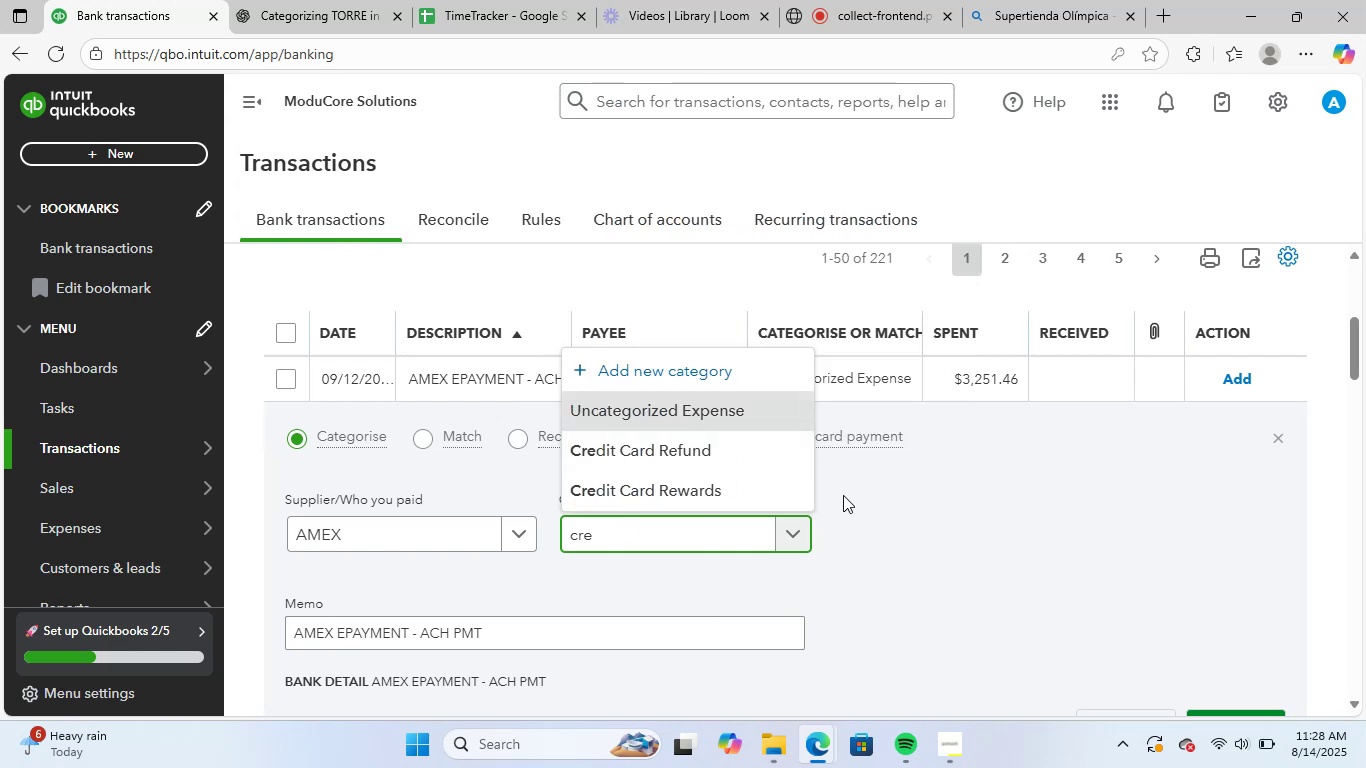 
left_click([732, 383])
 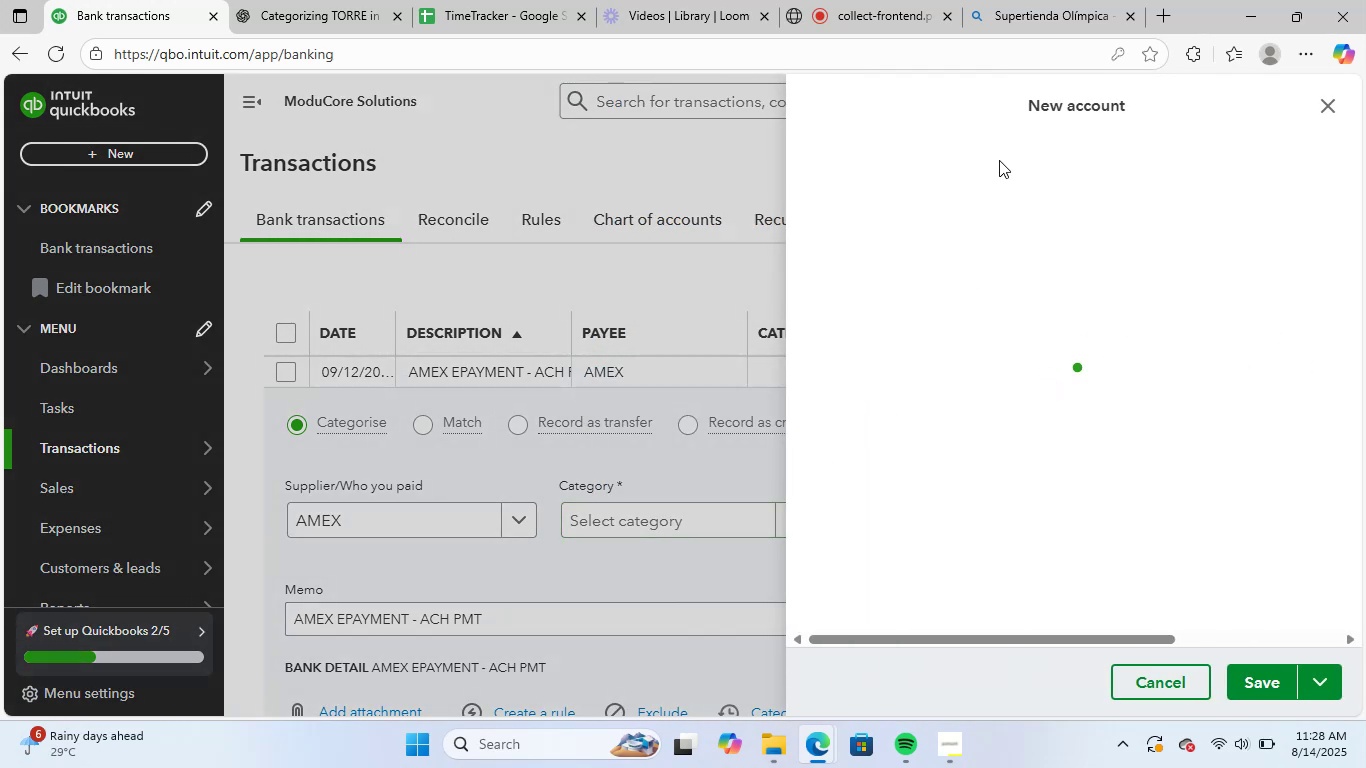 
left_click([942, 201])
 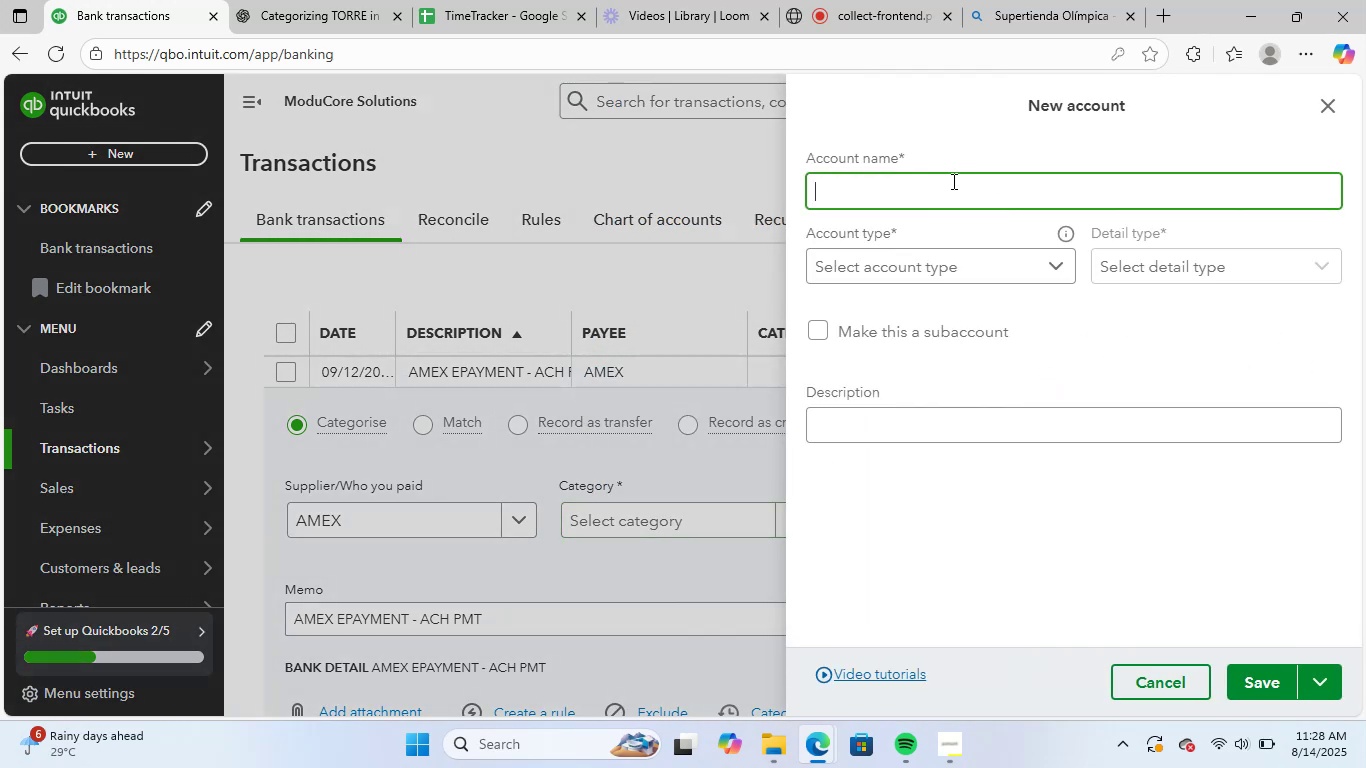 
type(Credit Card Payment)
 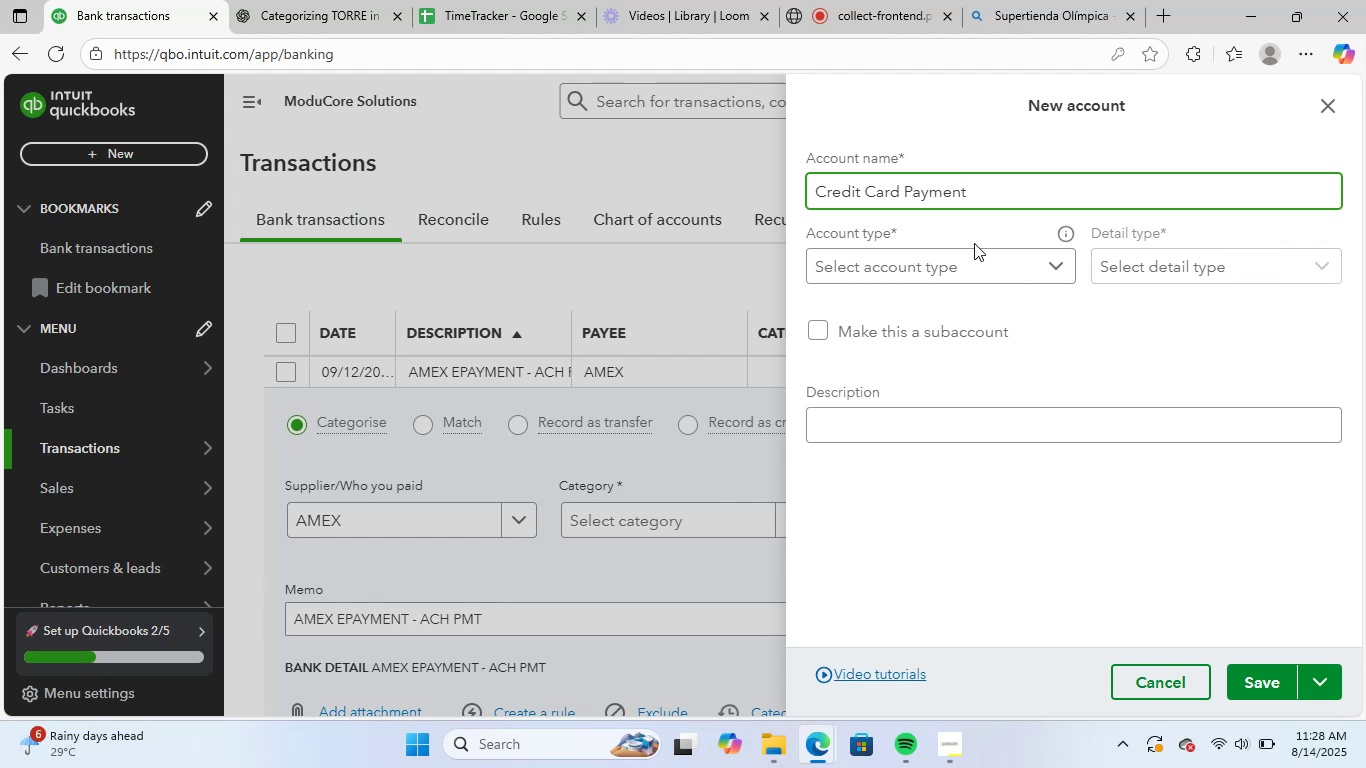 
left_click([972, 263])
 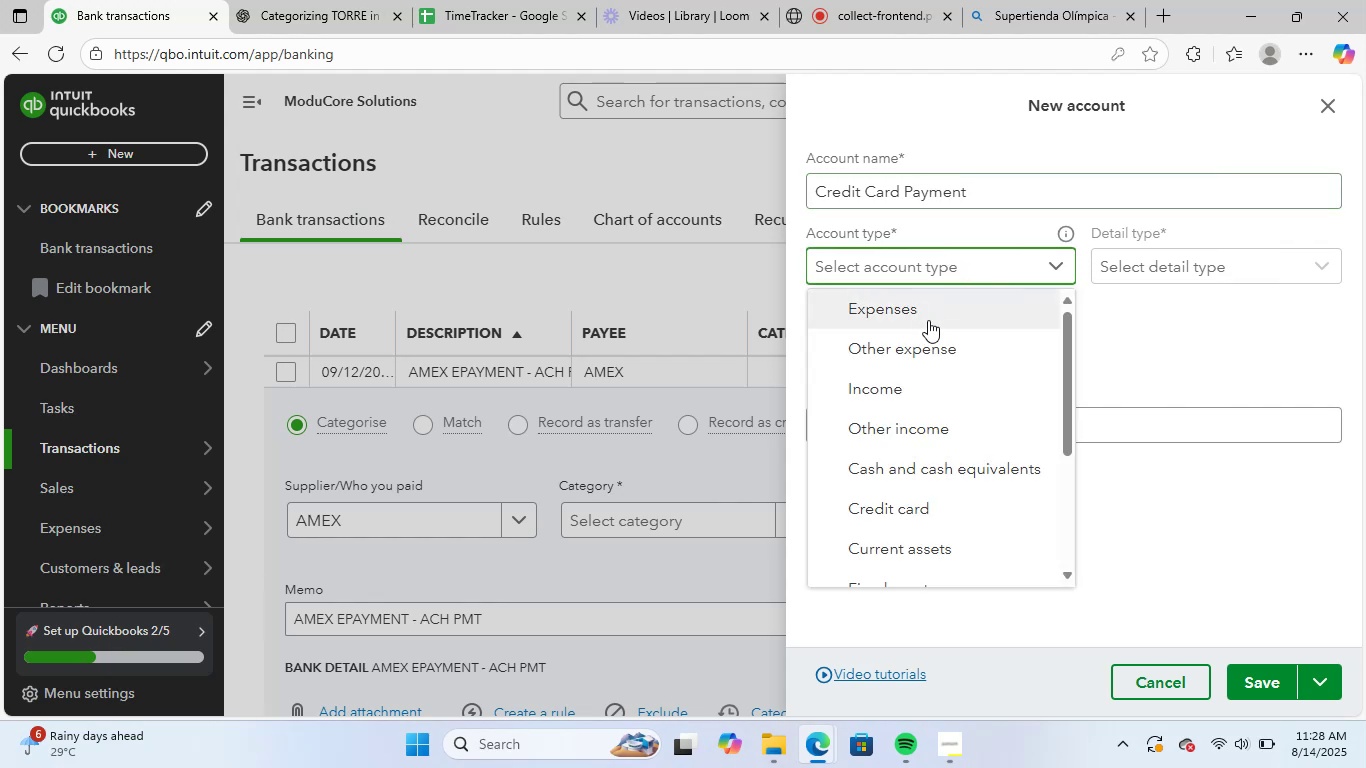 
scroll: coordinate [944, 367], scroll_direction: down, amount: 1.0
 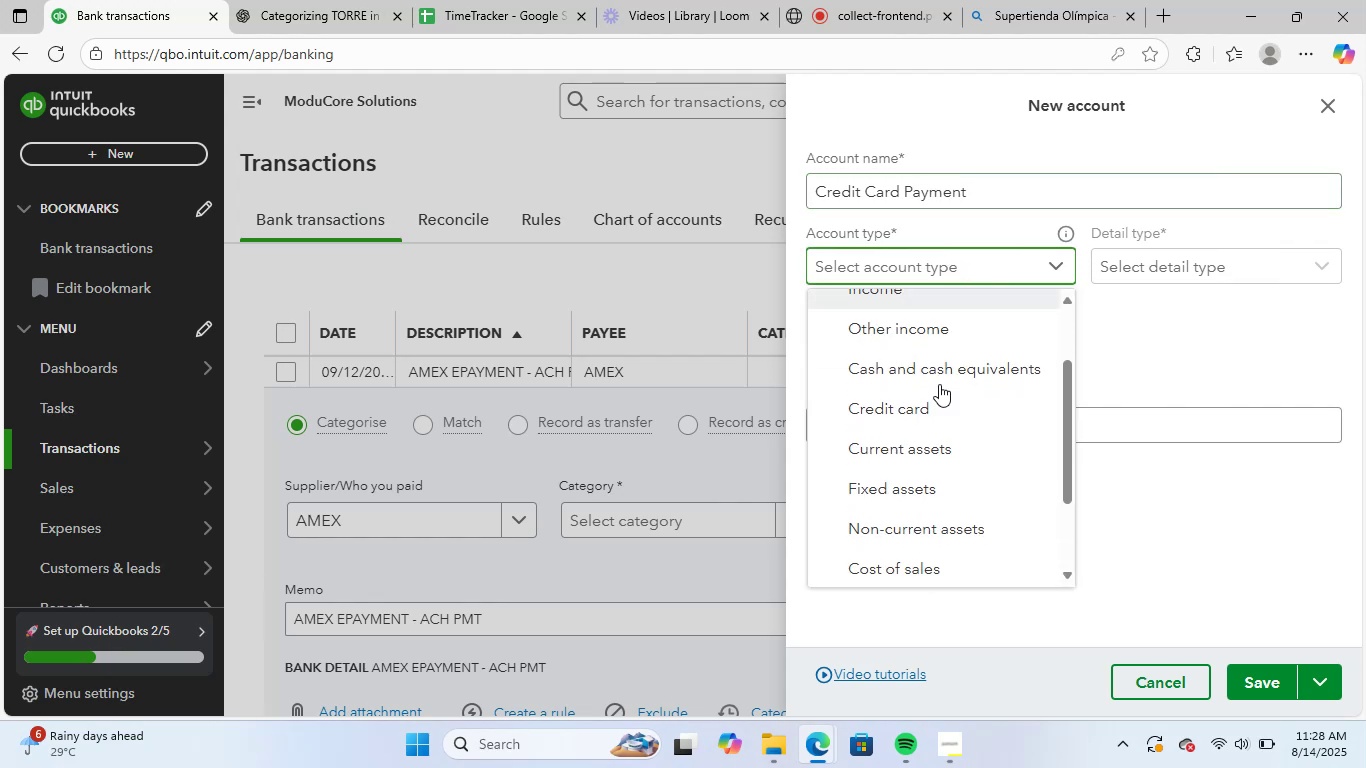 
left_click([935, 399])
 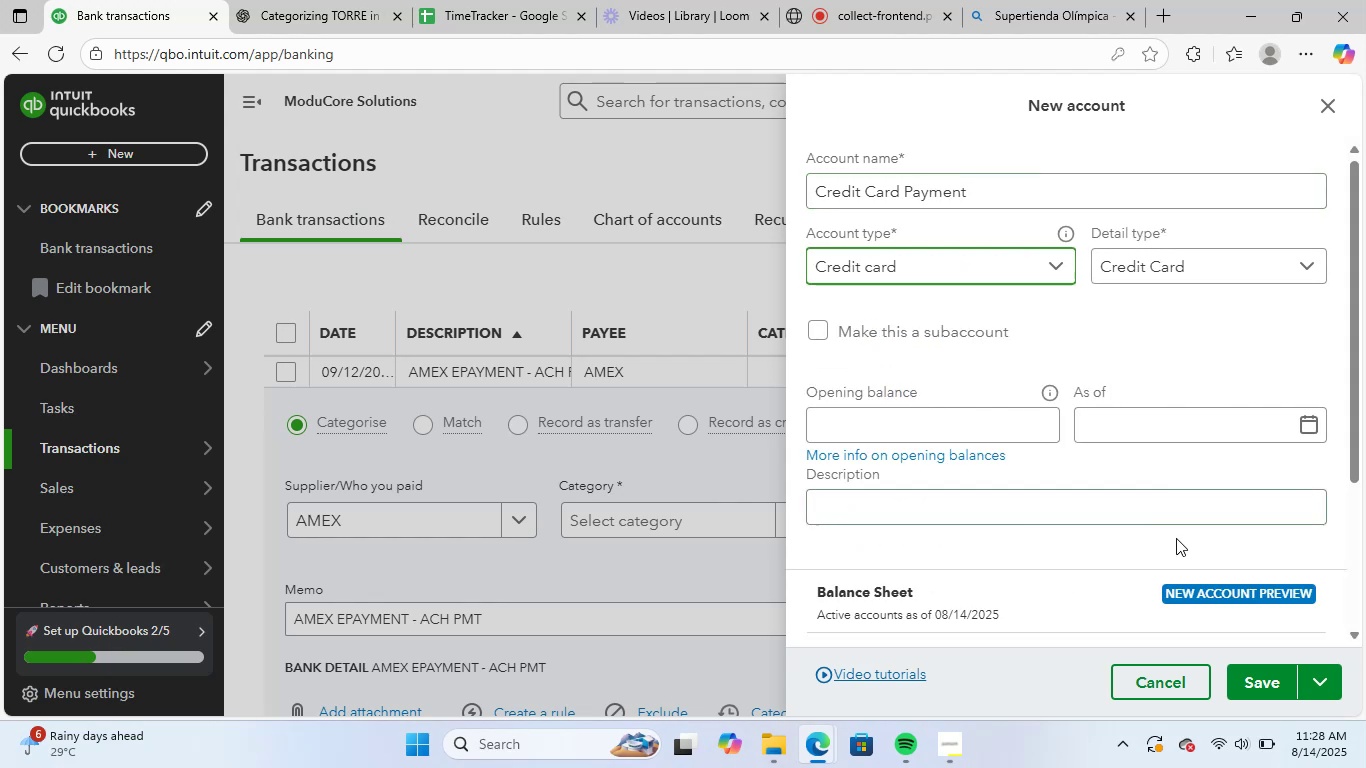 
scroll: coordinate [1178, 540], scroll_direction: down, amount: 2.0
 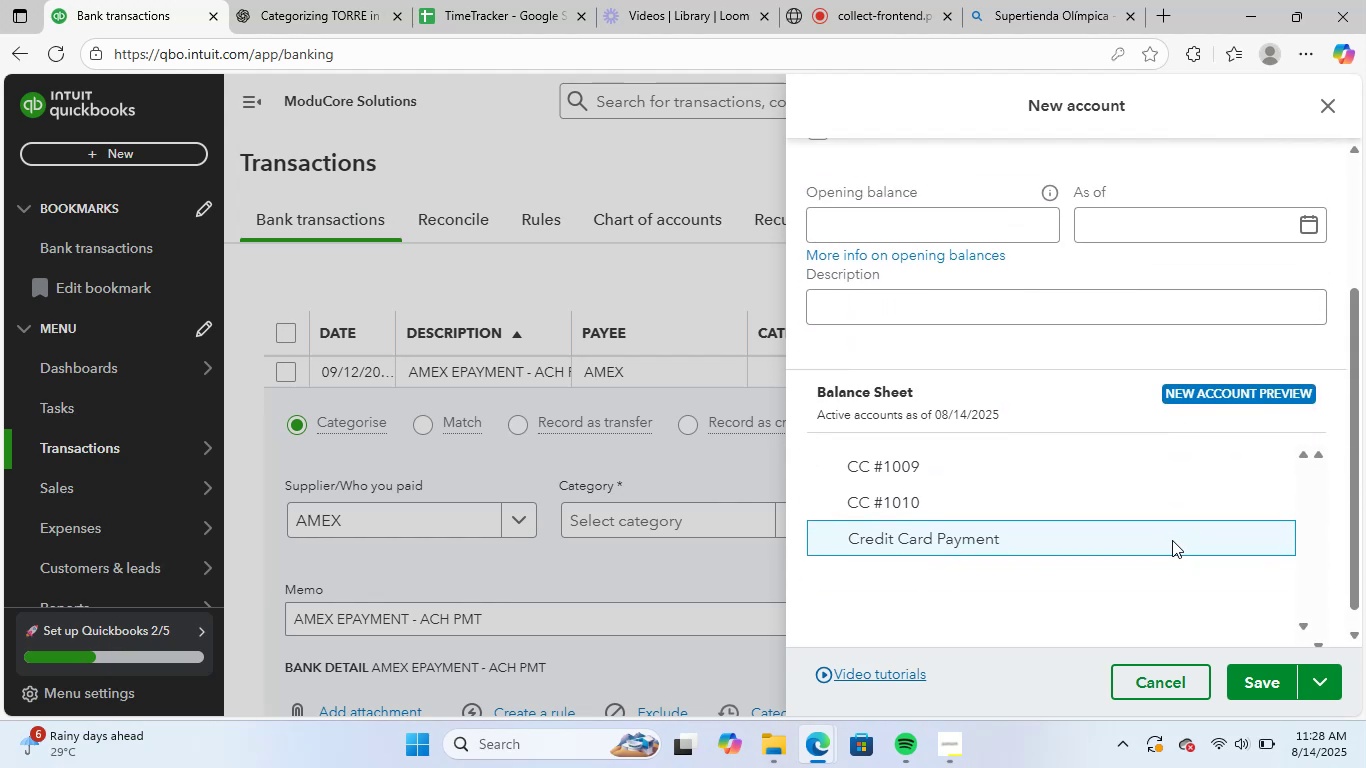 
scroll: coordinate [1111, 353], scroll_direction: up, amount: 3.0
 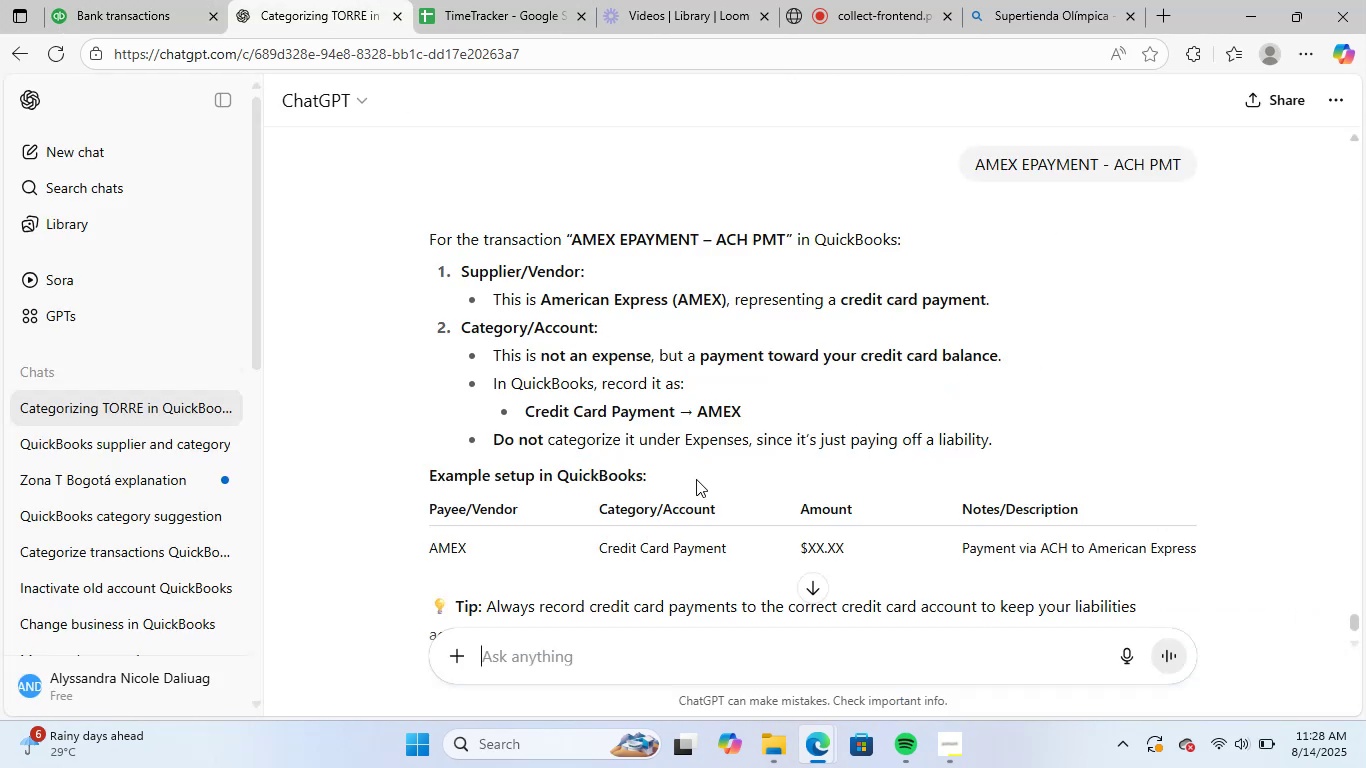 
type(whatwillbe the accuont type for credit card oayment=)
key(Backspace)
key(Backspace)
key(Backspace)
key(Backspace)
key(Backspace)
key(Backspace)
key(Backspace)
key(Backspace)
type(o)
key(Backspace)
type(paymet)
key(Backspace)
type(nt)
key(NumpadEnter)
 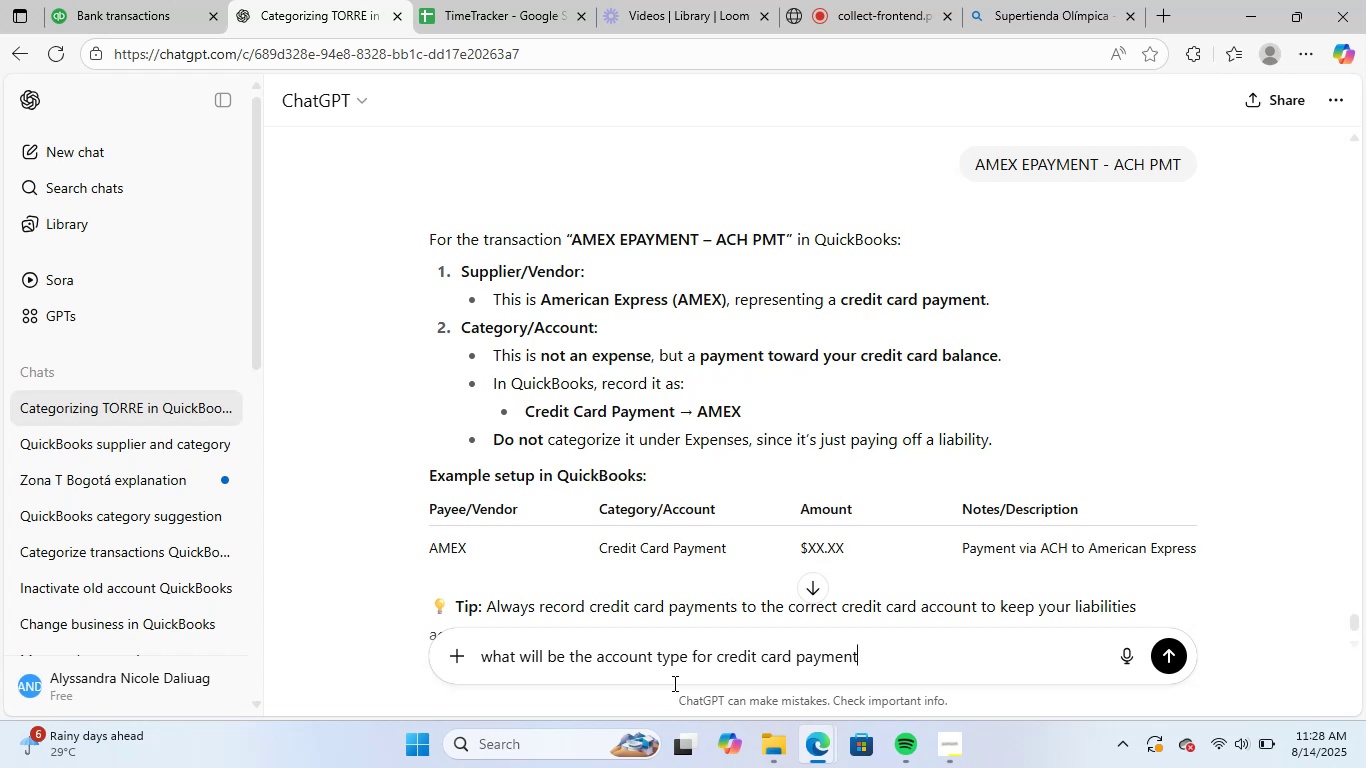 
wait(12.49)
 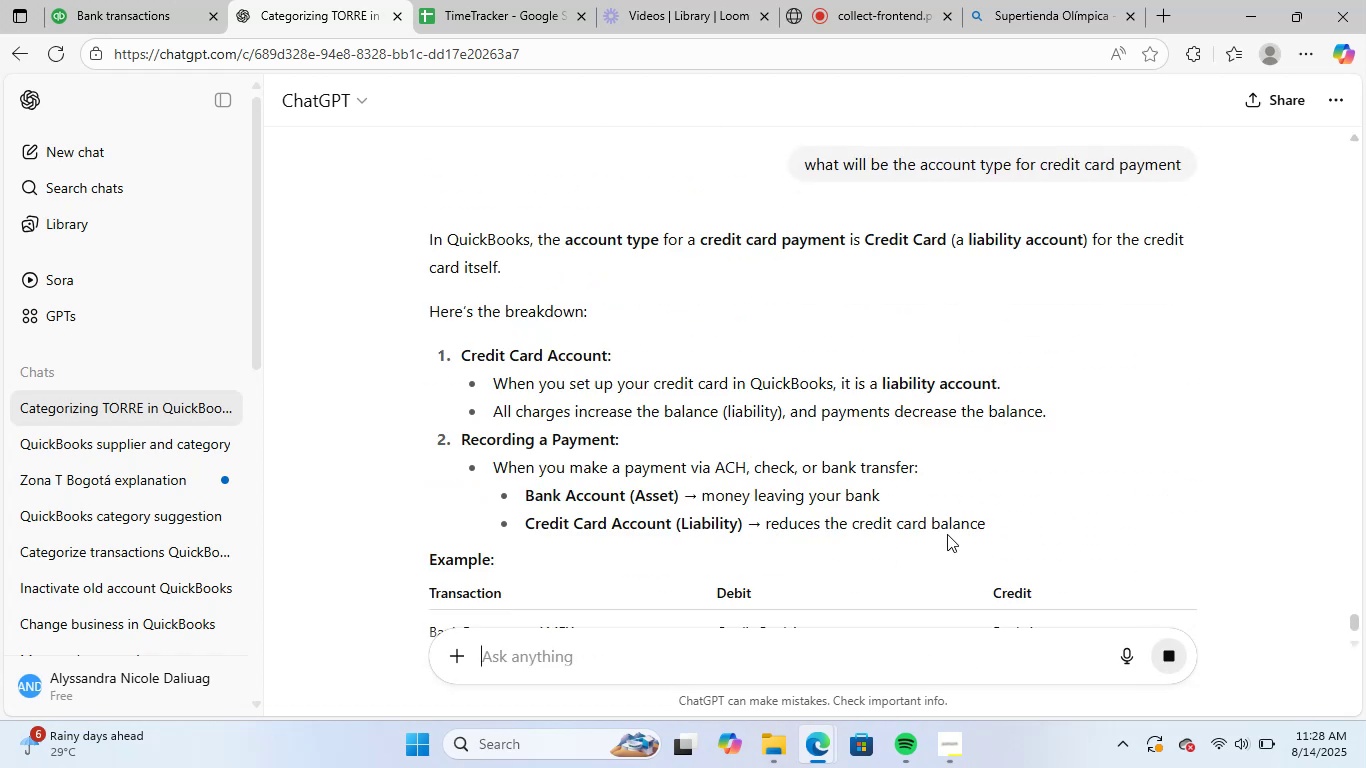 
scroll: coordinate [714, 552], scroll_direction: down, amount: 4.0
 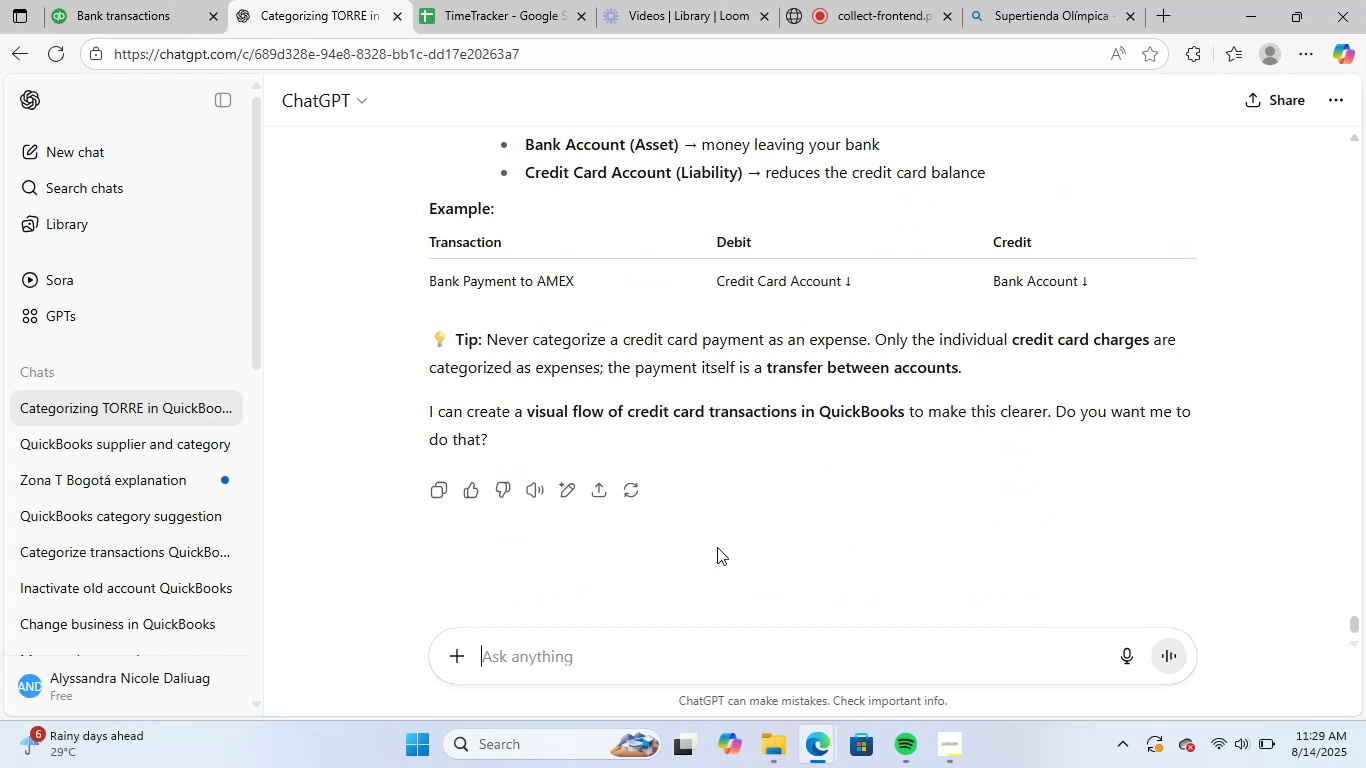 
scroll: coordinate [717, 547], scroll_direction: up, amount: 2.0
 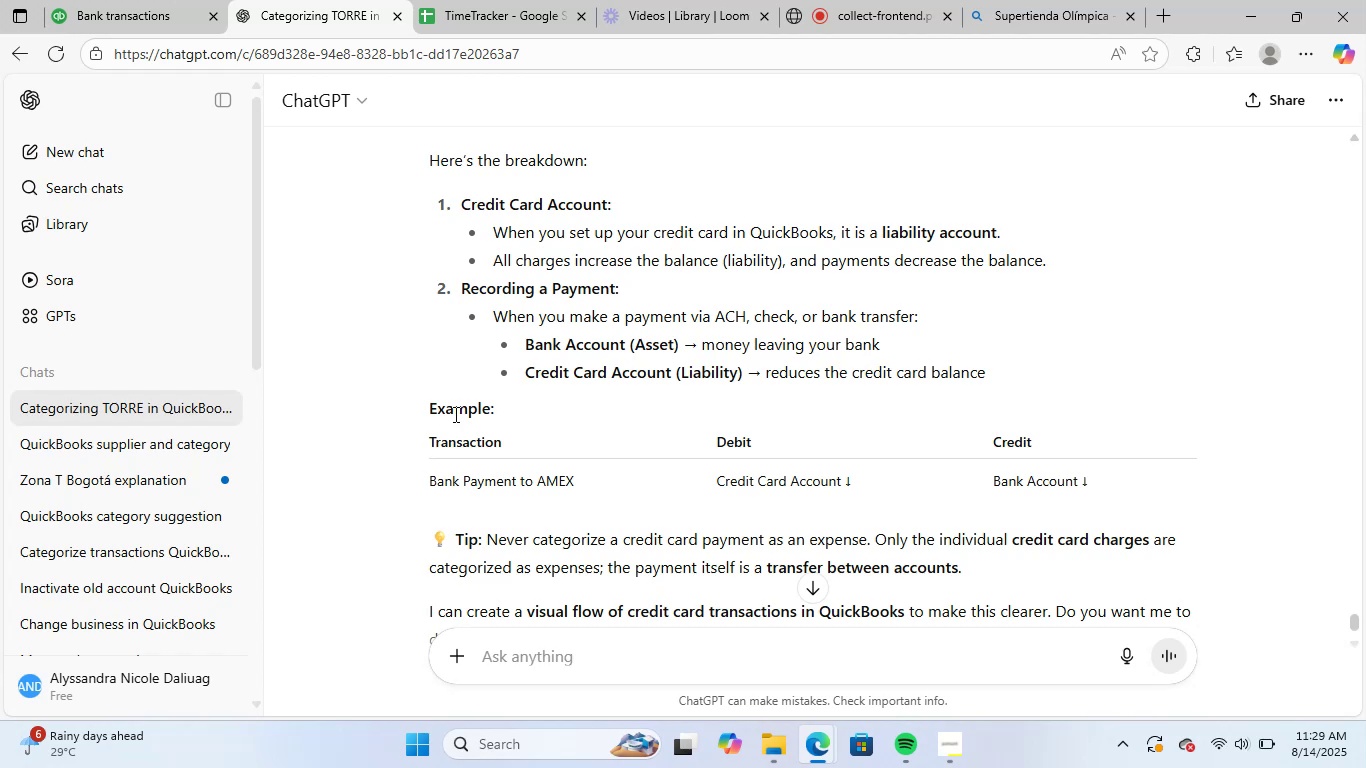 
left_click([80, 0])
 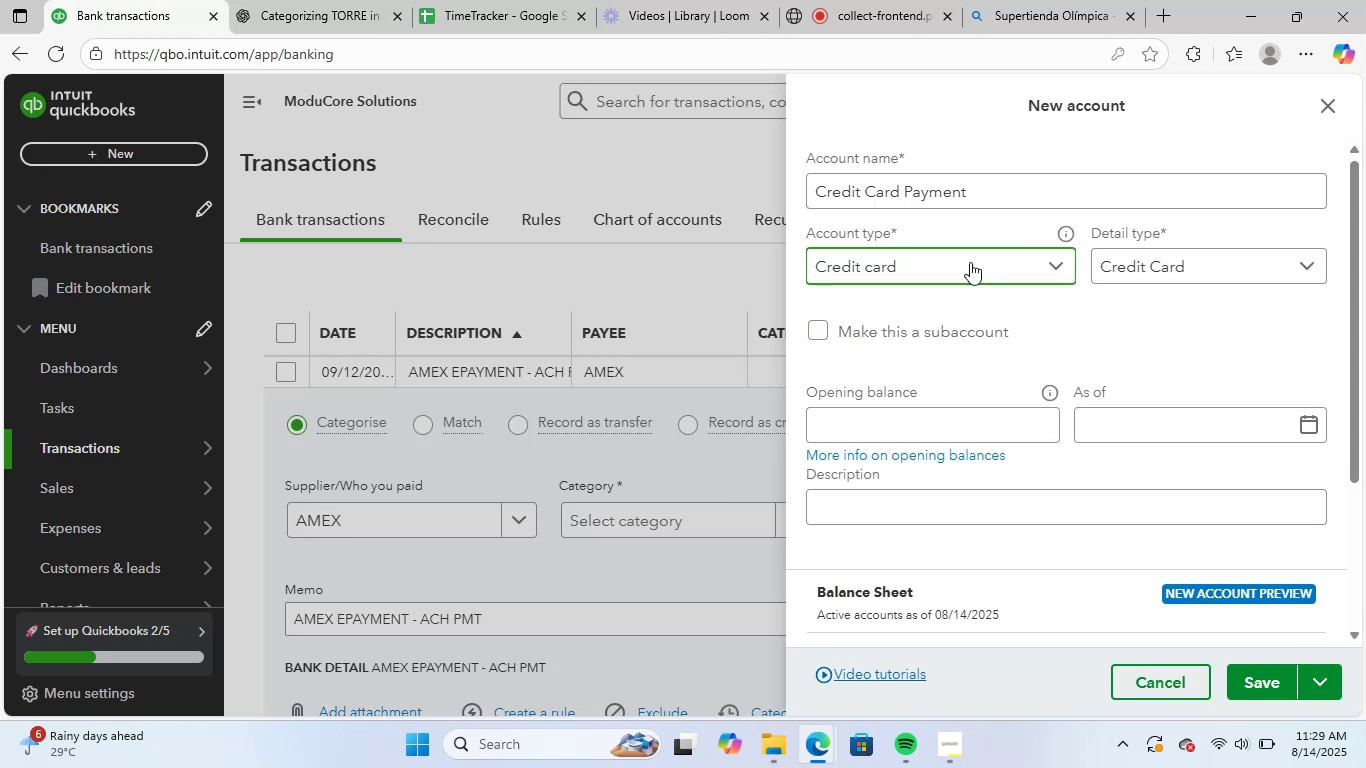 
left_click([981, 265])
 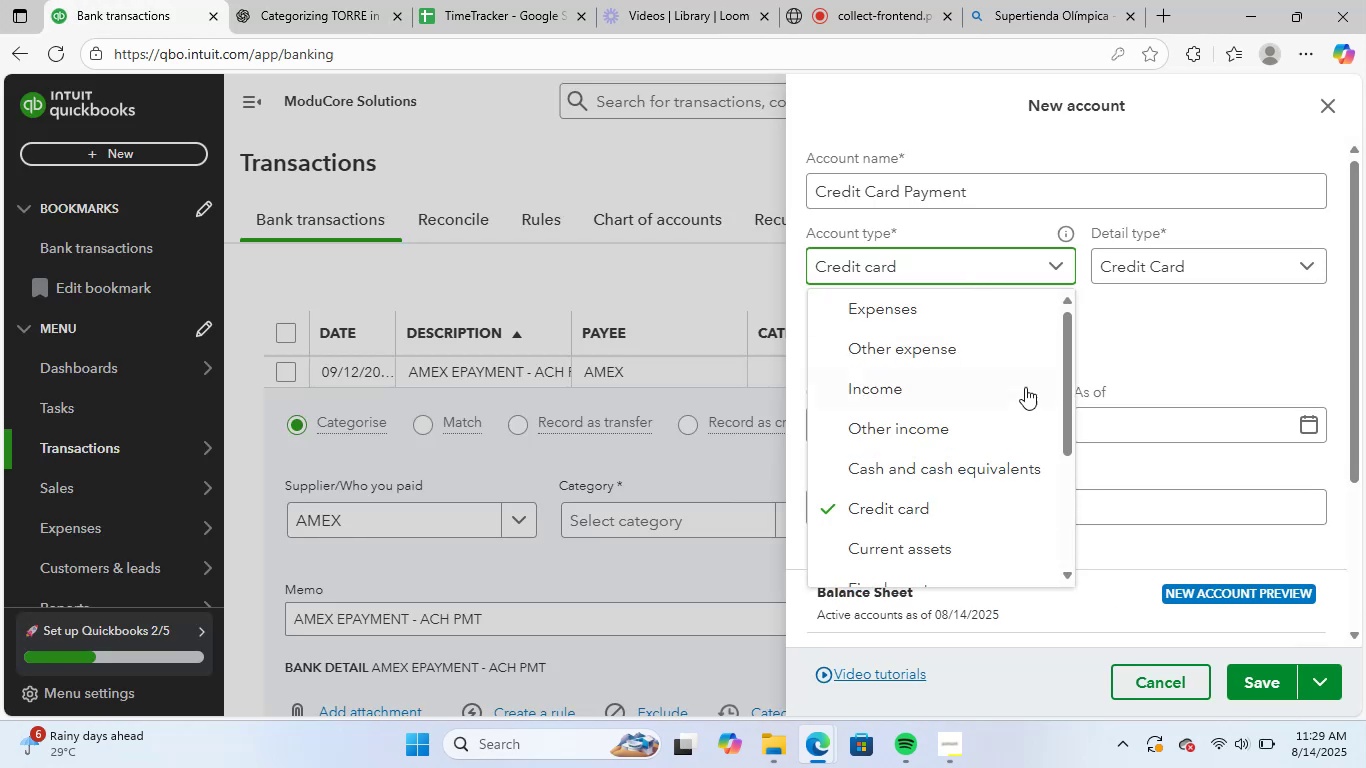 
scroll: coordinate [1026, 453], scroll_direction: down, amount: 1.0
 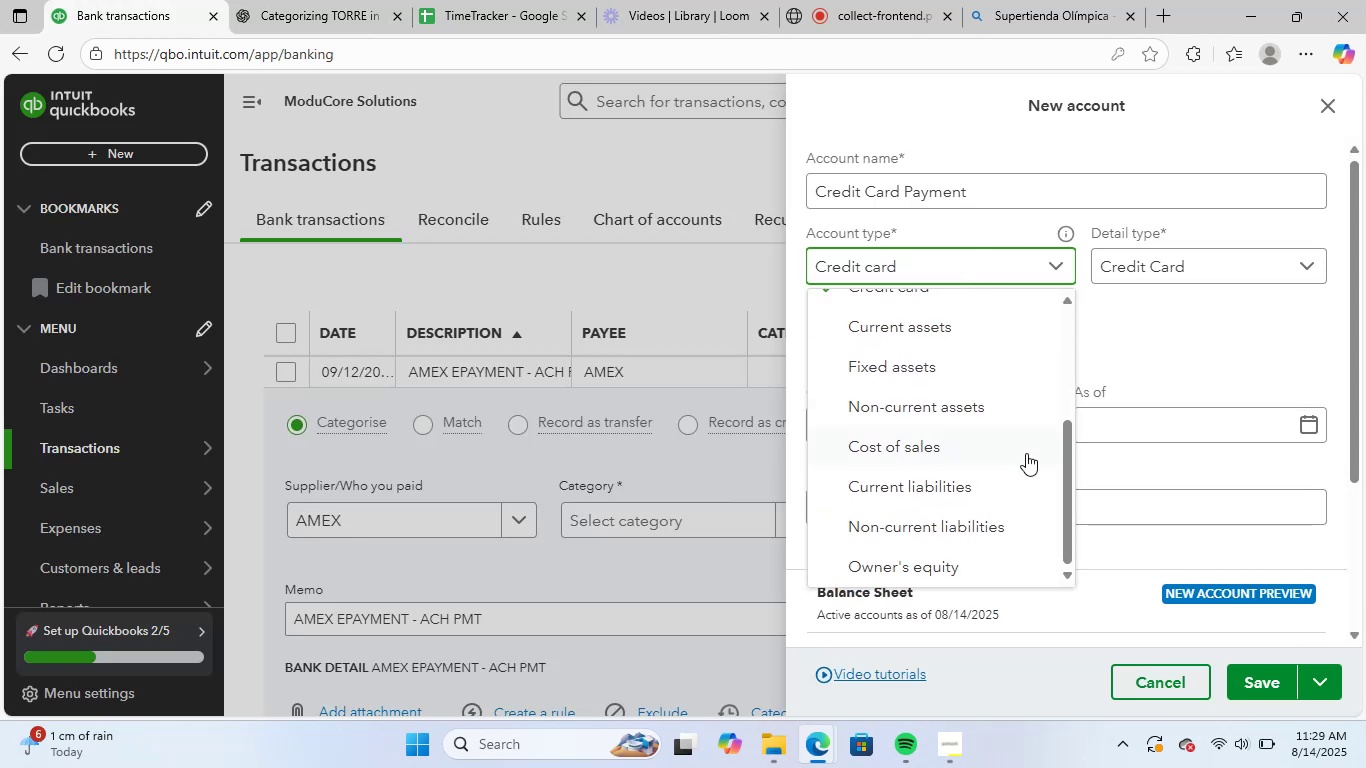 
scroll: coordinate [1025, 451], scroll_direction: up, amount: 3.0
 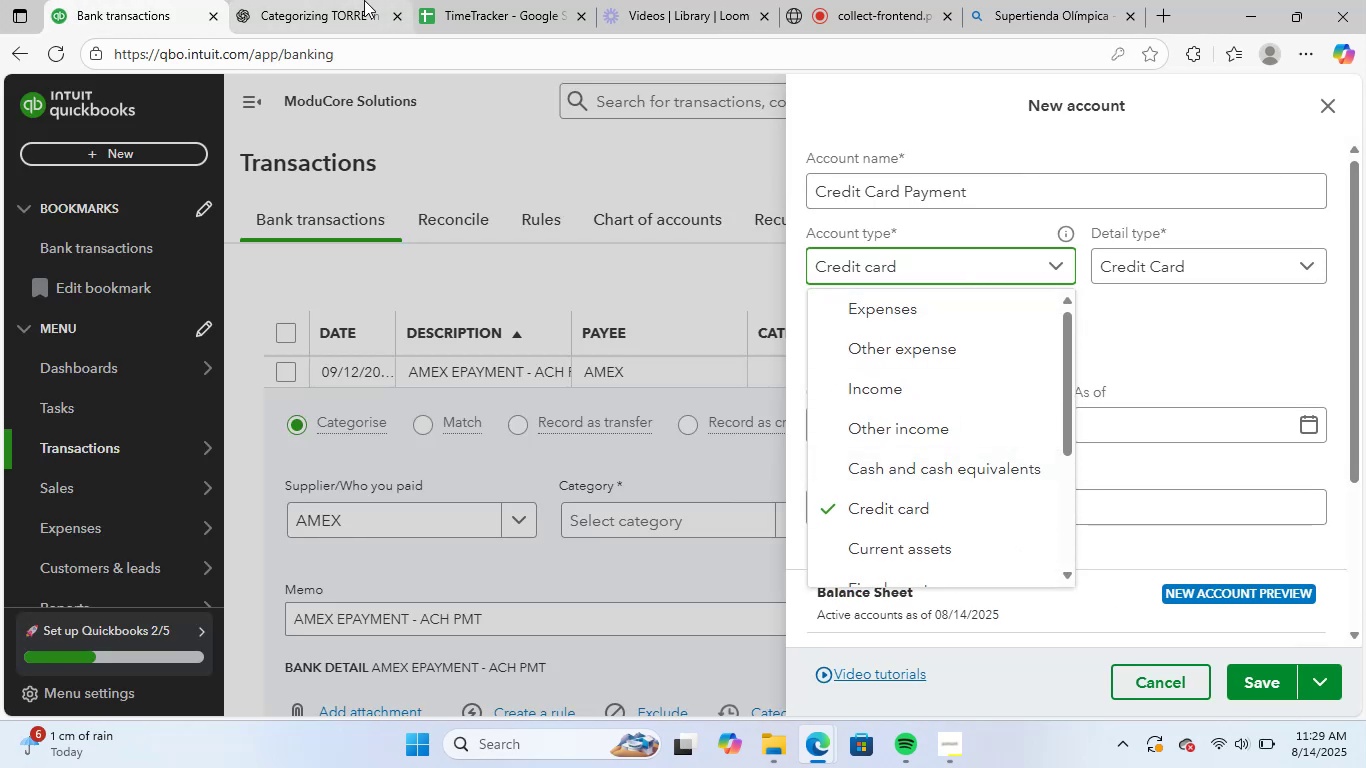 
wait(5.06)
 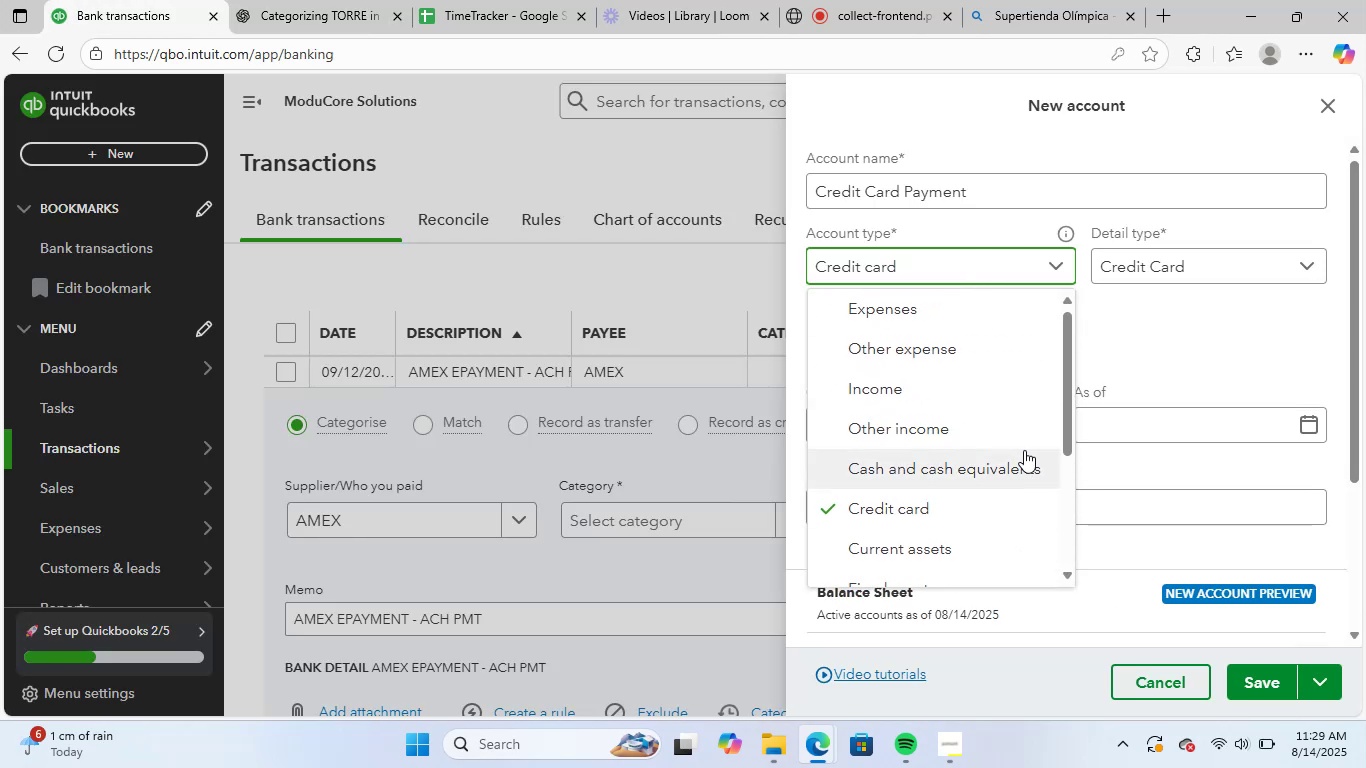 
left_click([338, 0])
 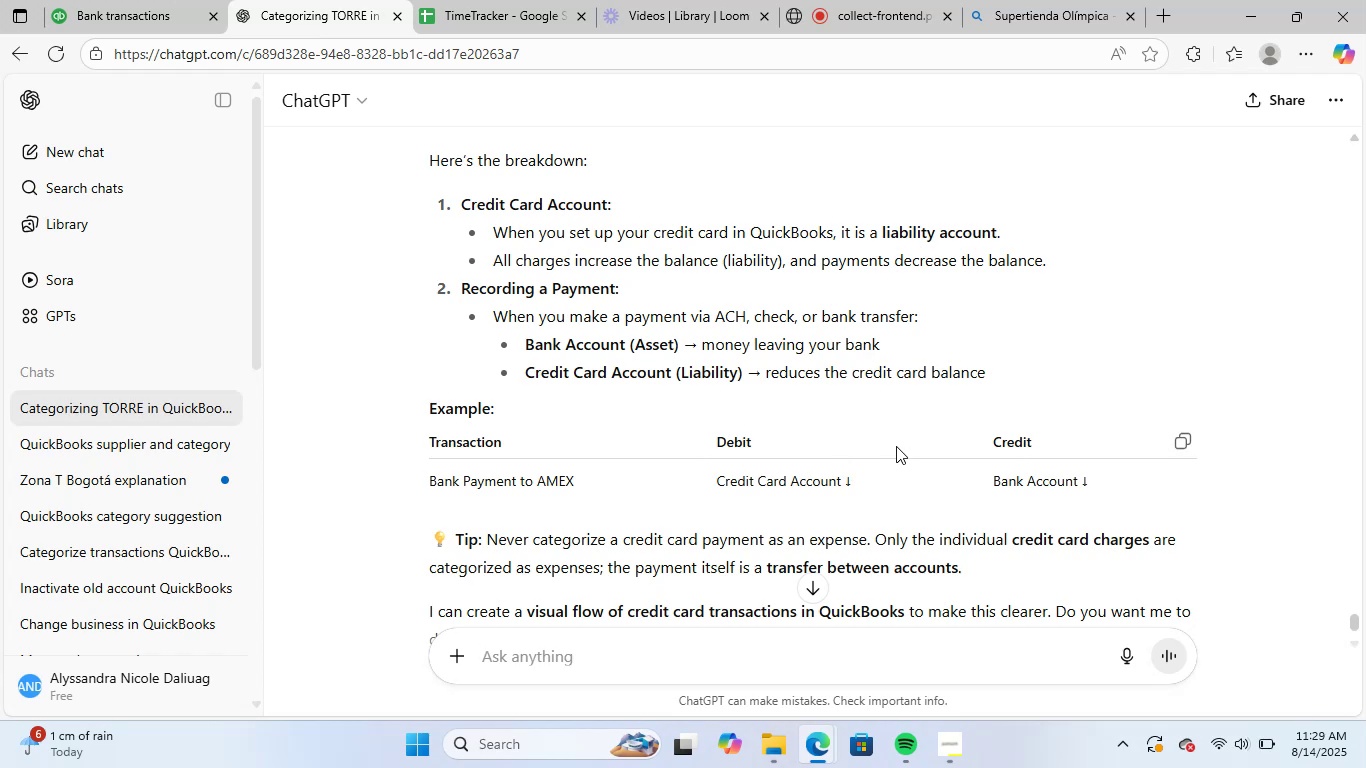 
wait(9.31)
 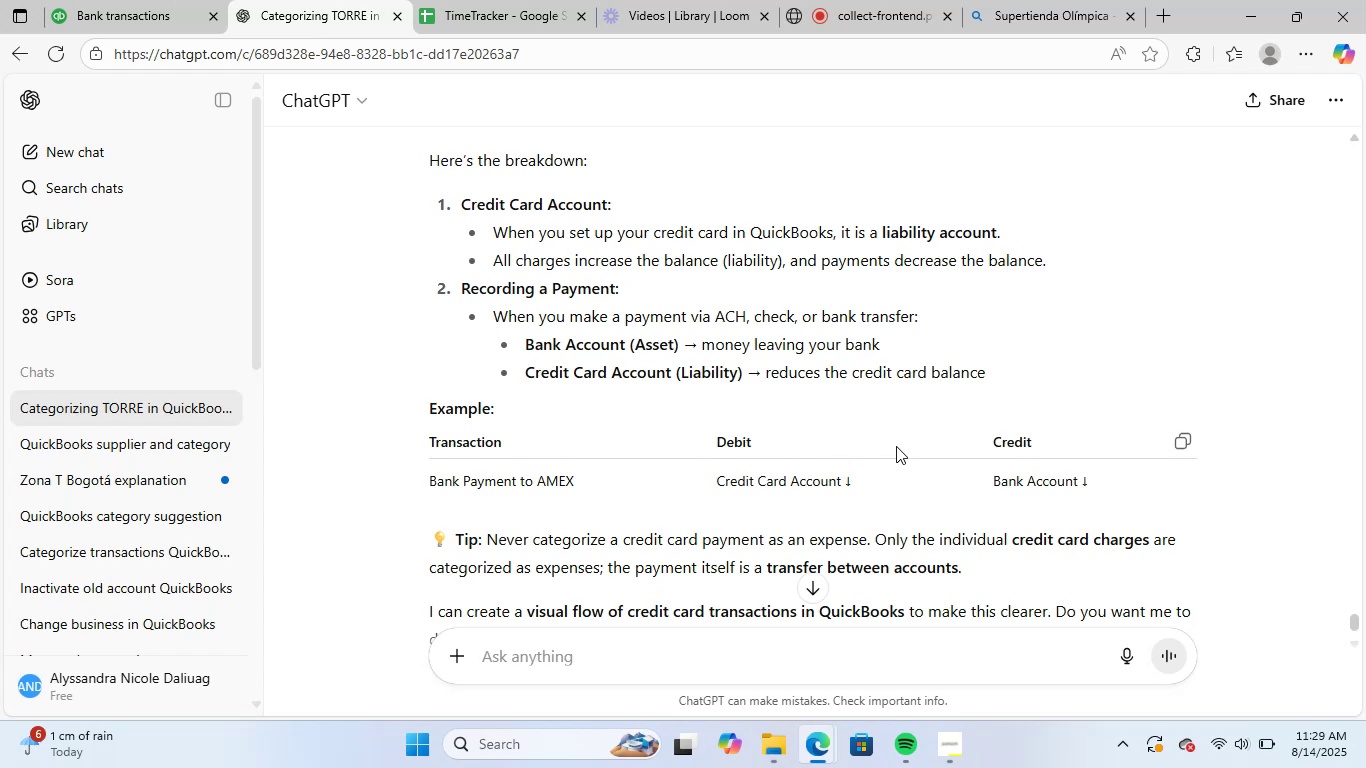 
left_click([129, 0])
 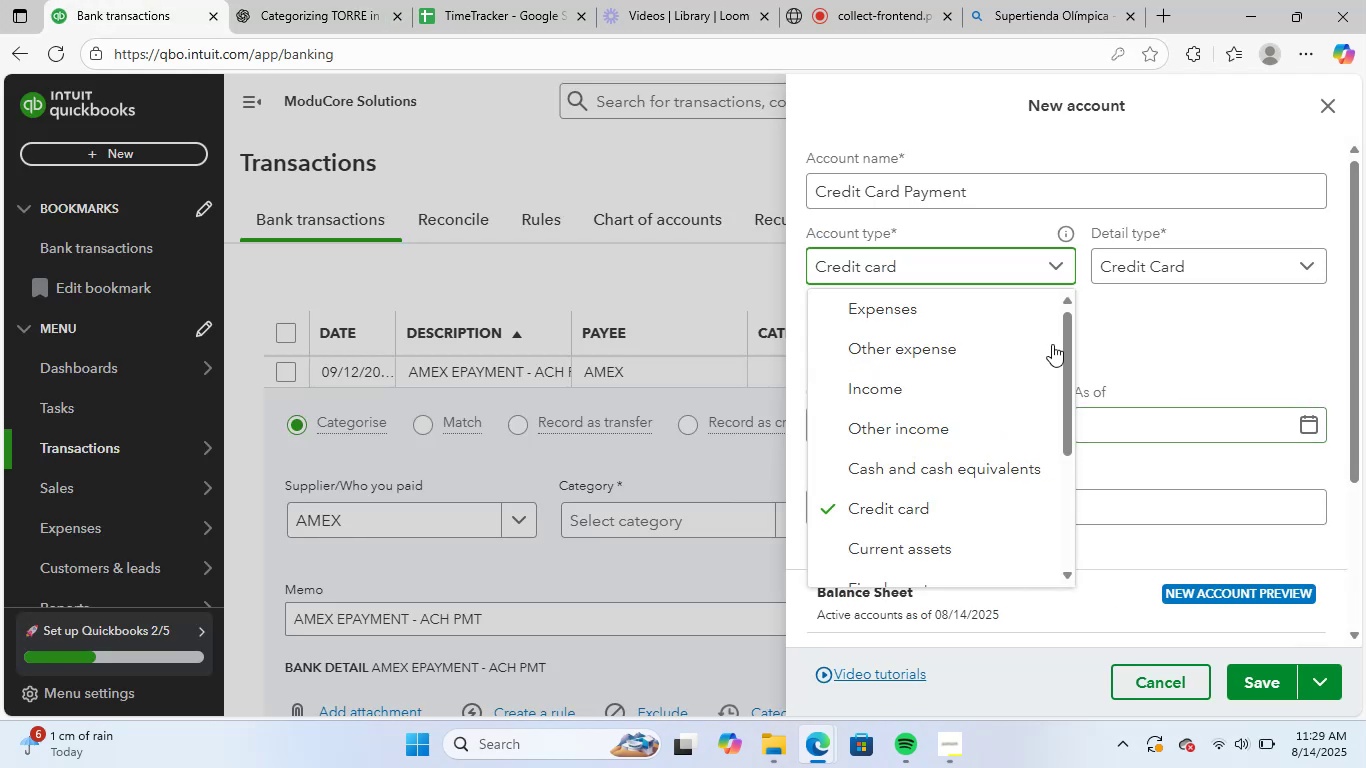 
scroll: coordinate [1028, 472], scroll_direction: up, amount: 2.0
 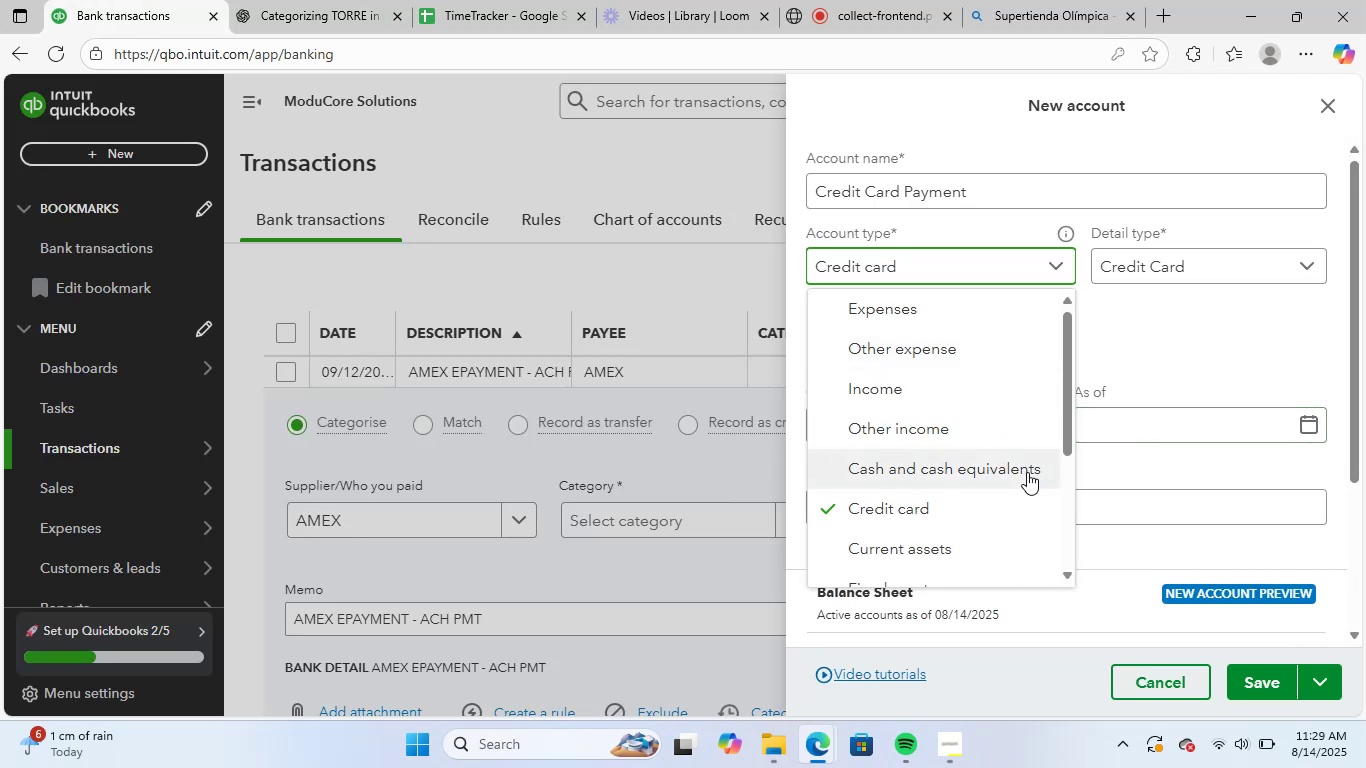 
scroll: coordinate [974, 465], scroll_direction: down, amount: 4.0
 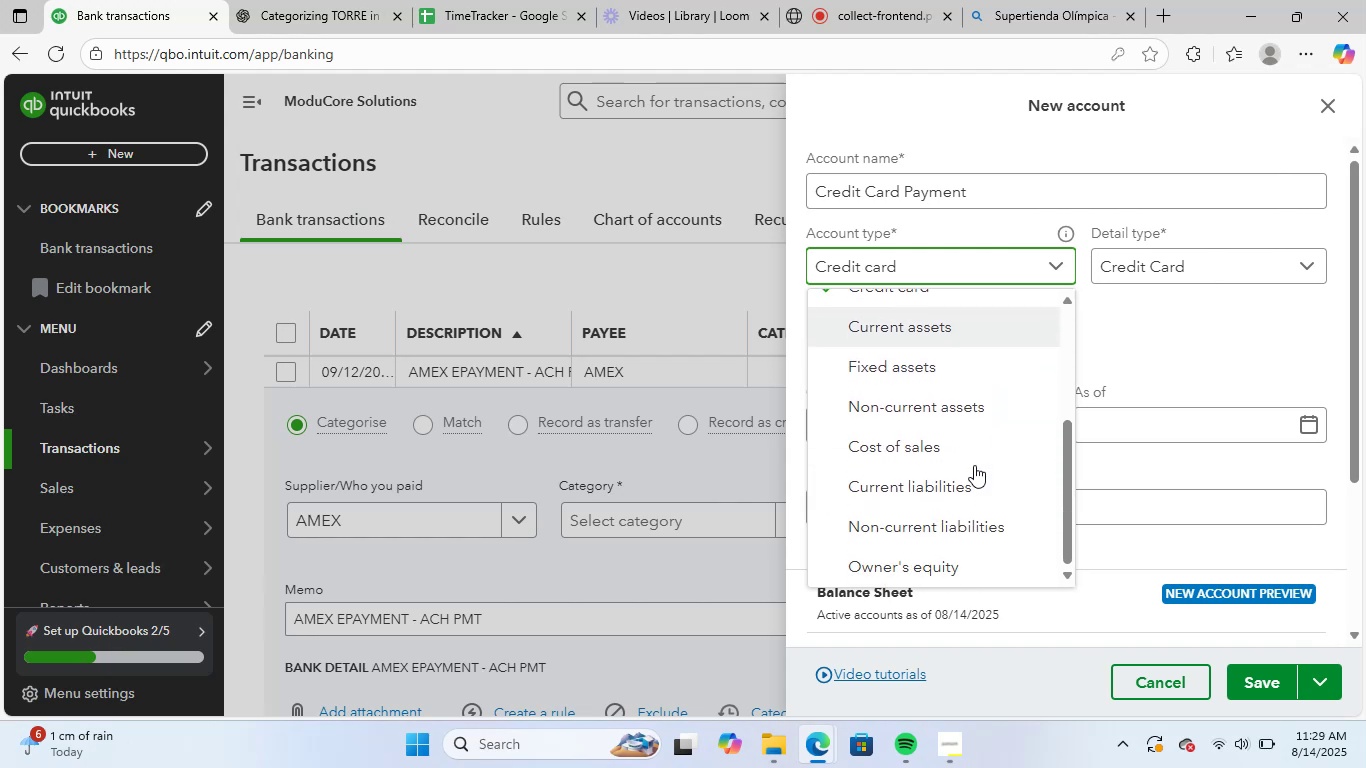 
scroll: coordinate [984, 495], scroll_direction: up, amount: 2.0
 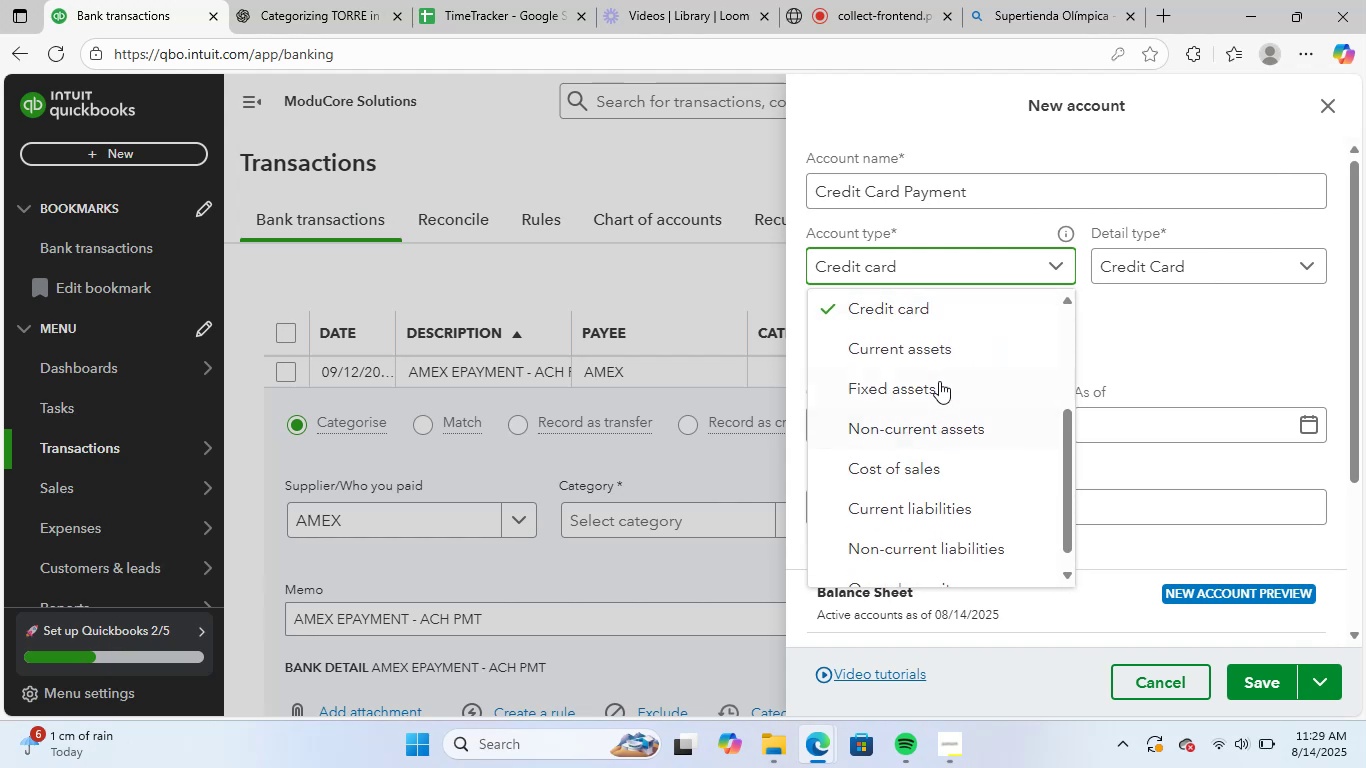 
left_click([936, 347])
 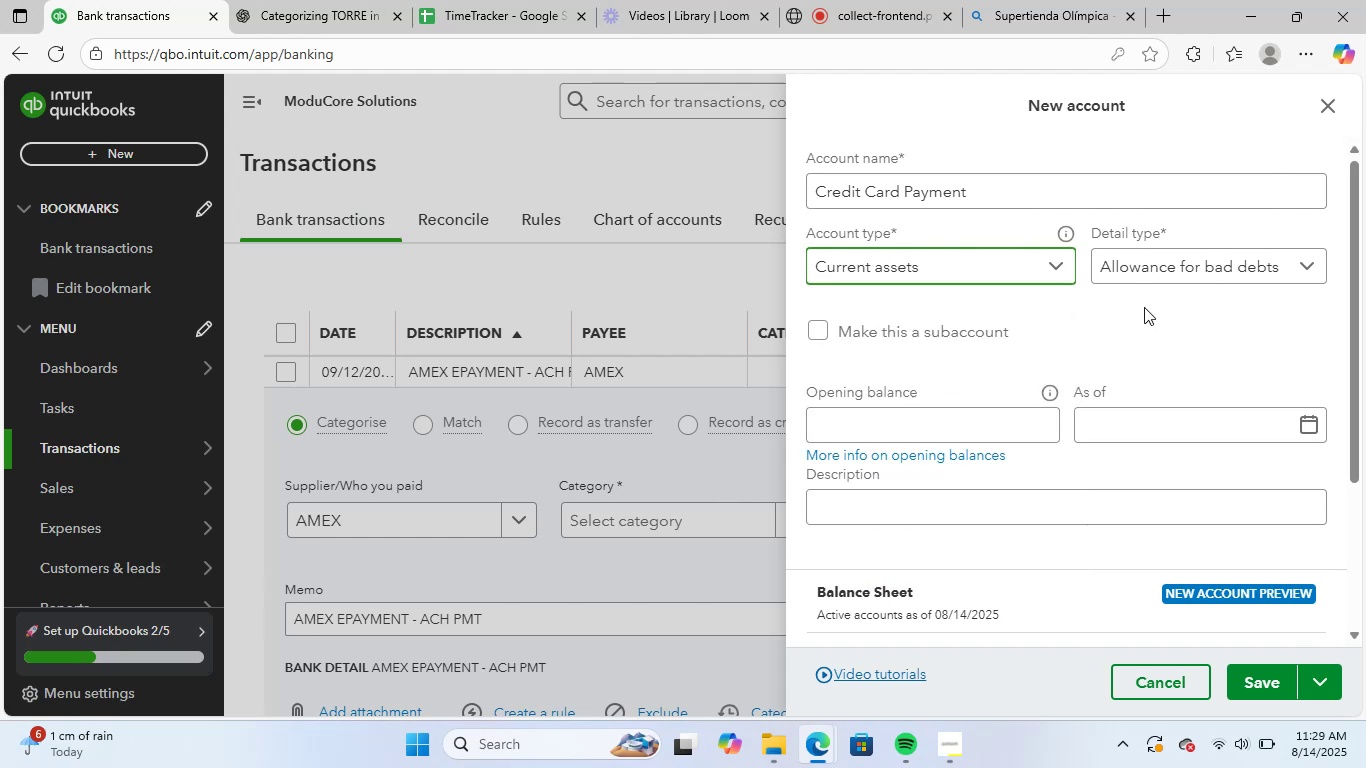 
left_click([1167, 259])
 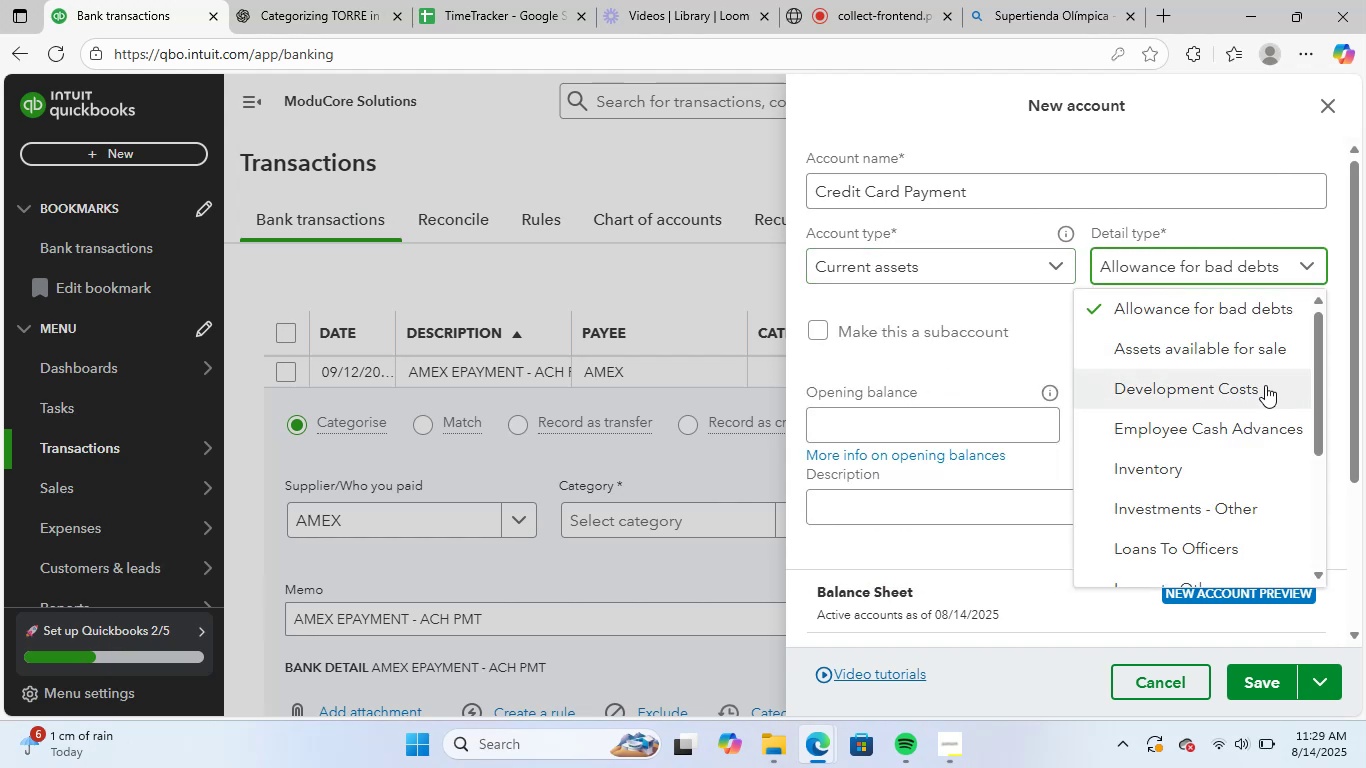 
scroll: coordinate [1285, 459], scroll_direction: down, amount: 7.0
 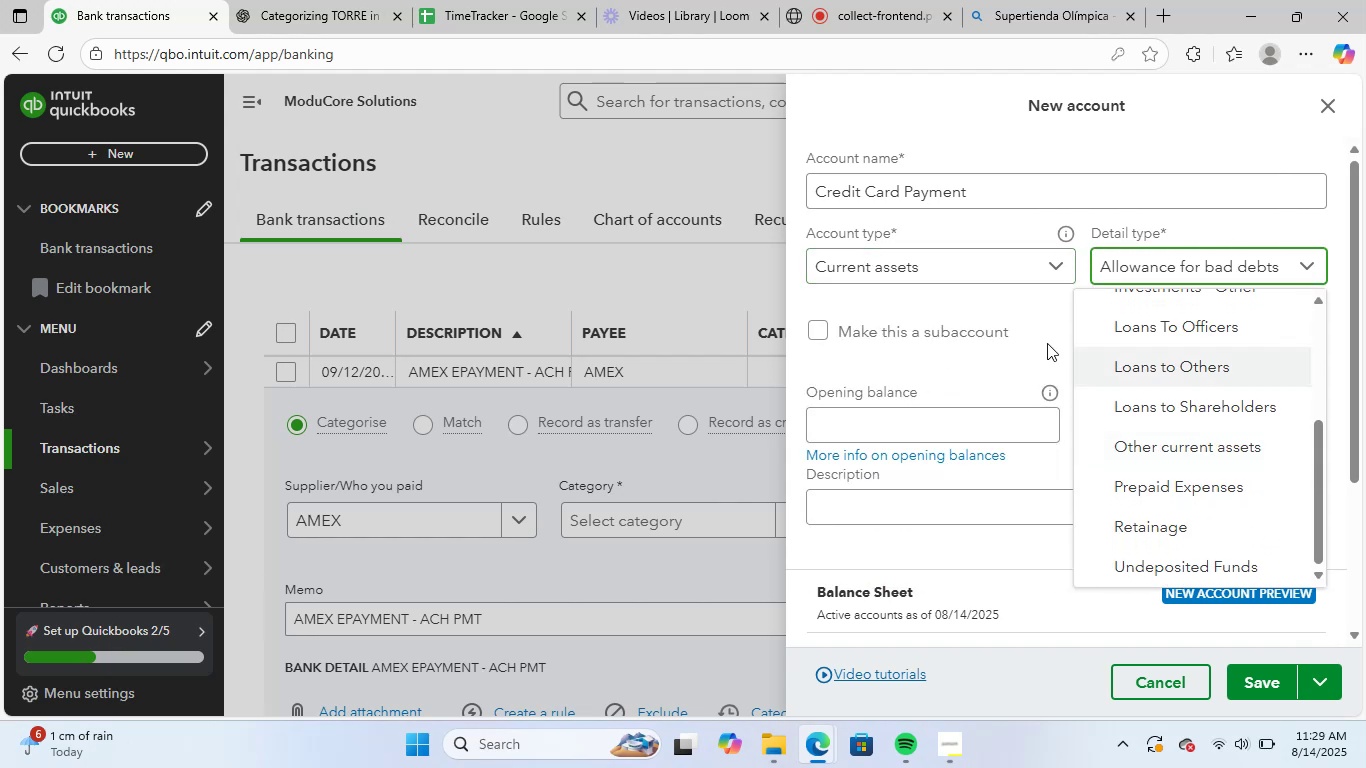 
left_click([1014, 326])
 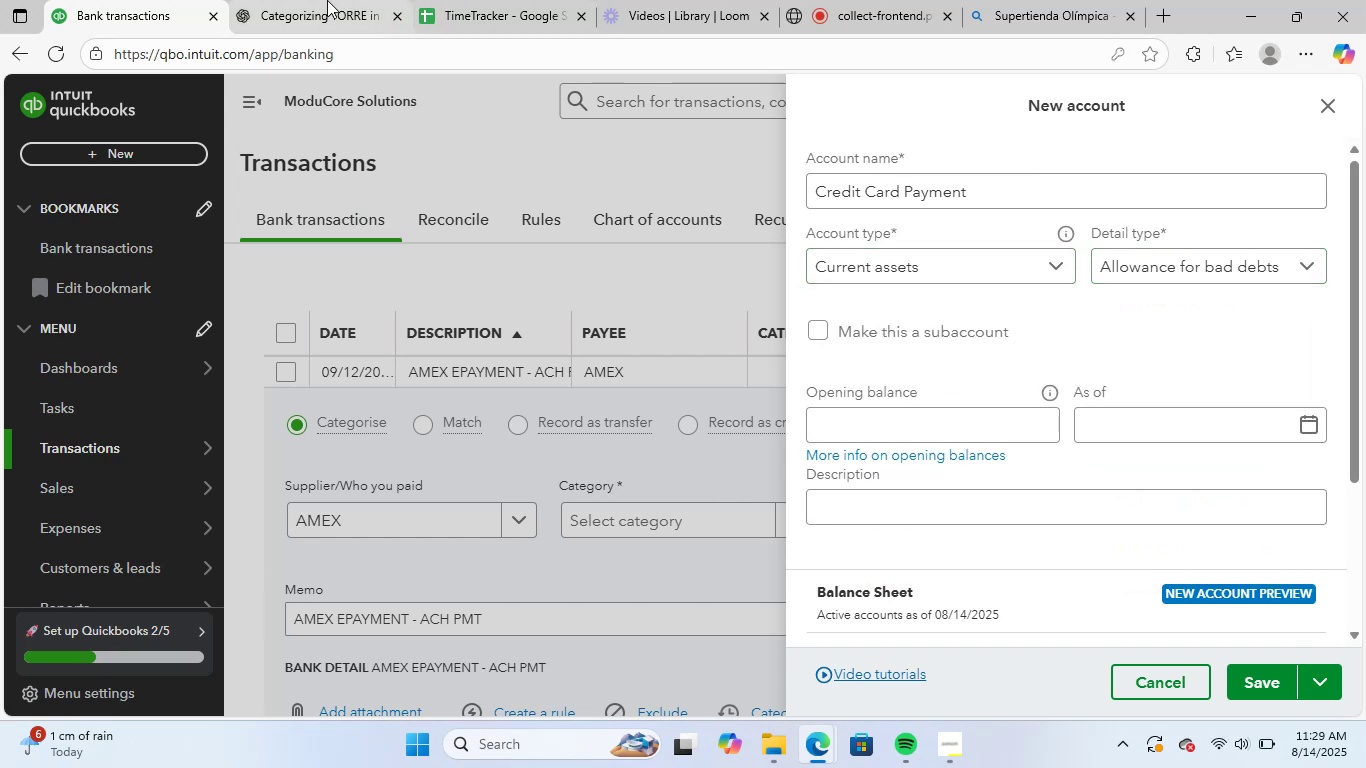 
left_click([327, 0])
 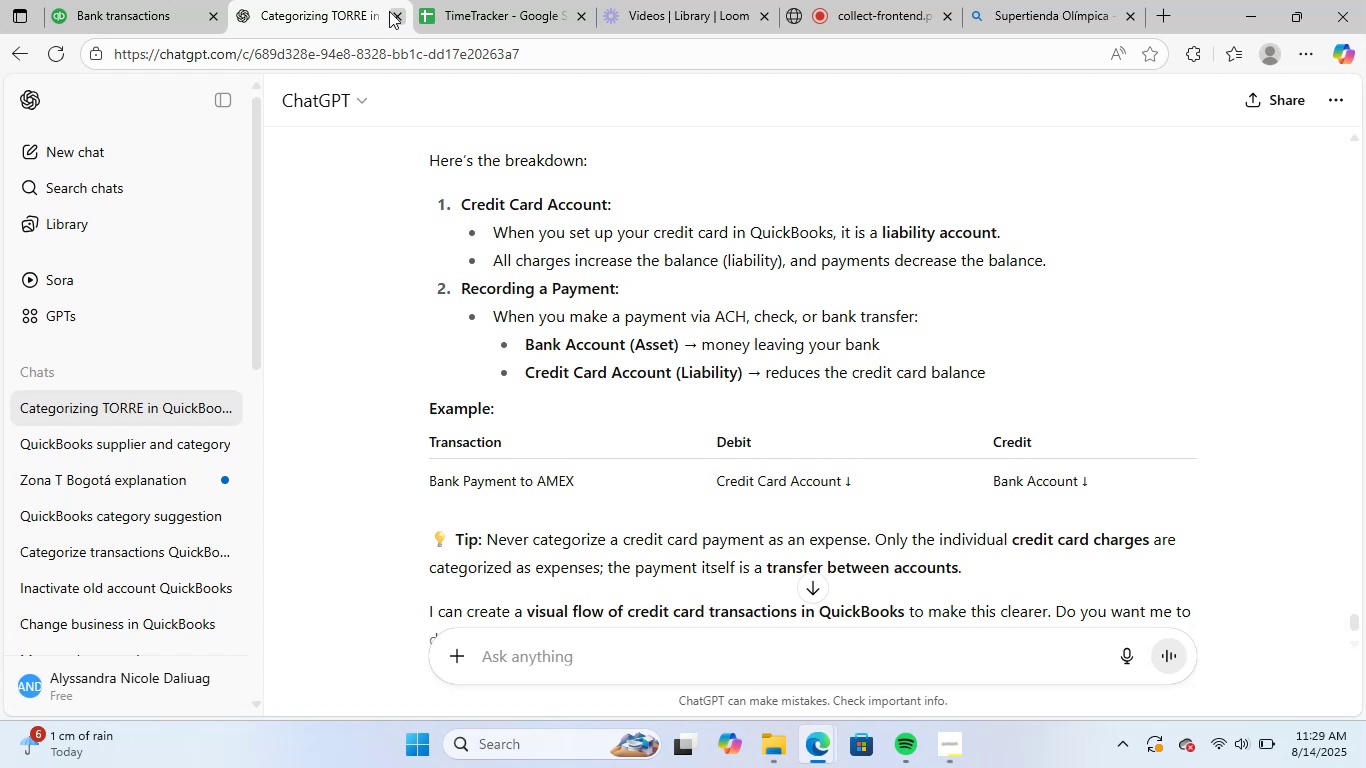 
wait(7.1)
 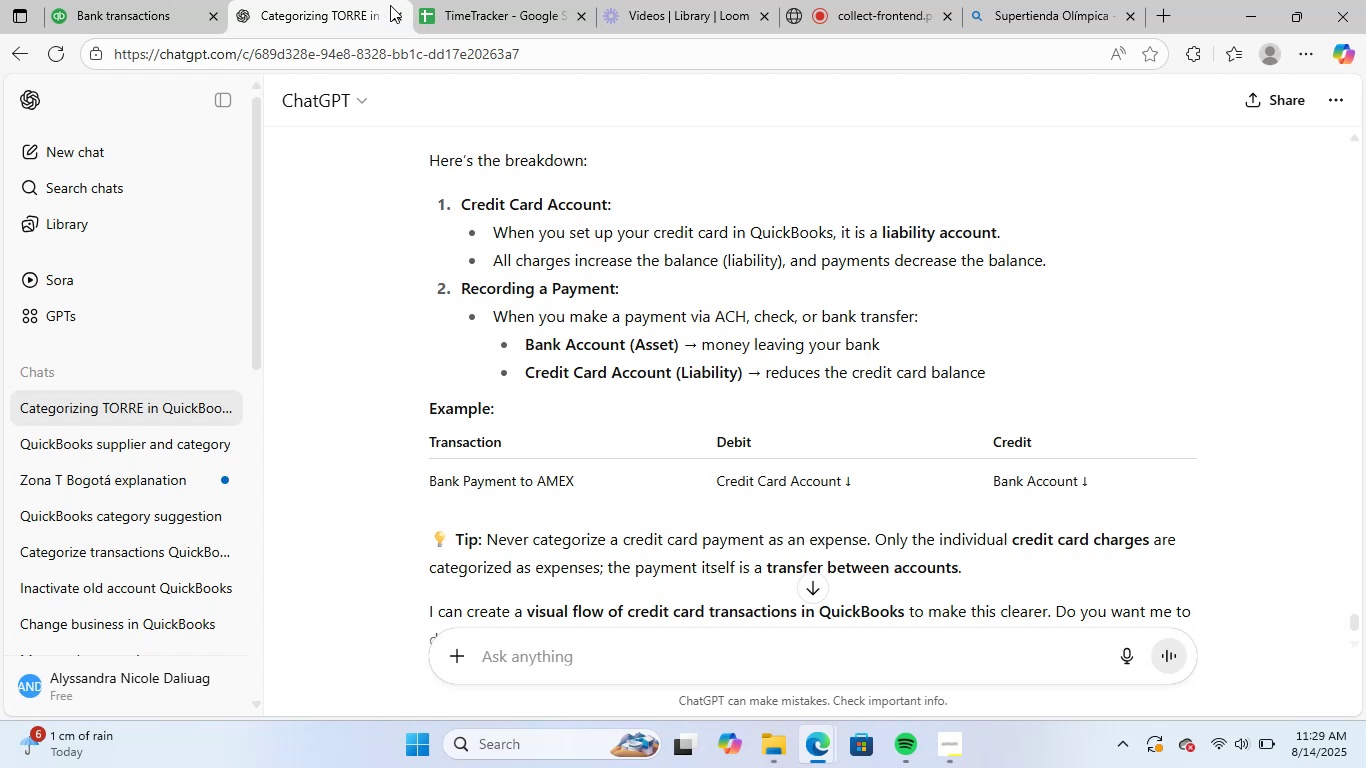 
scroll: coordinate [907, 355], scroll_direction: down, amount: 2.0
 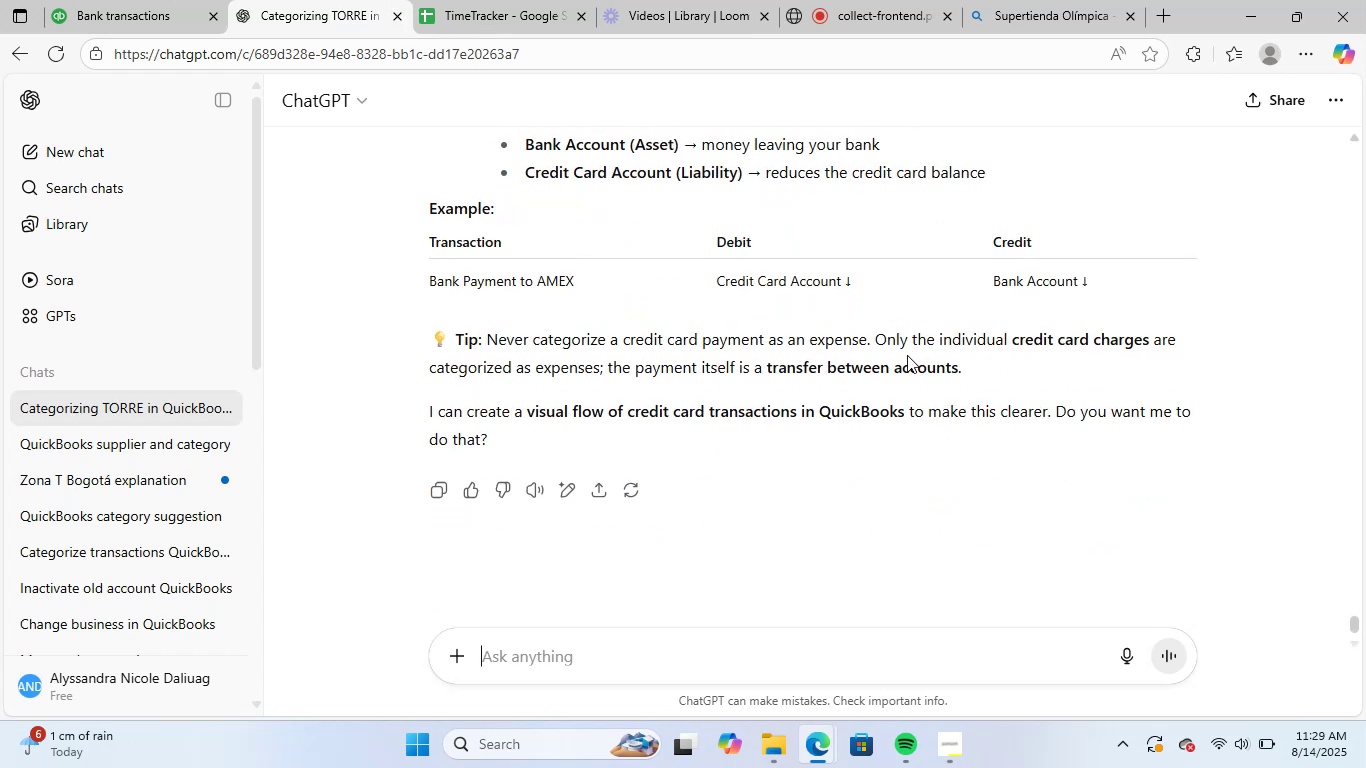 
scroll: coordinate [935, 441], scroll_direction: up, amount: 7.0
 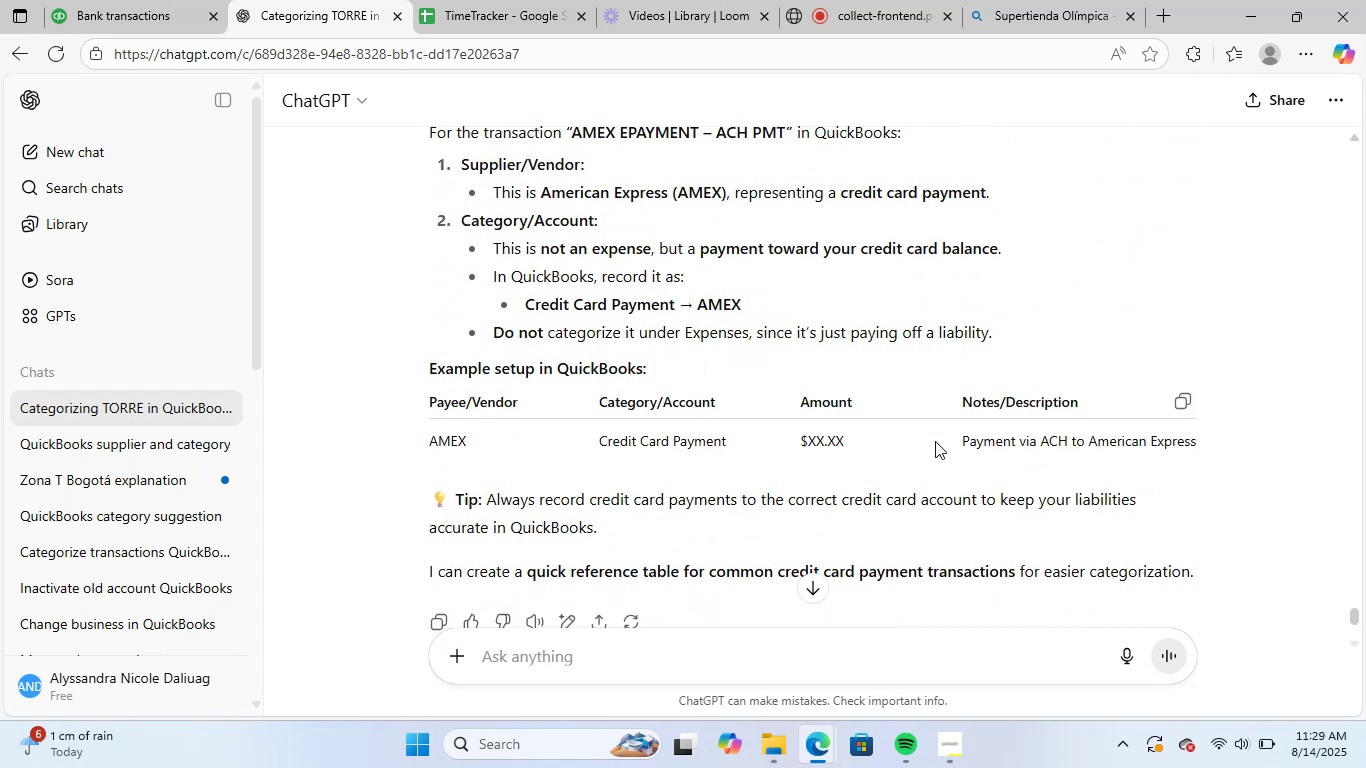 
left_click([129, 0])
 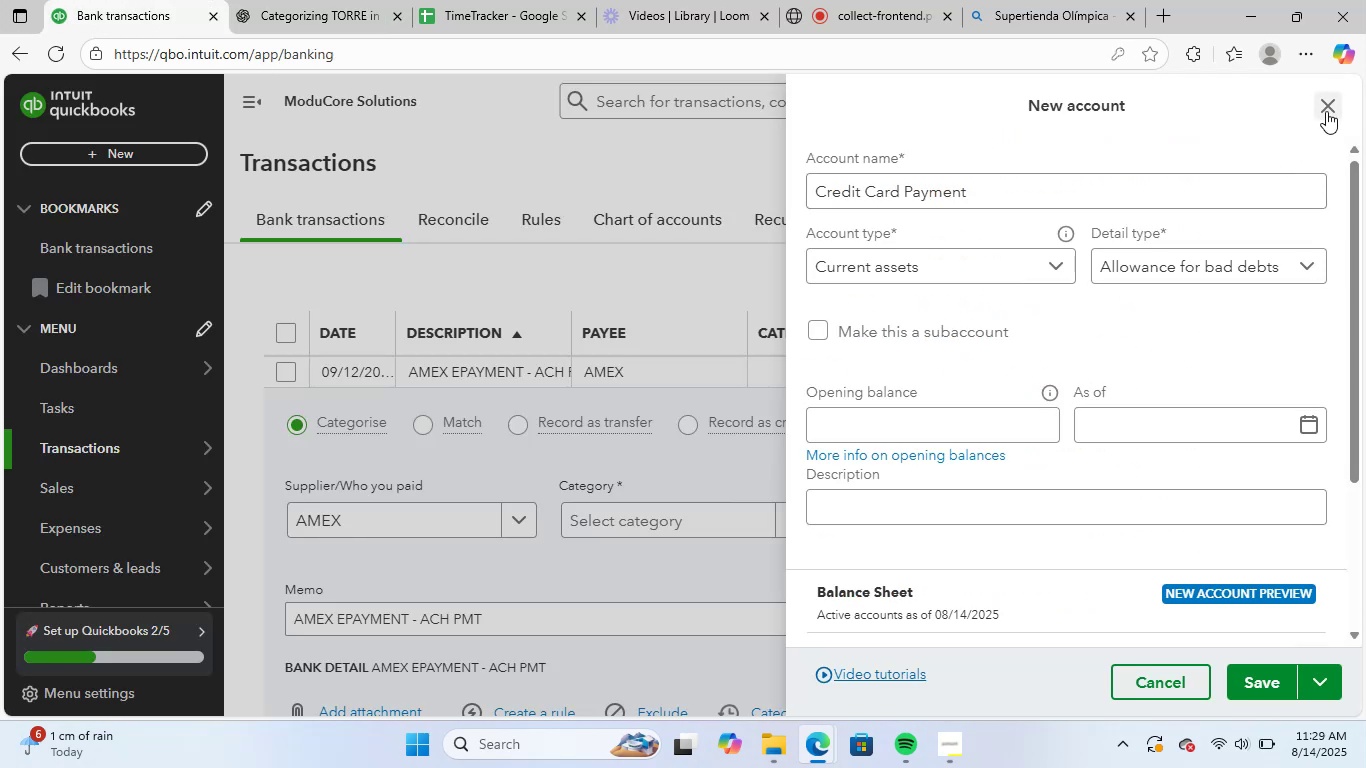 
left_click([1326, 111])
 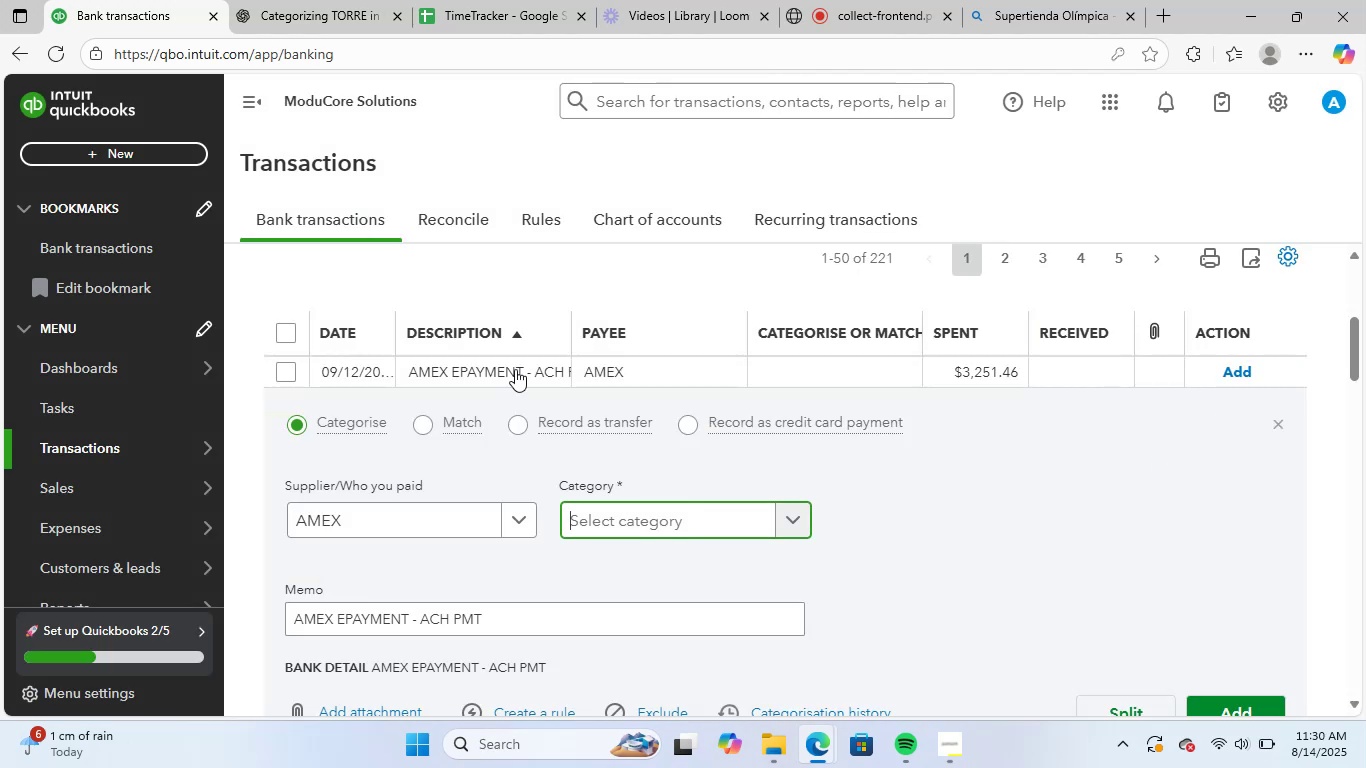 
left_click([633, 229])
 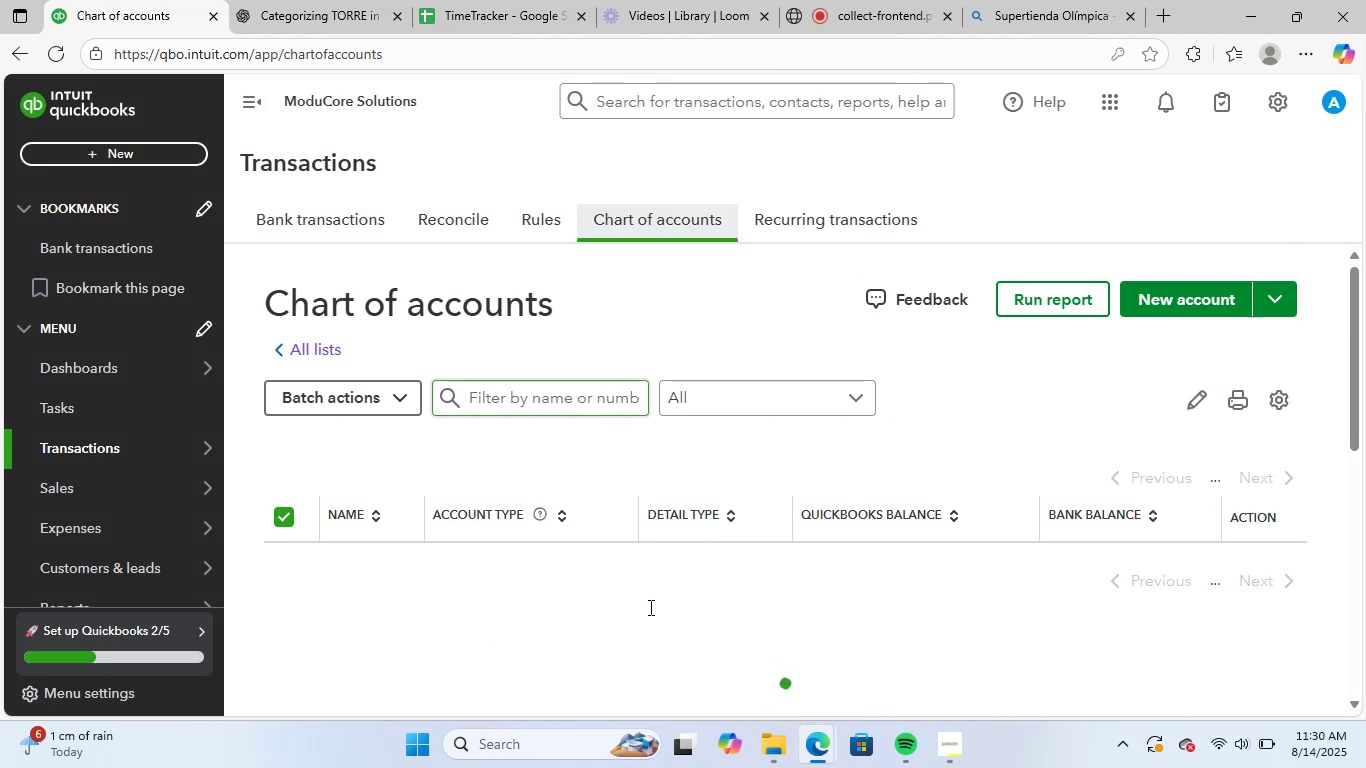 
wait(5.36)
 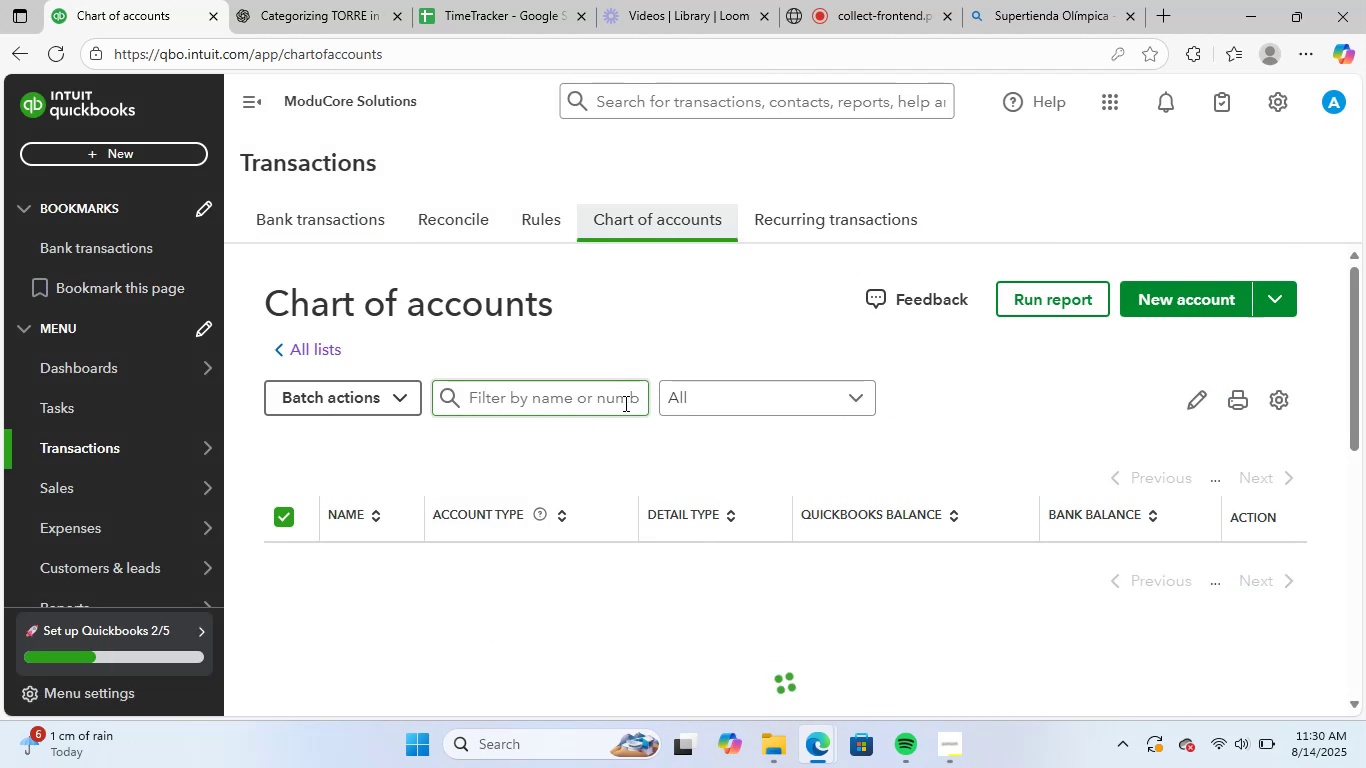 
left_click([557, 394])
 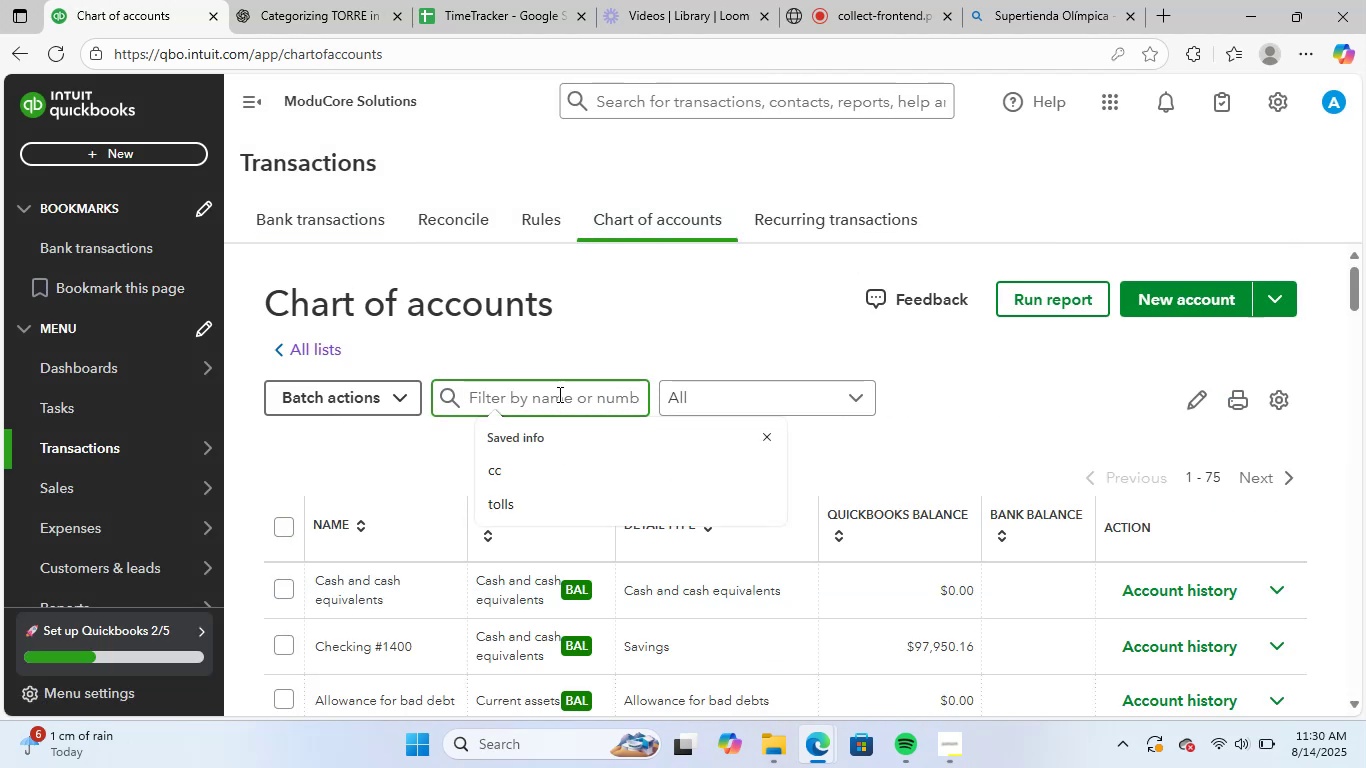 
type(credit)
key(NumpadEnter)
 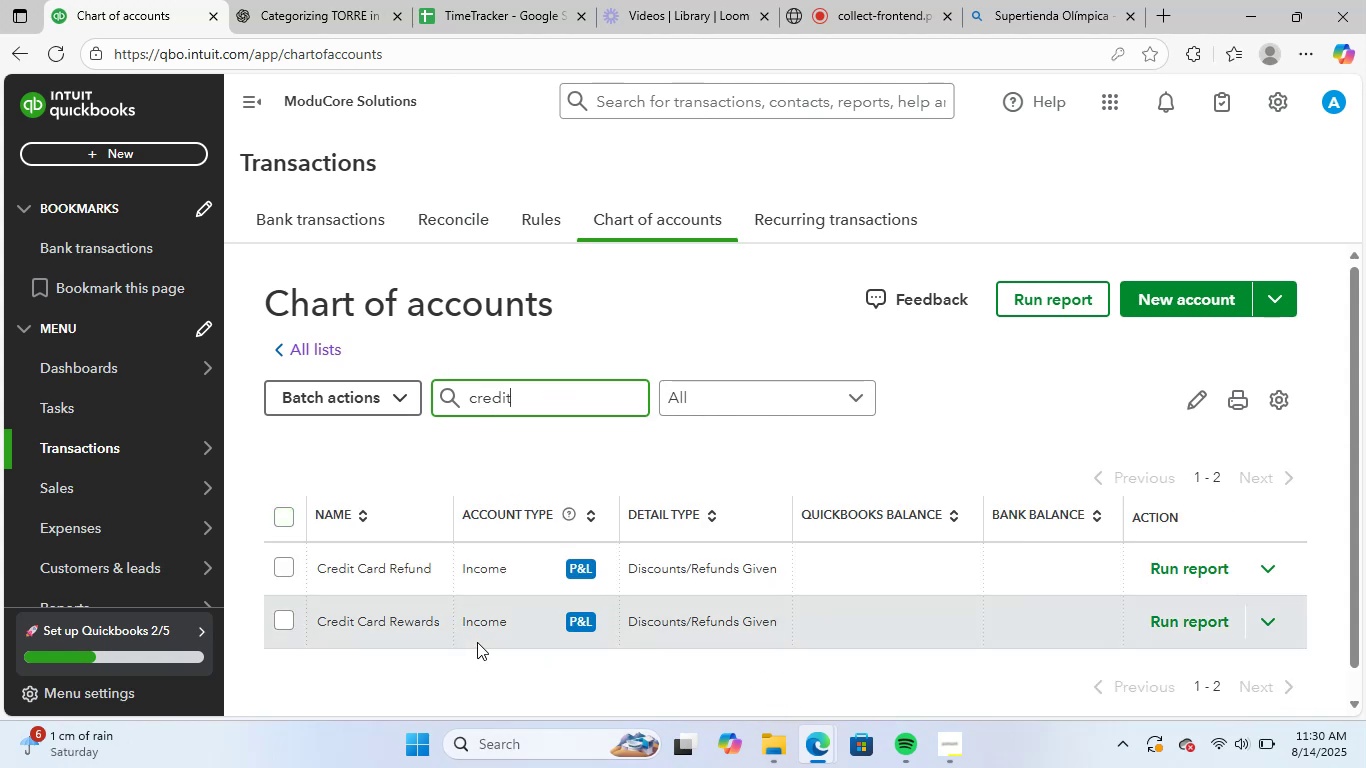 
wait(9.05)
 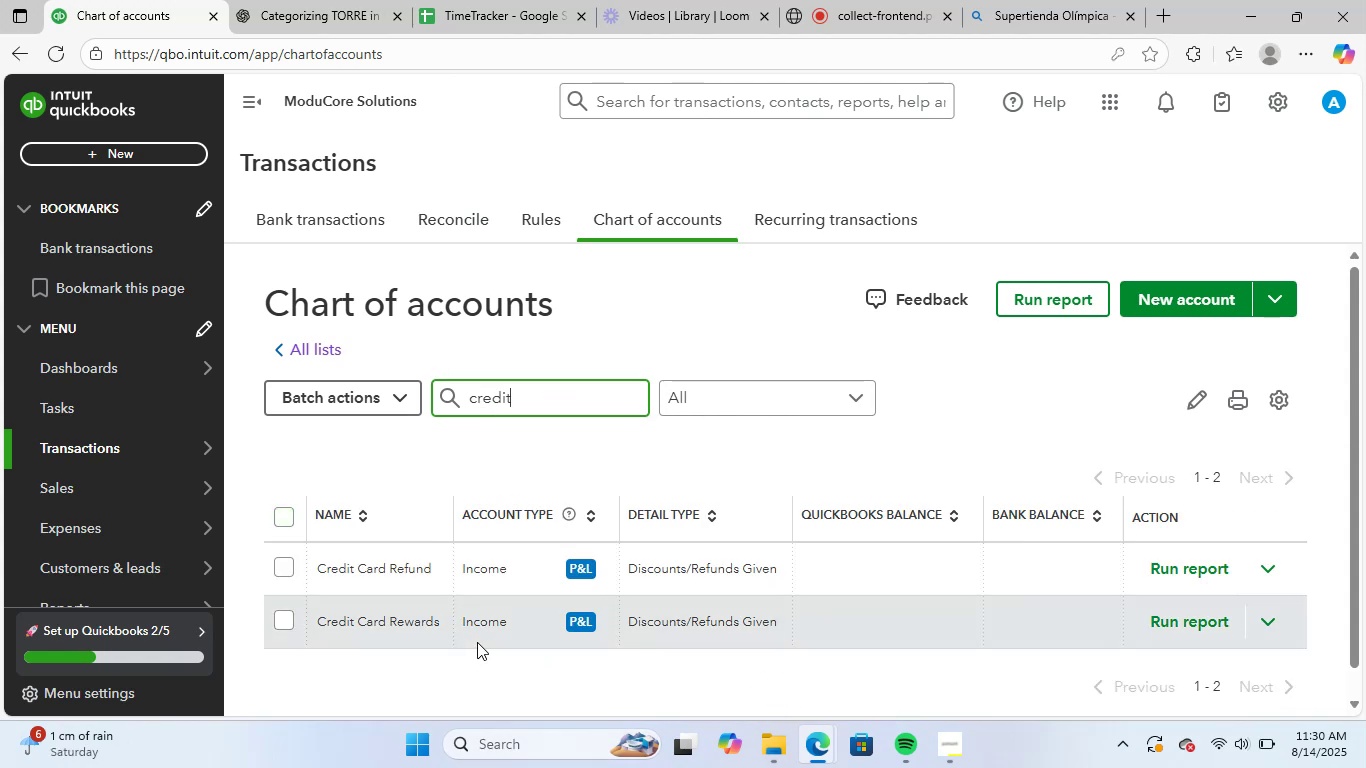 
left_click([337, 218])
 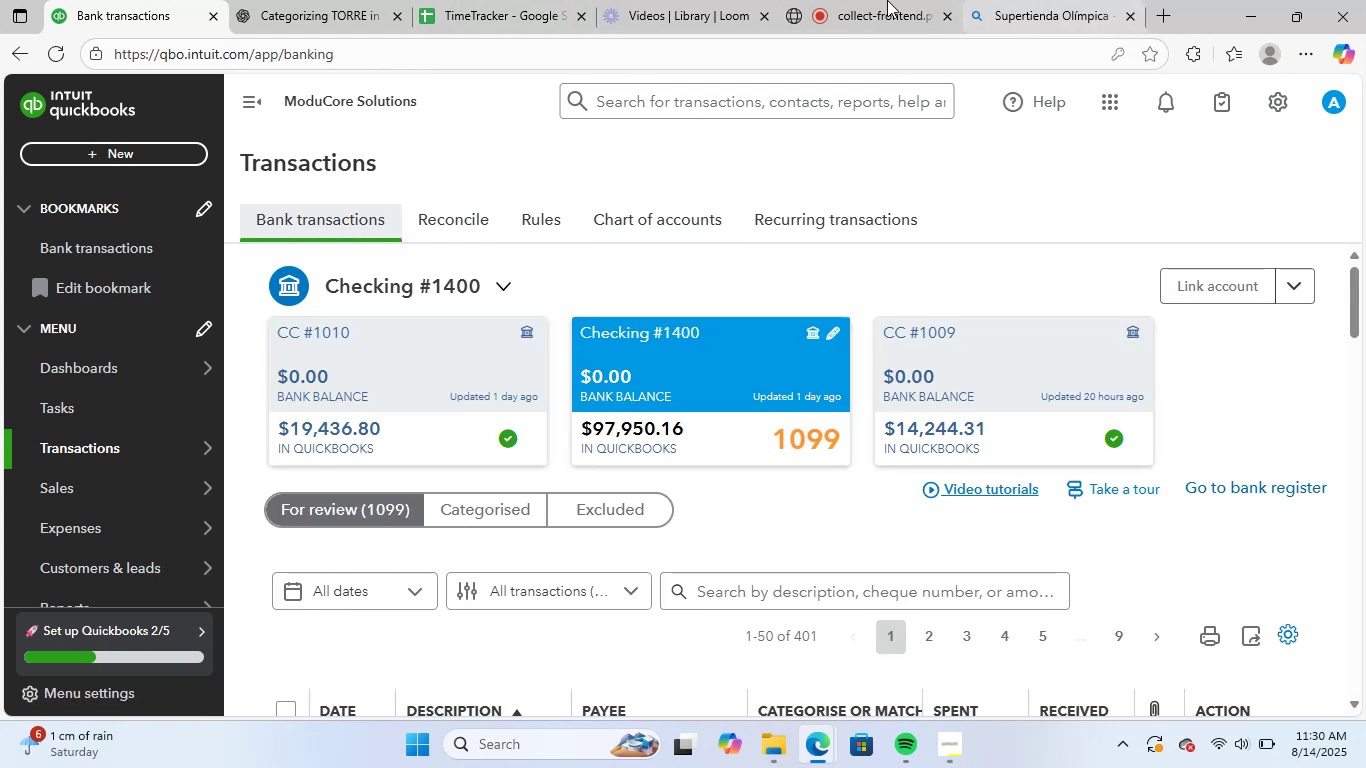 
wait(6.5)
 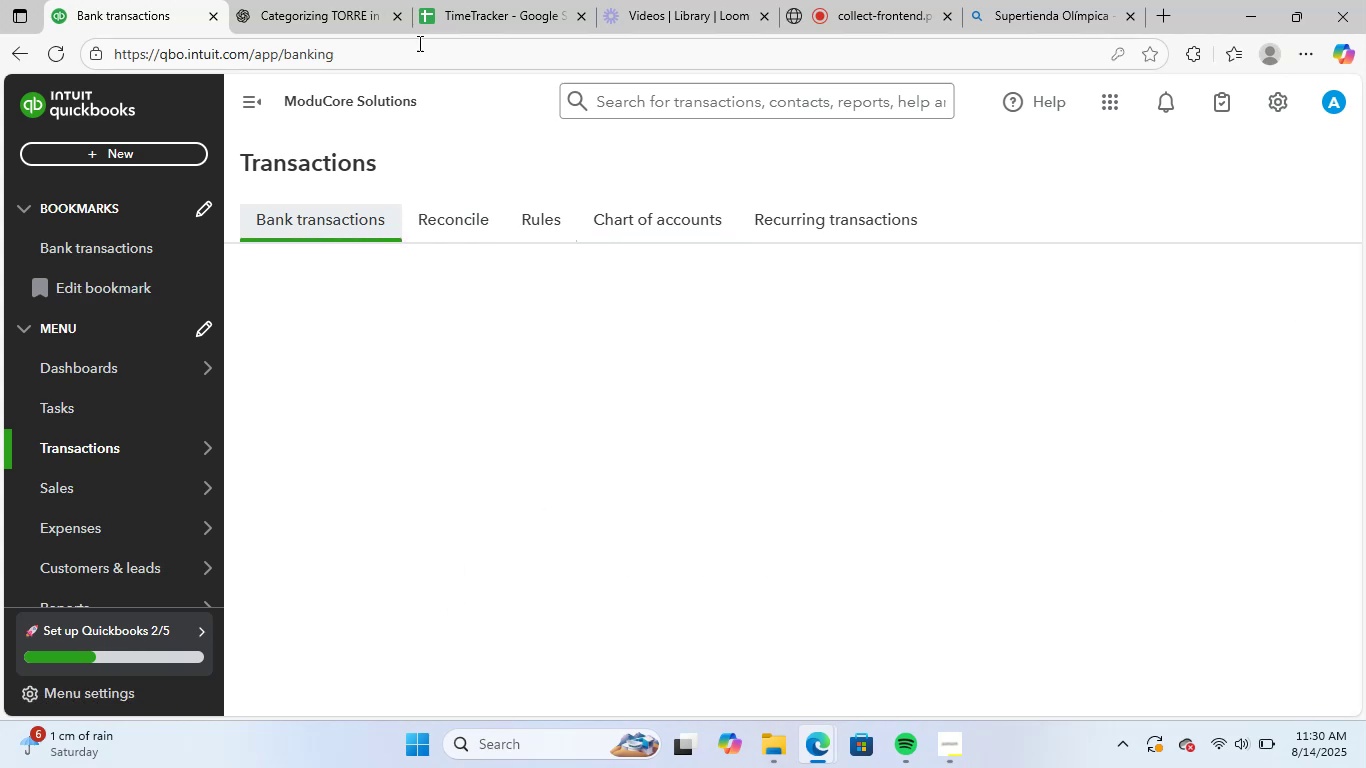 
left_click([796, 661])
 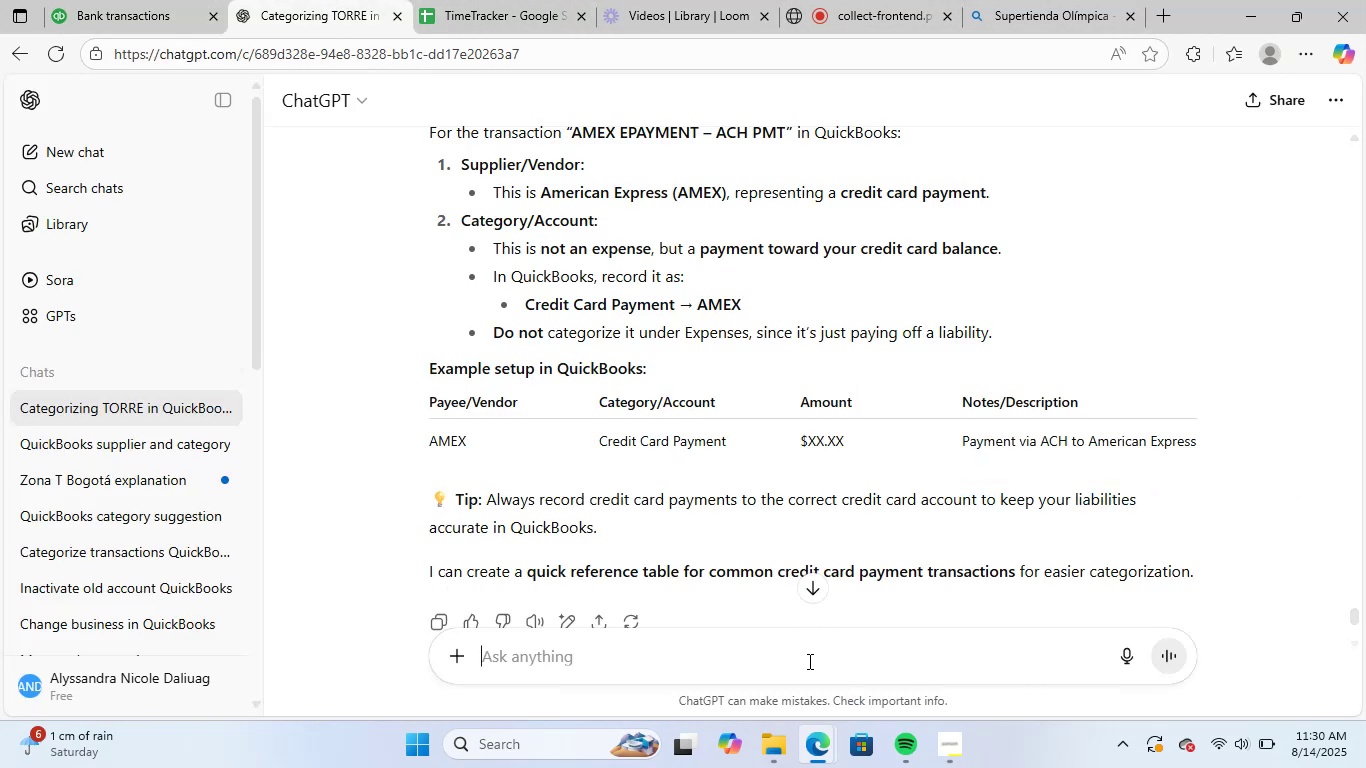 
type(re)
key(Backspace)
key(Backspace)
key(Backspace)
type(credit car)
key(Backspace)
key(Backspace)
type(r payment- whatis the )
key(Backspace)
key(Backspace)
key(Backspace)
key(Backspace)
key(Backspace)
key(Backspace)
key(Backspace)
type( is thea ccount typr)
key(Backspace)
type(enaddetail type in quickboks)
 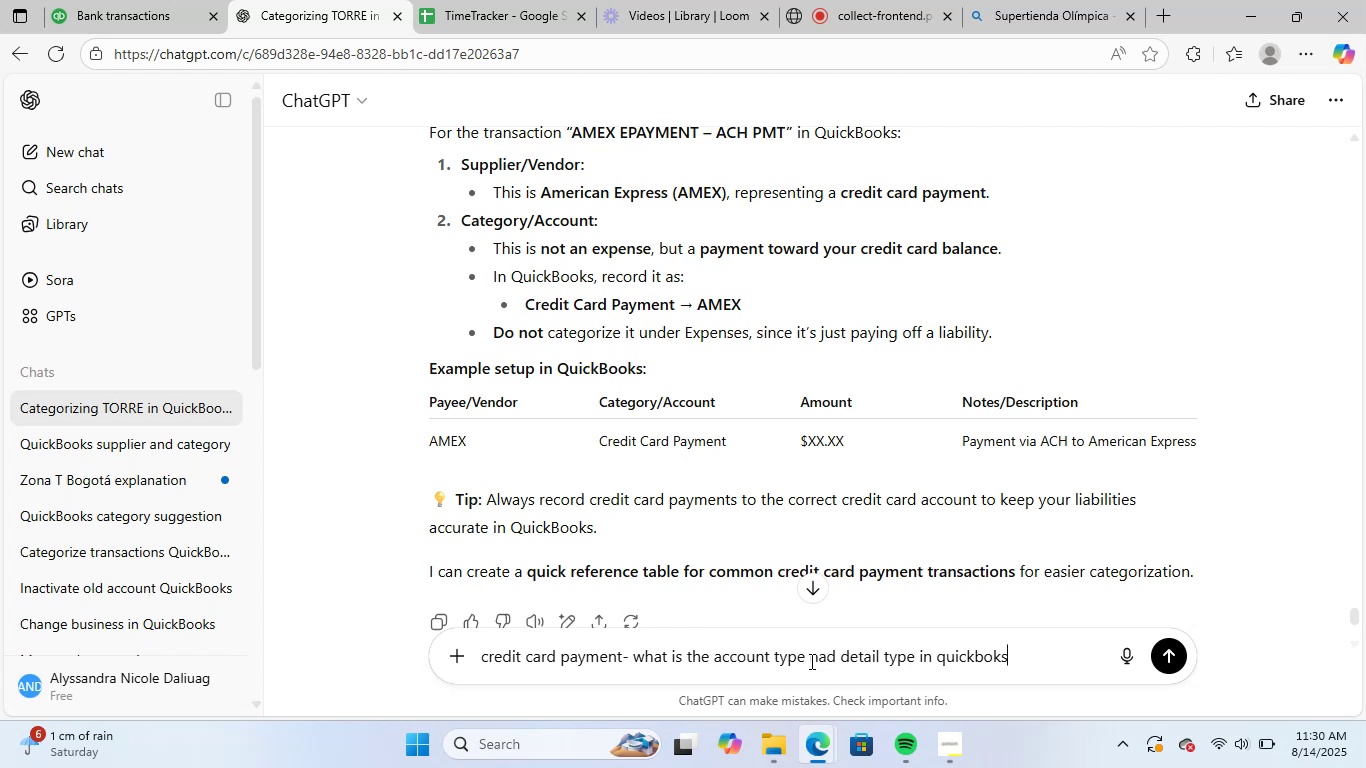 
wait(13.32)
 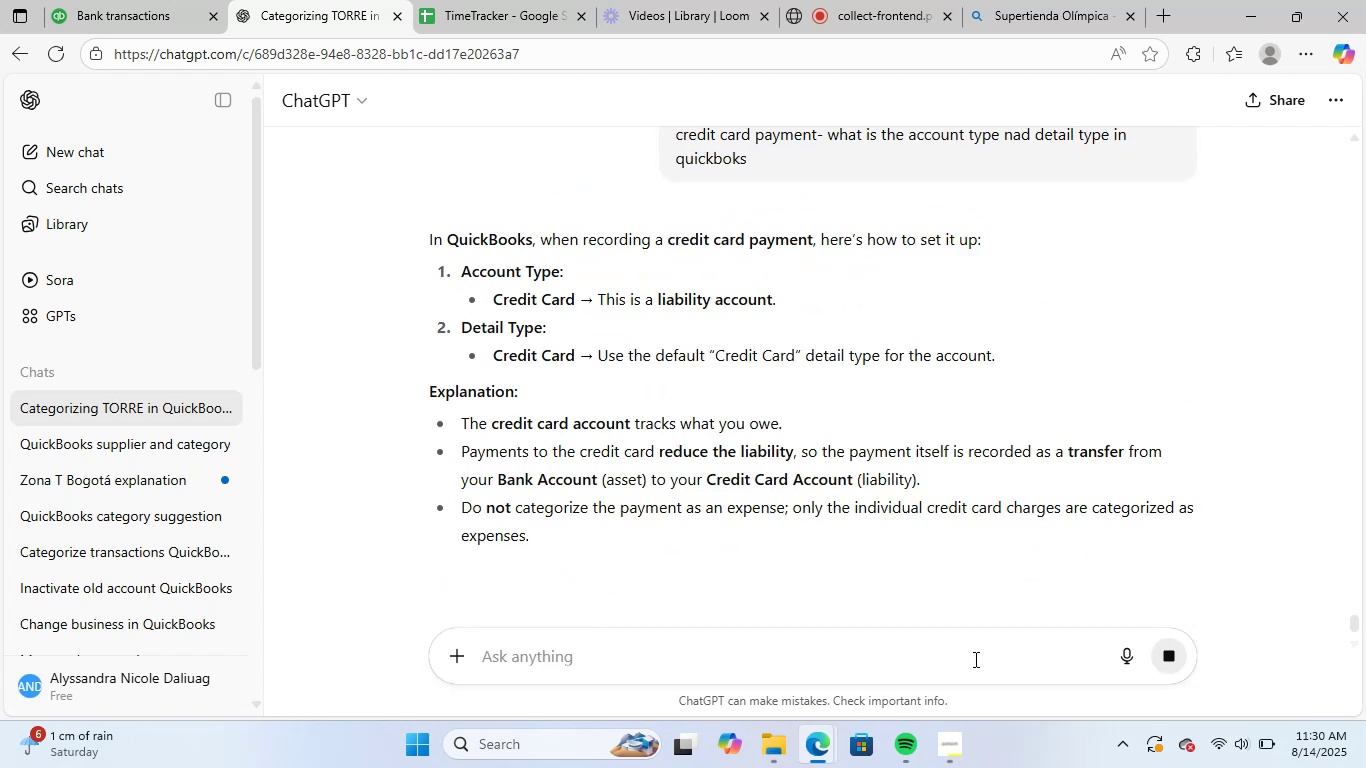 
scroll: coordinate [932, 567], scroll_direction: down, amount: 2.0
 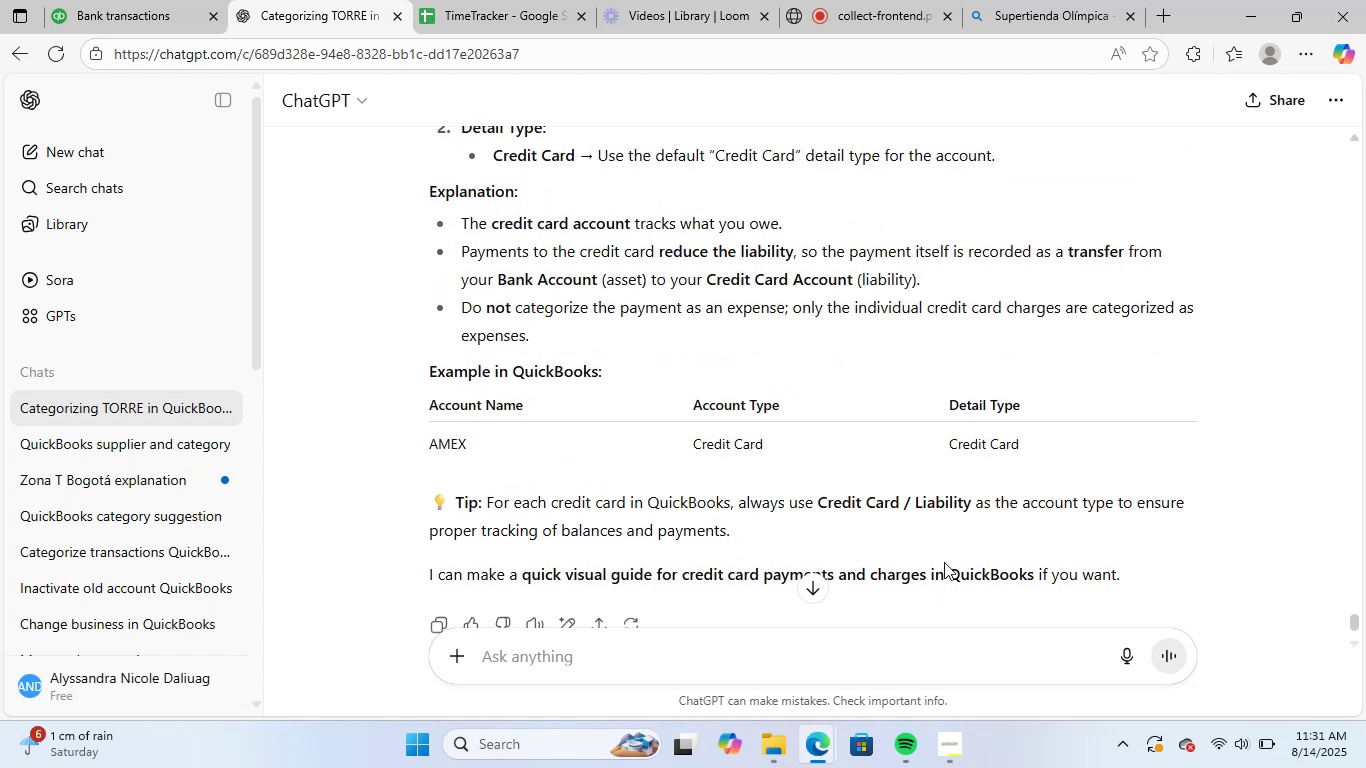 
wait(6.78)
 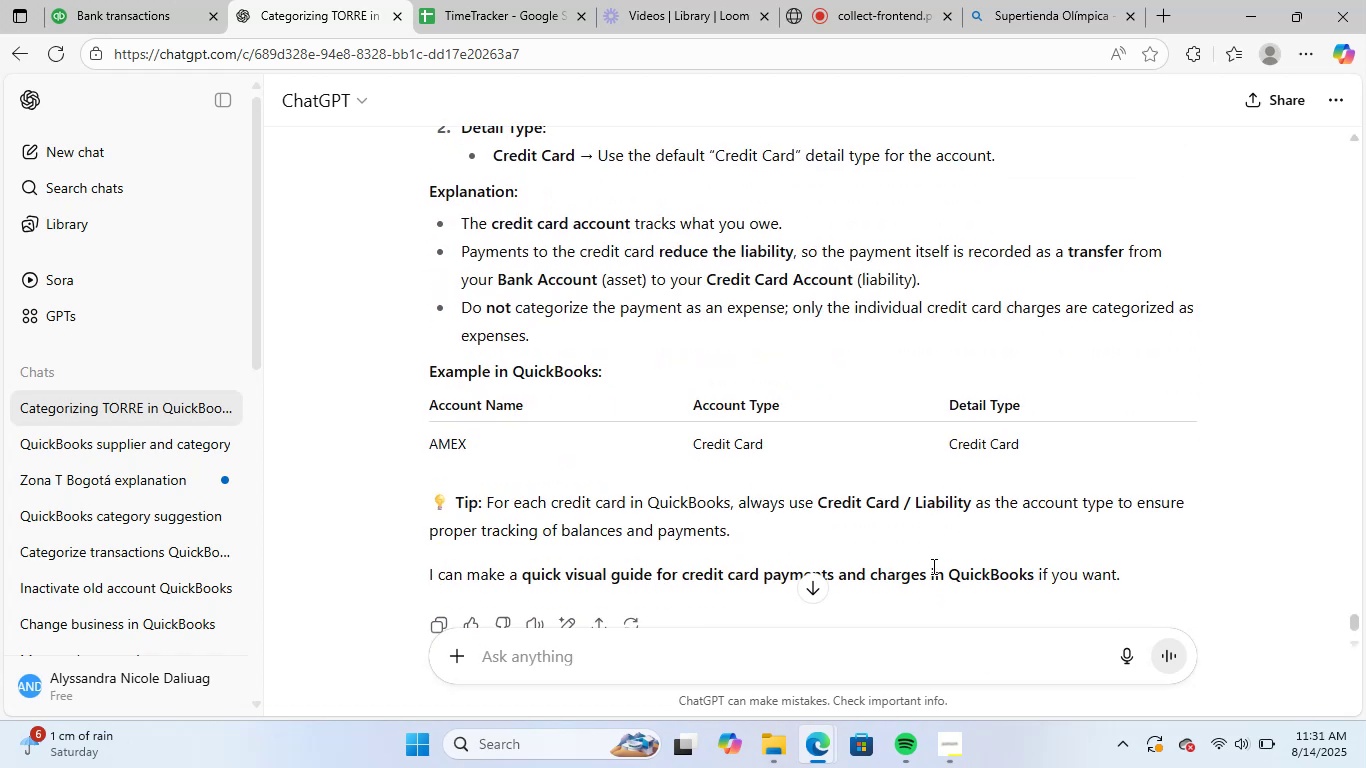 
scroll: coordinate [896, 441], scroll_direction: up, amount: 2.0
 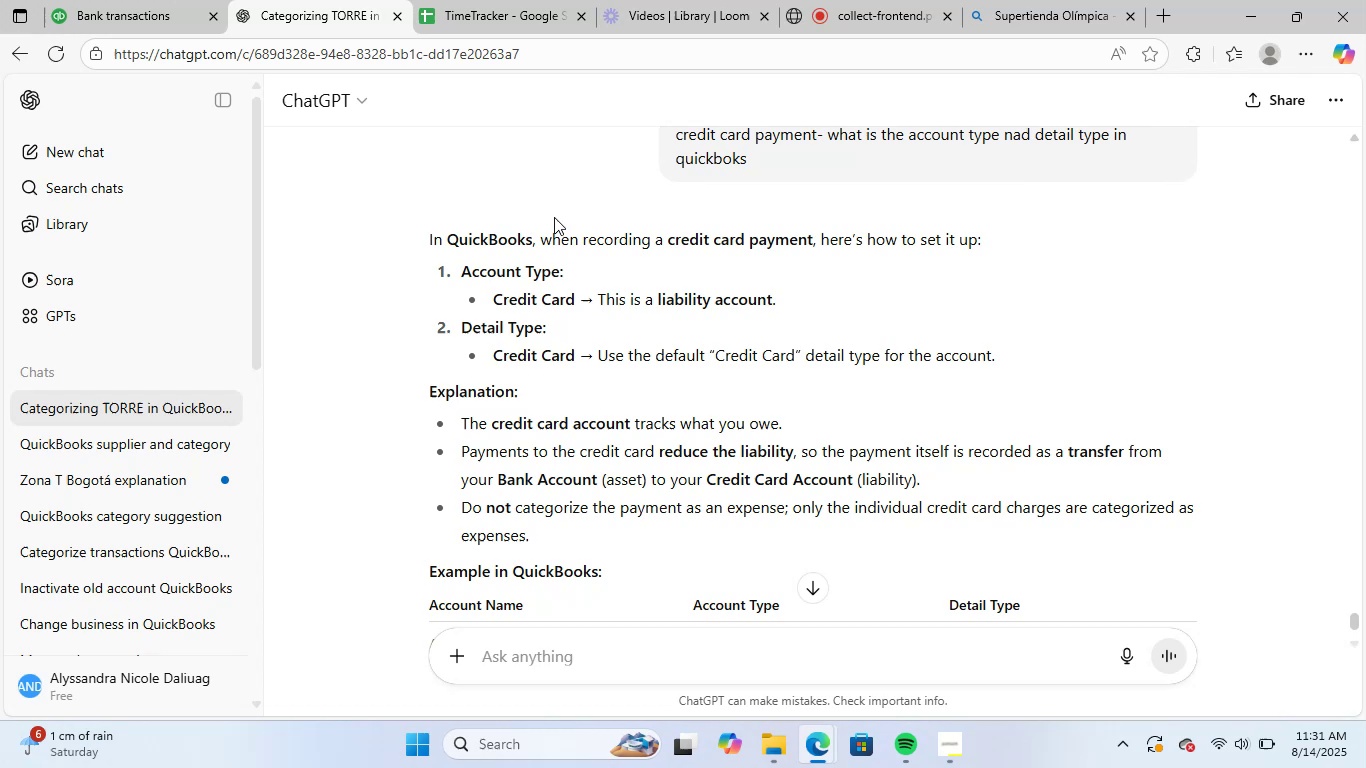 
left_click([125, 0])
 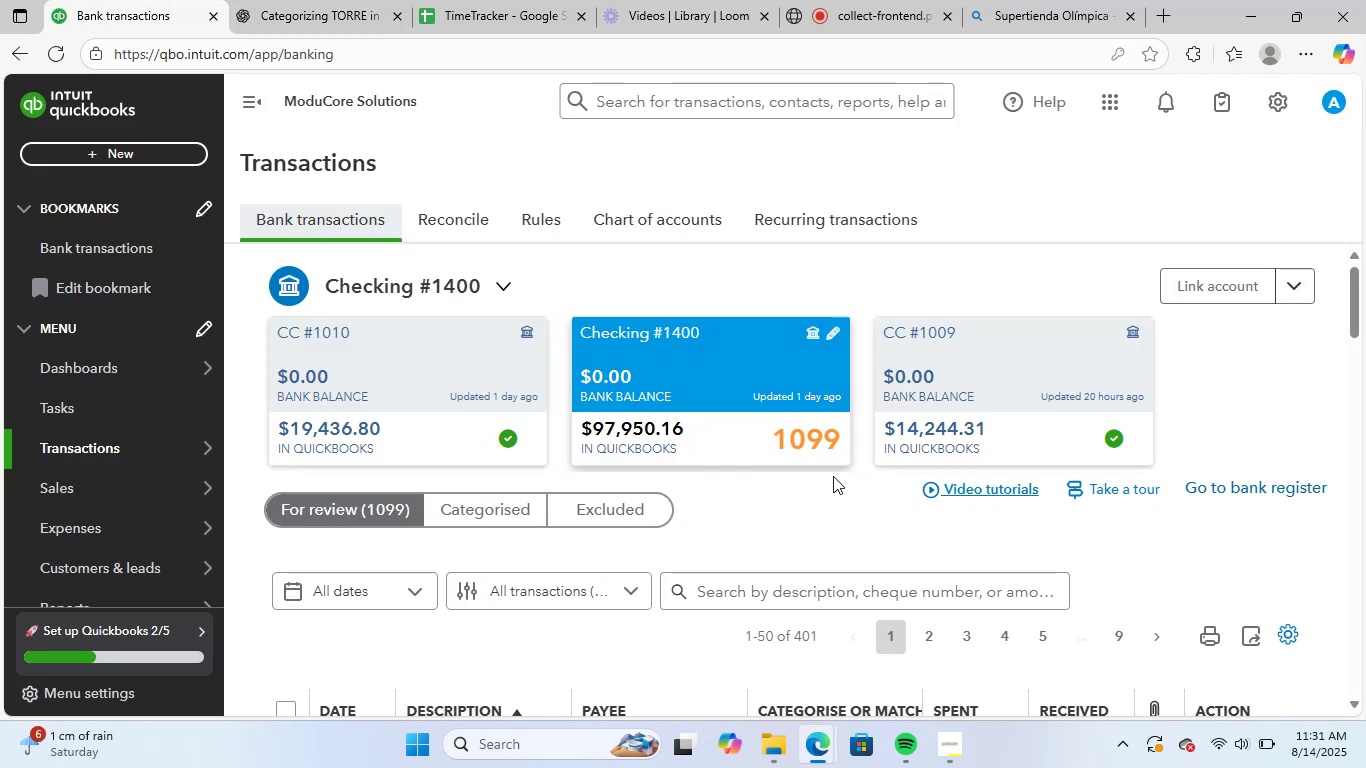 
scroll: coordinate [724, 553], scroll_direction: down, amount: 3.0
 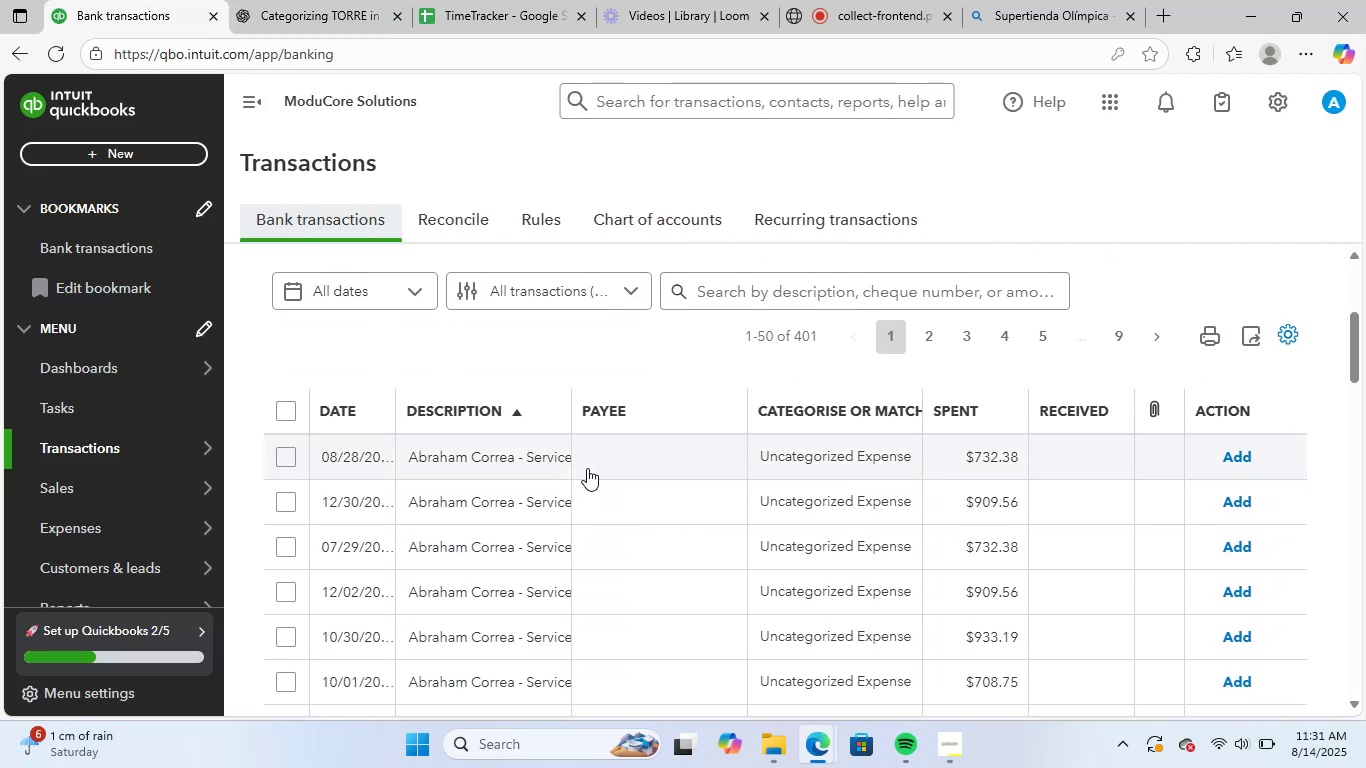 
scroll: coordinate [582, 485], scroll_direction: up, amount: 2.0
 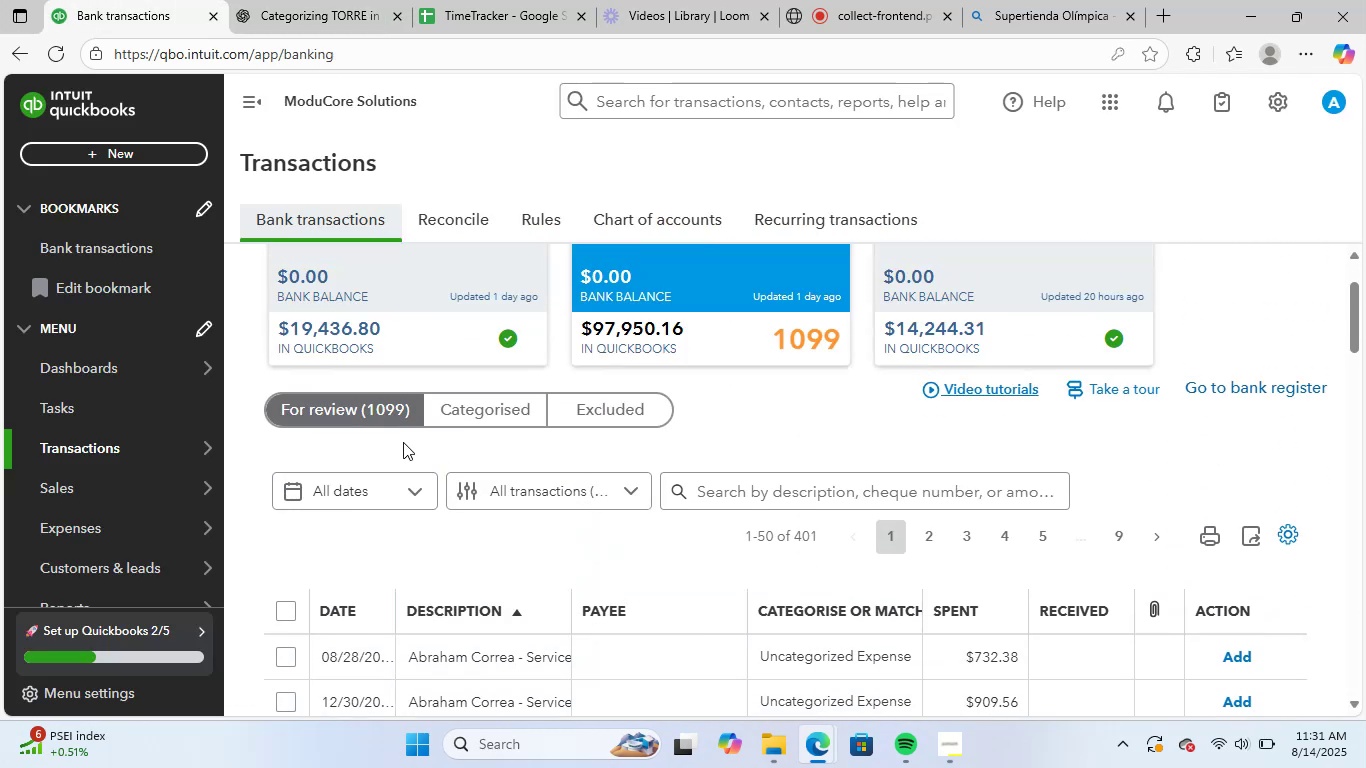 
left_click([377, 395])
 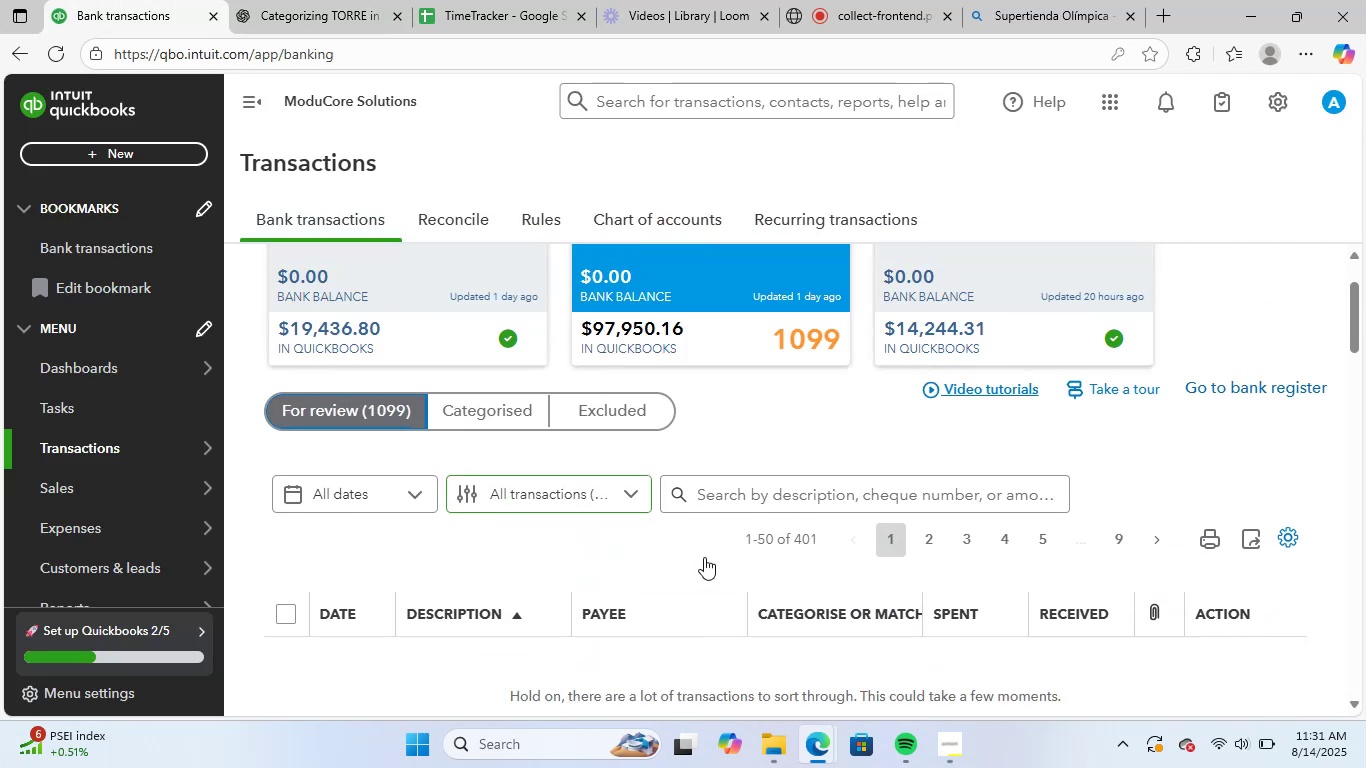 
scroll: coordinate [704, 557], scroll_direction: down, amount: 2.0
 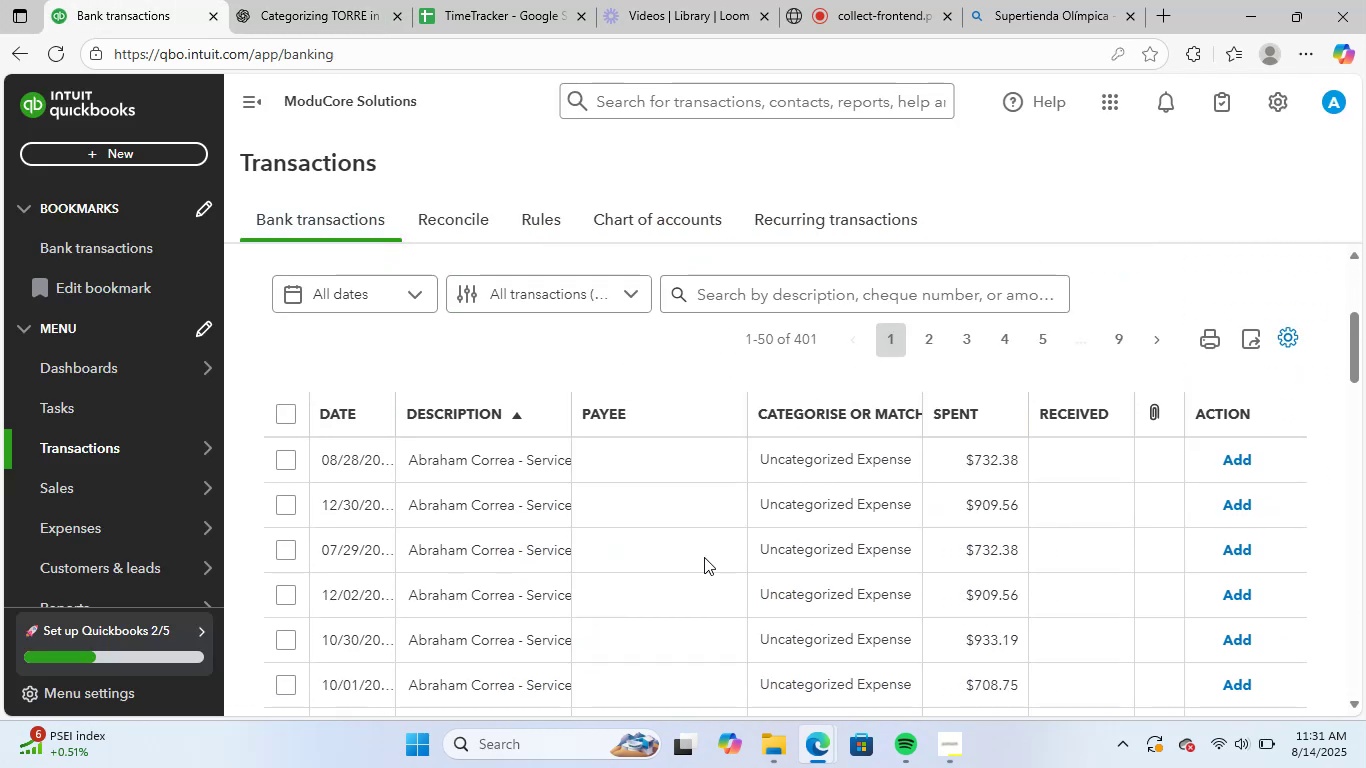 
scroll: coordinate [705, 534], scroll_direction: up, amount: 3.0
 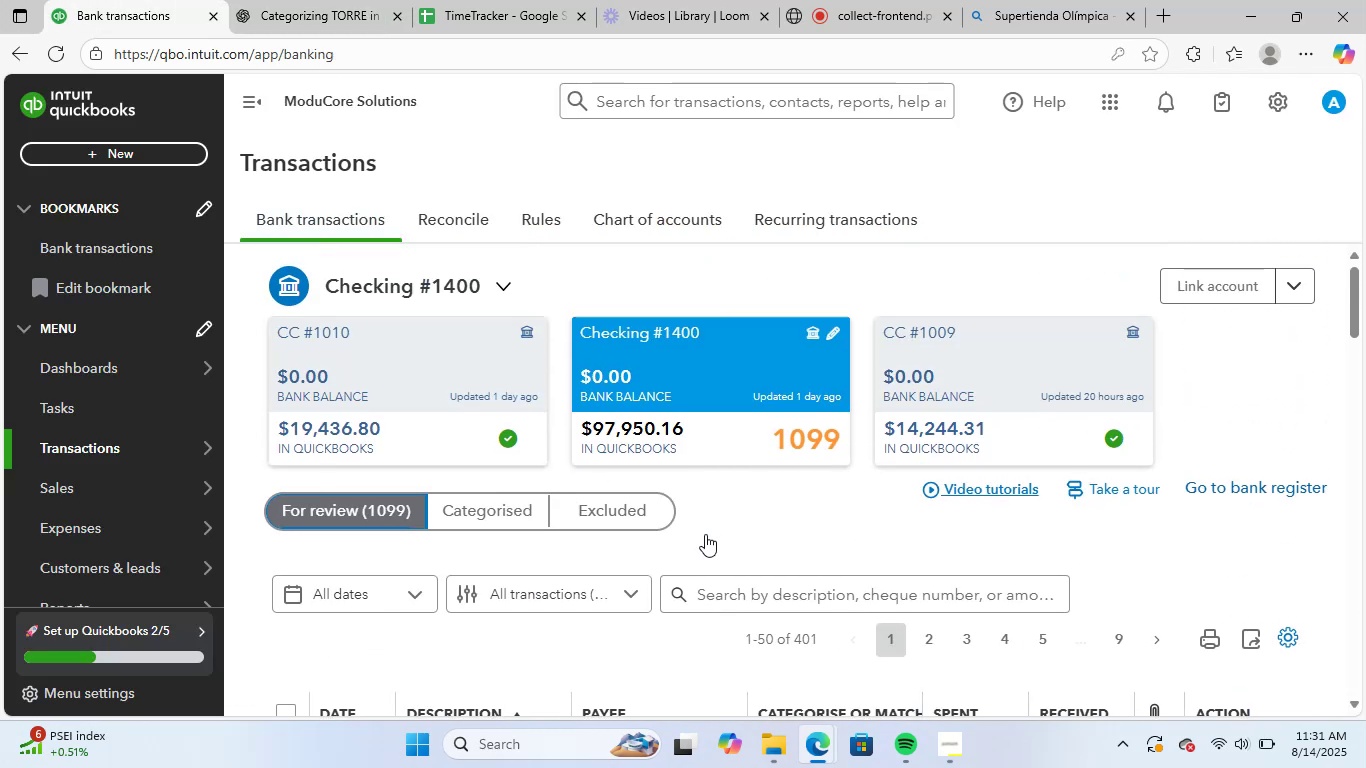 
scroll: coordinate [736, 472], scroll_direction: down, amount: 3.0
 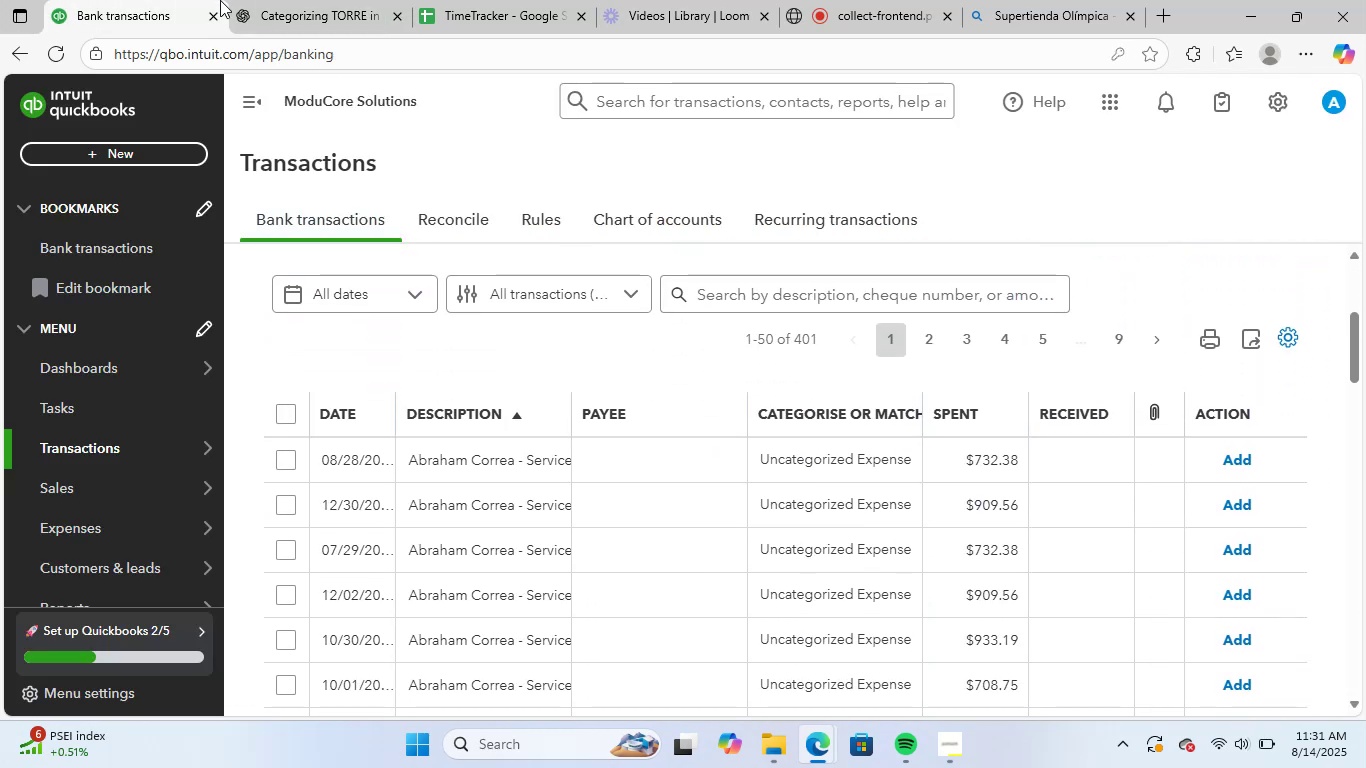 
left_click([296, 0])
 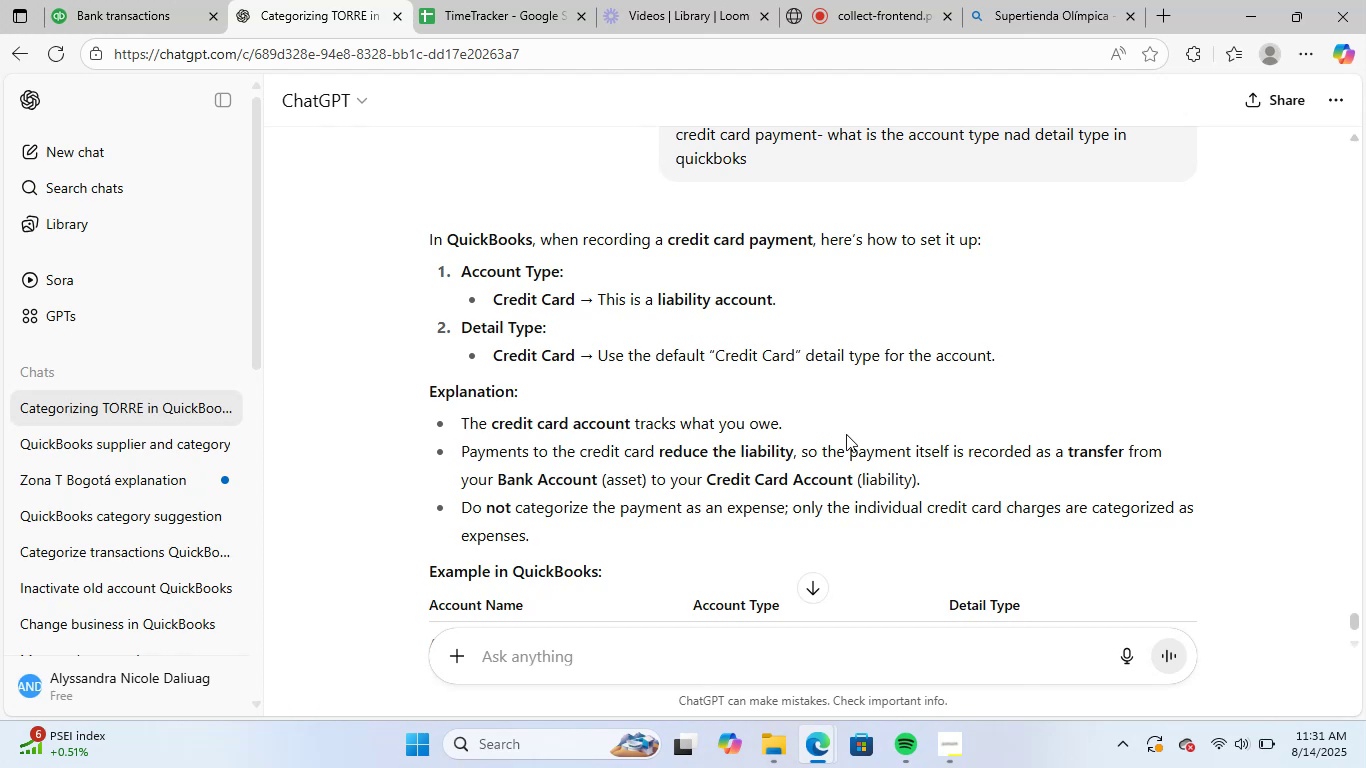 
left_click([923, 430])
 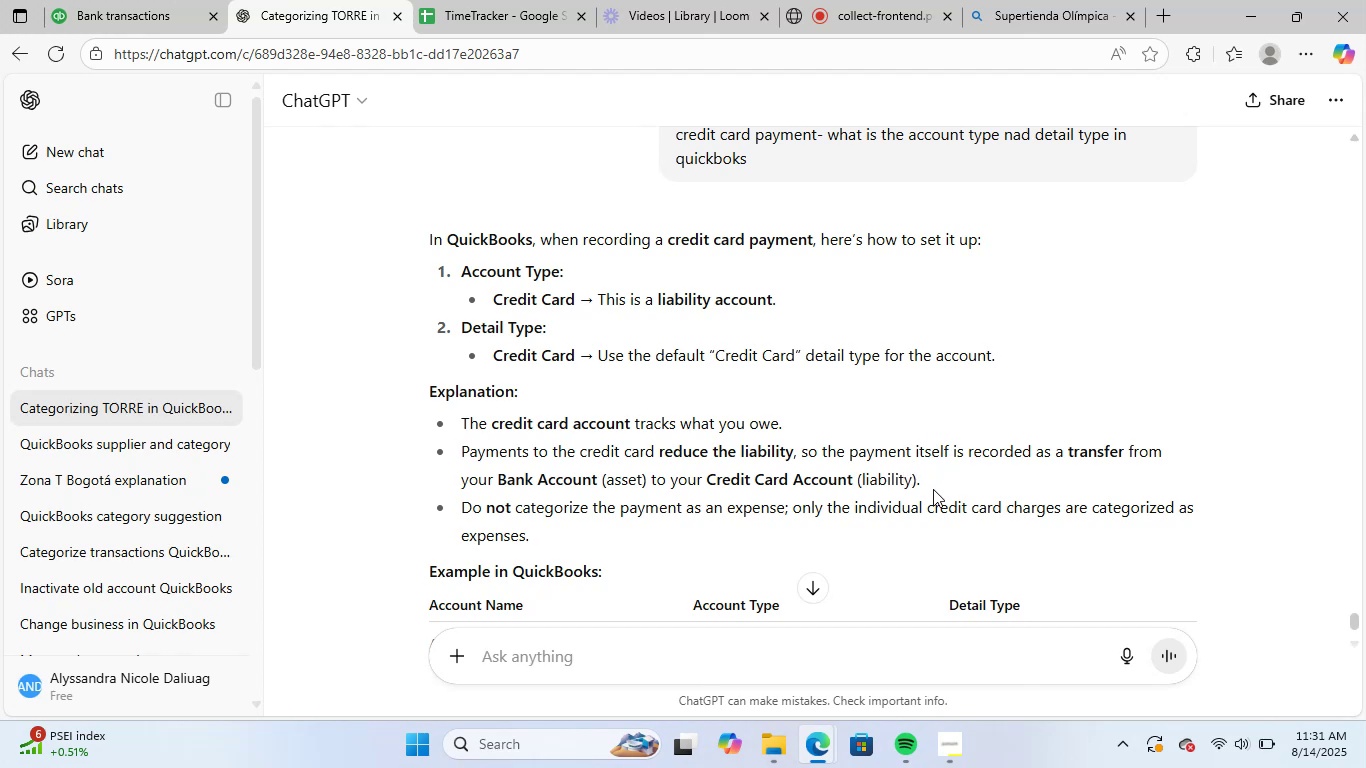 
wait(5.4)
 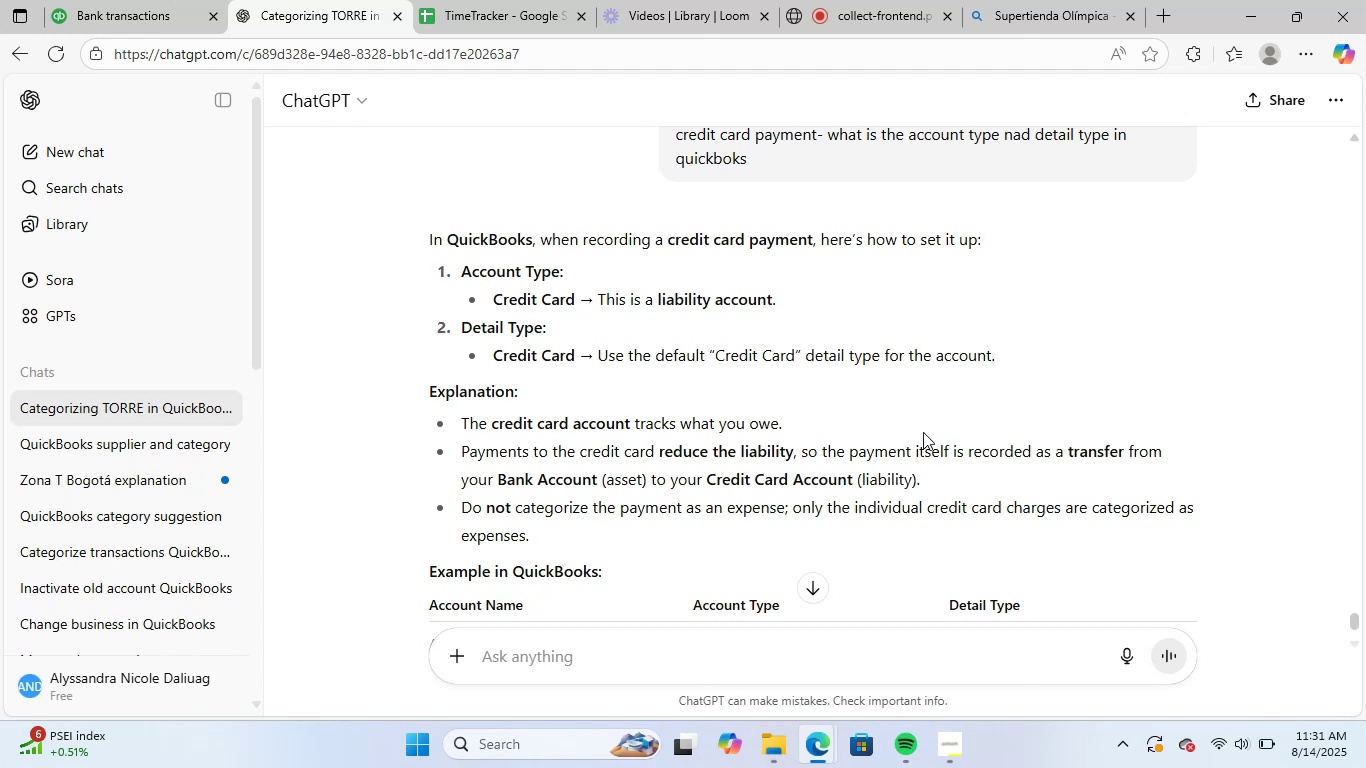 
scroll: coordinate [943, 510], scroll_direction: down, amount: 3.0
 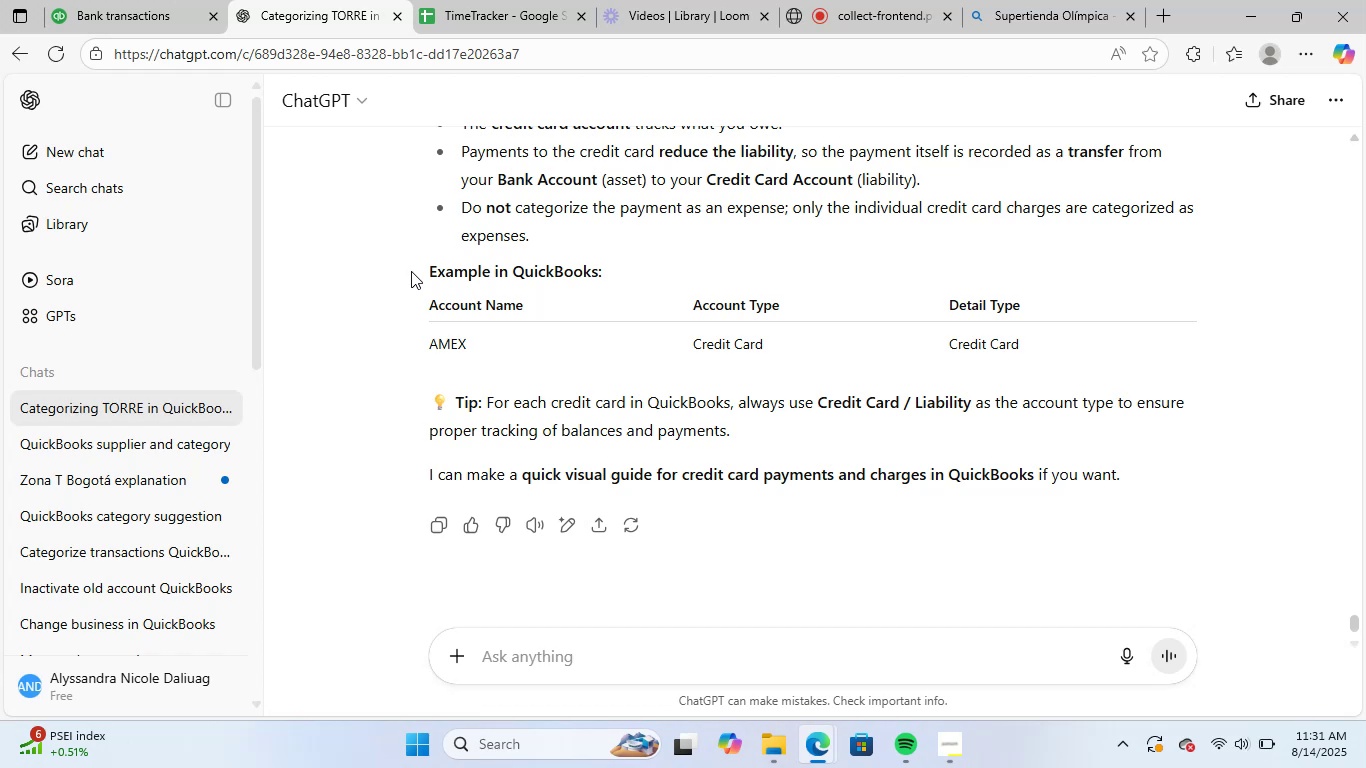 
wait(6.06)
 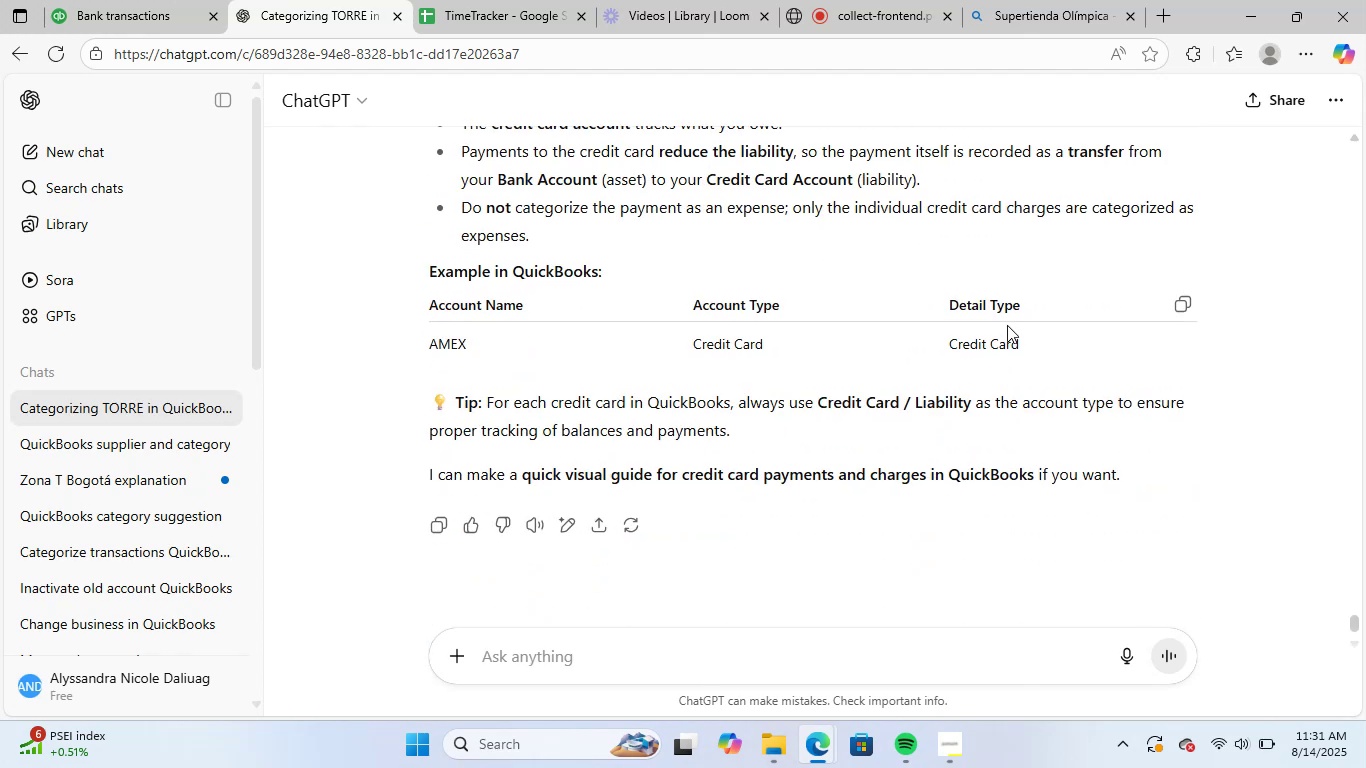 
left_click([146, 0])
 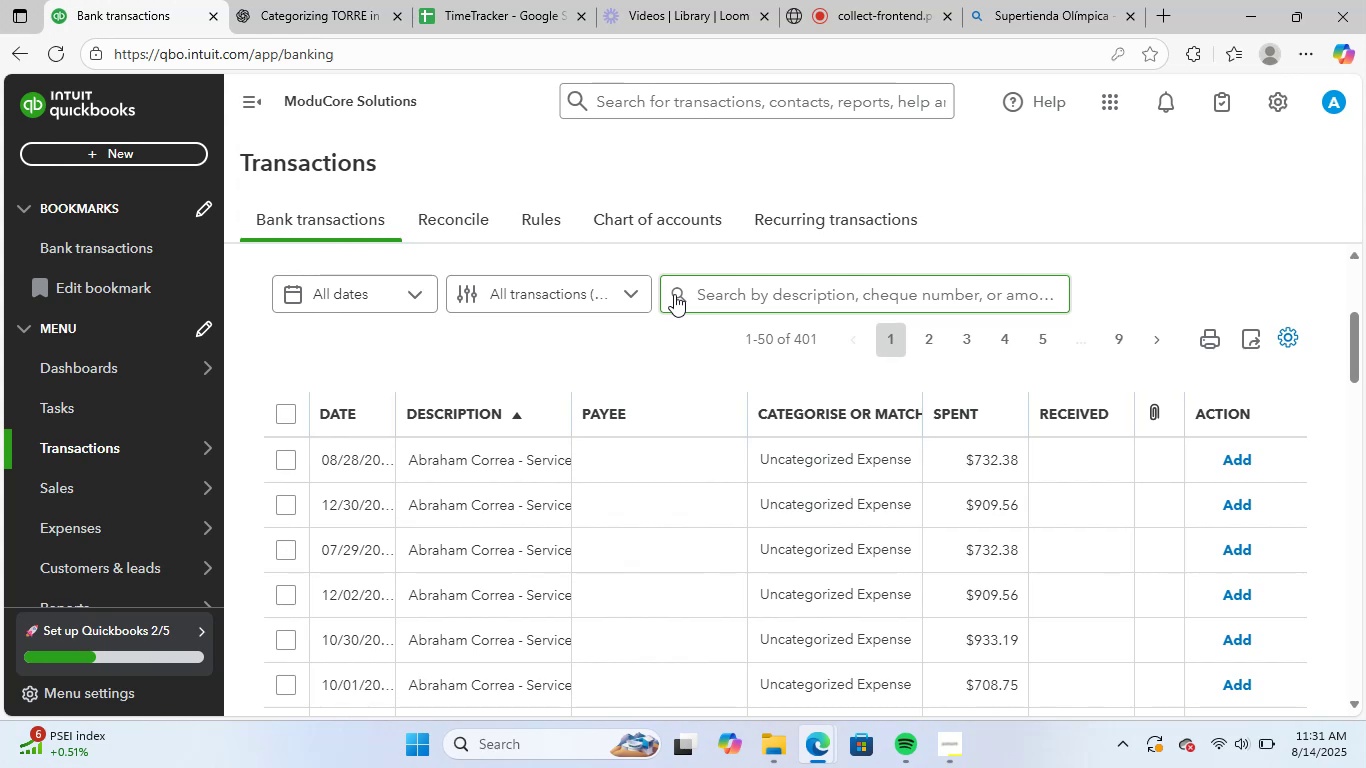 
wait(14.76)
 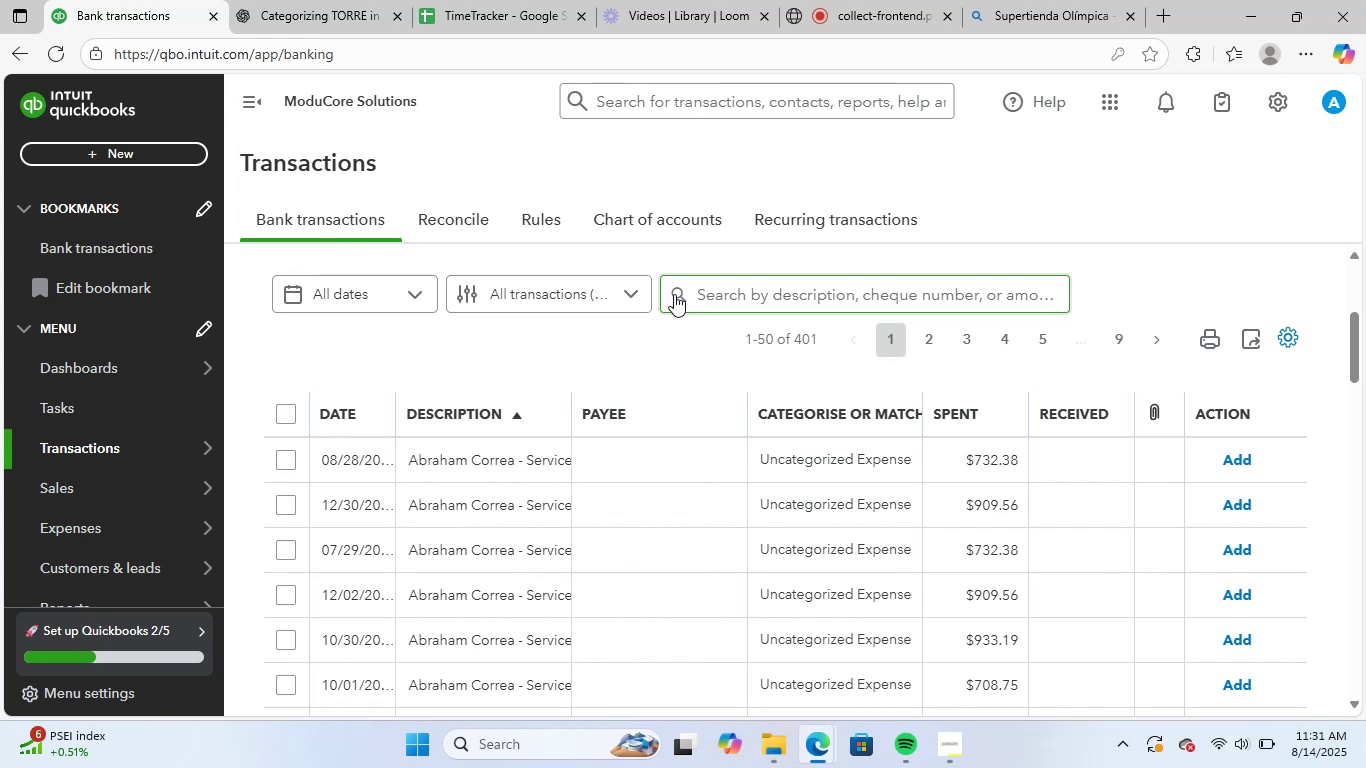 
left_click([520, 464])
 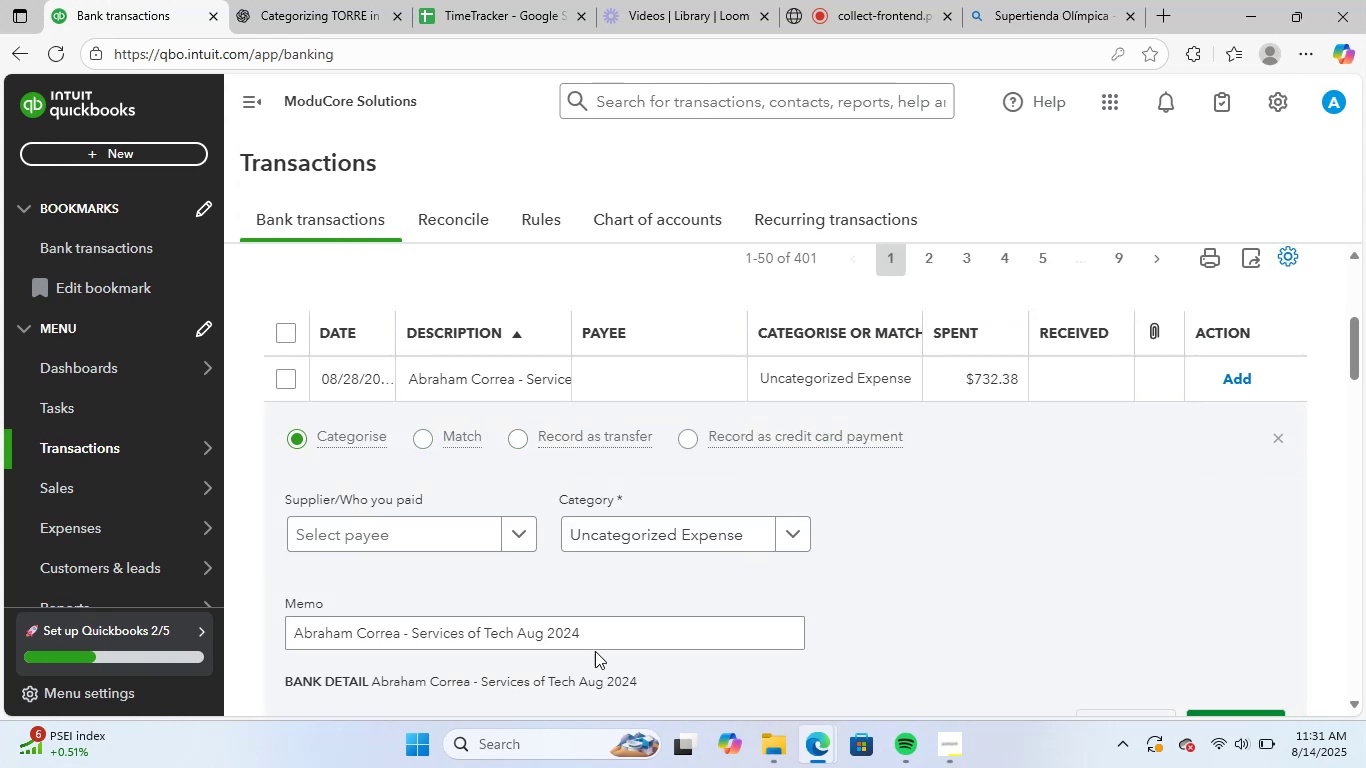 
key(Control+ControlLeft)
 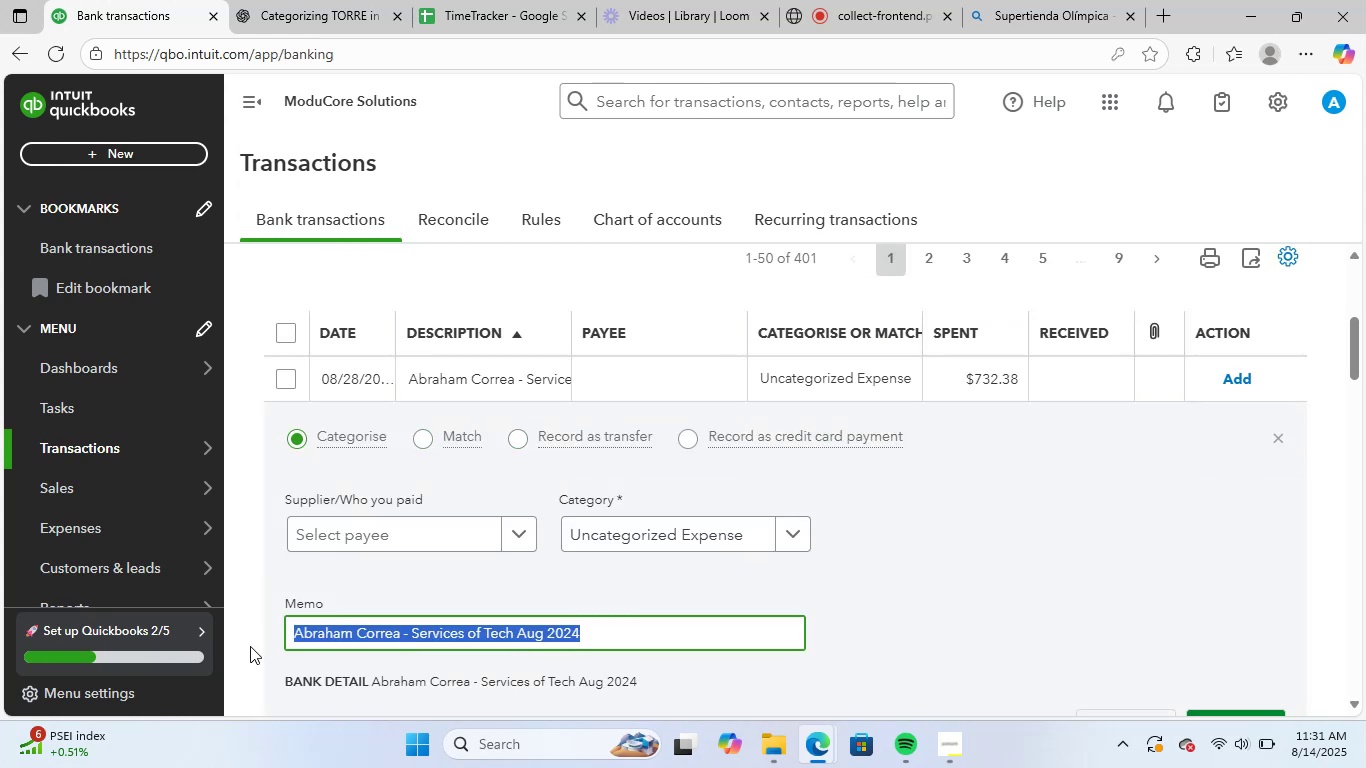 
key(Control+C)
 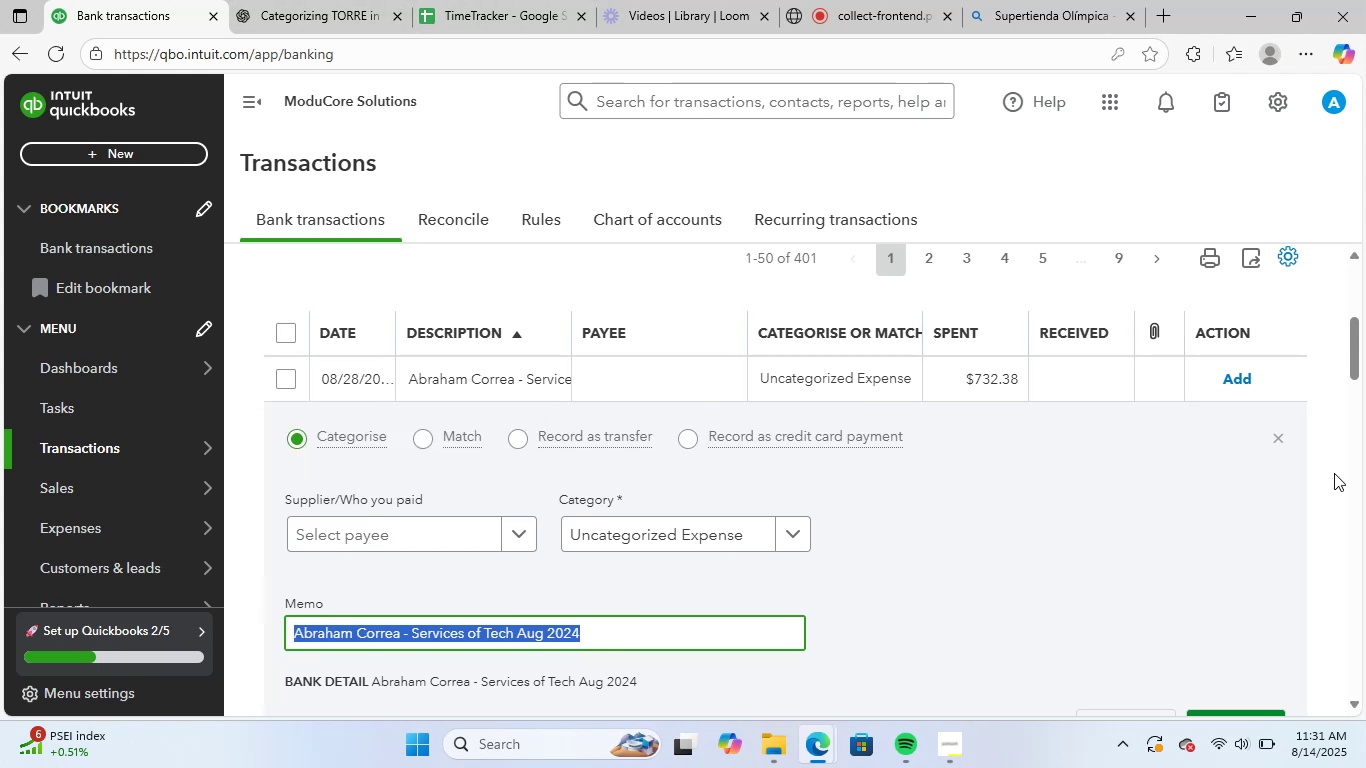 
left_click([1285, 443])
 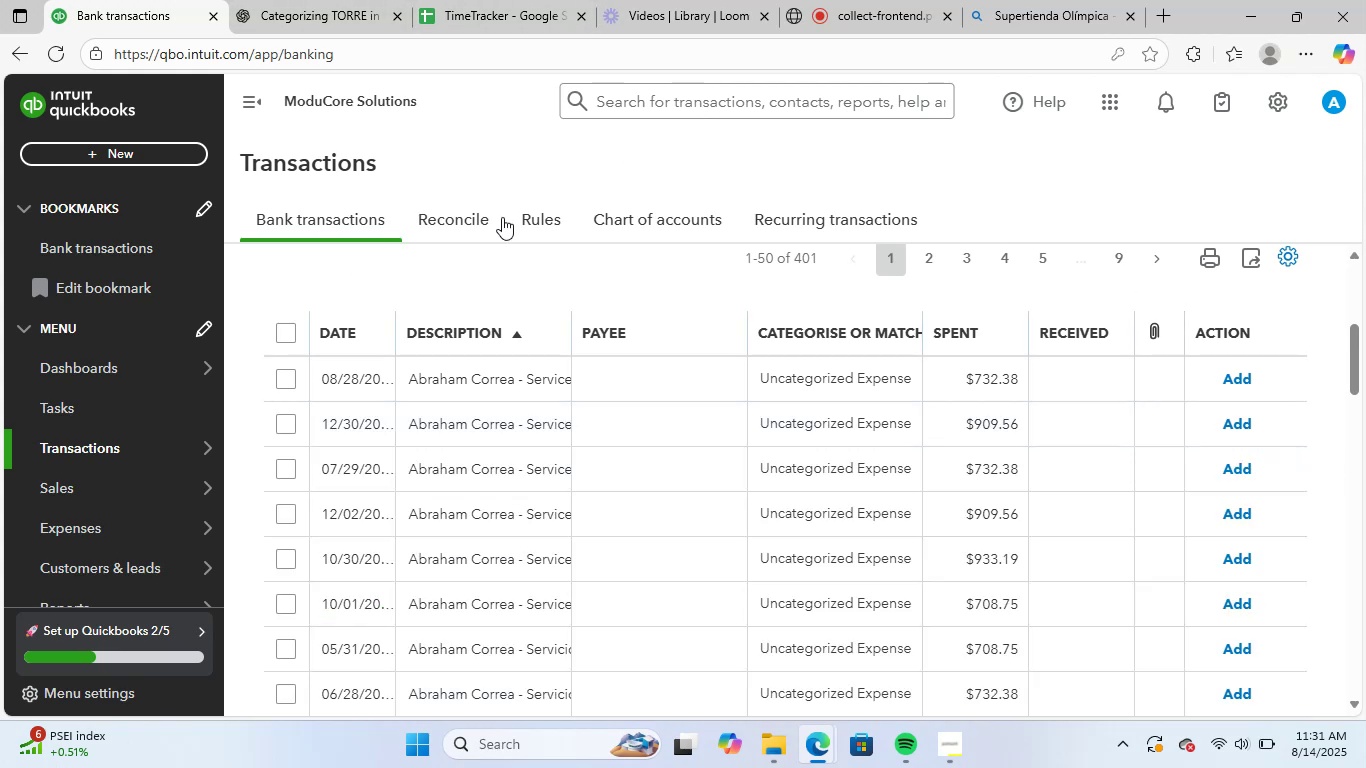 
left_click([646, 275])
 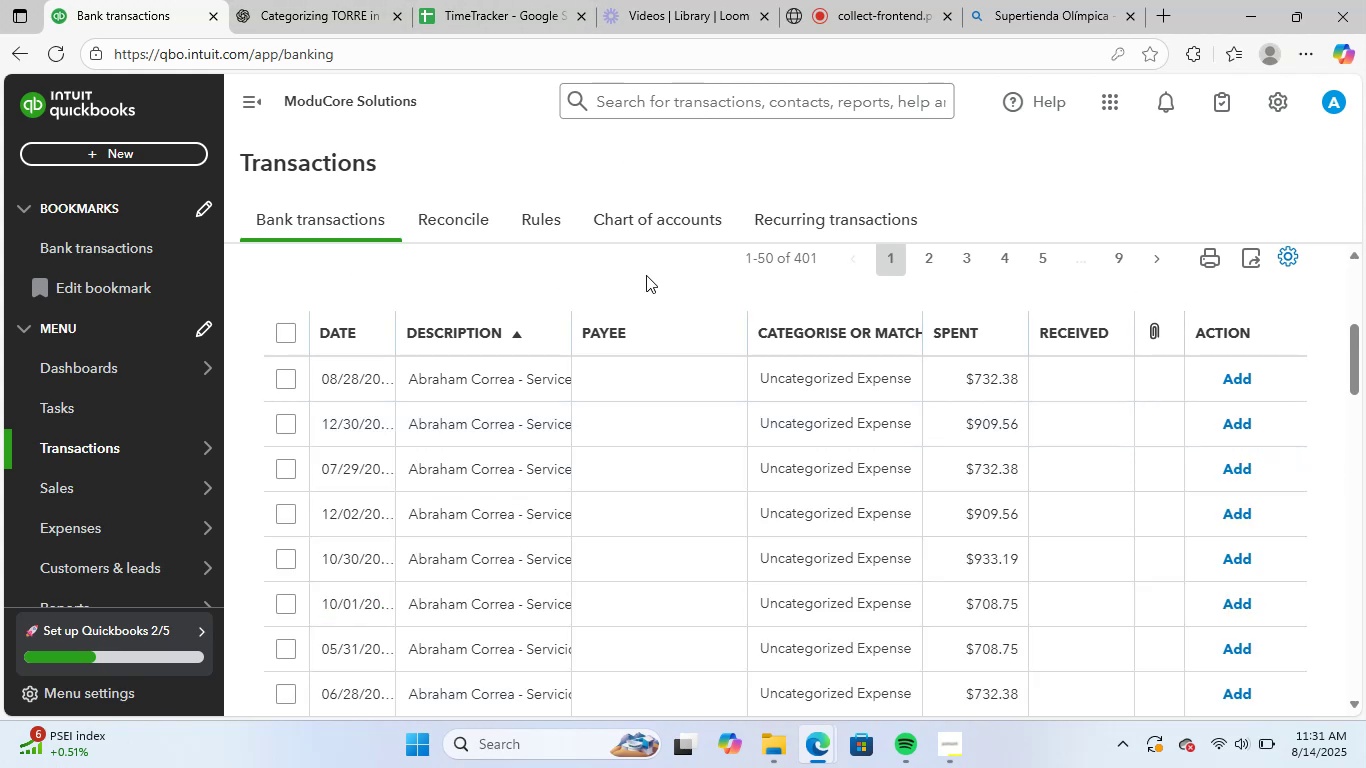 
scroll: coordinate [801, 485], scroll_direction: down, amount: 4.0
 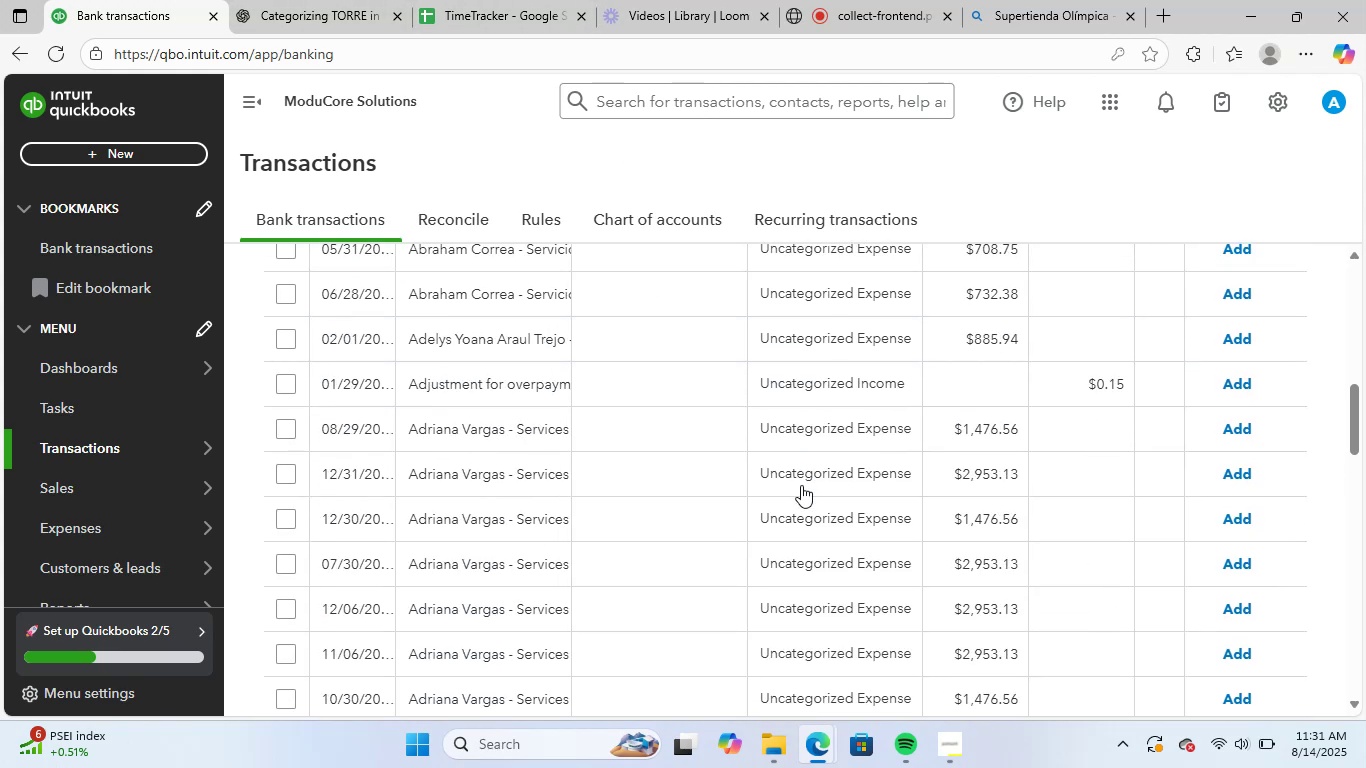 
scroll: coordinate [799, 483], scroll_direction: up, amount: 5.0
 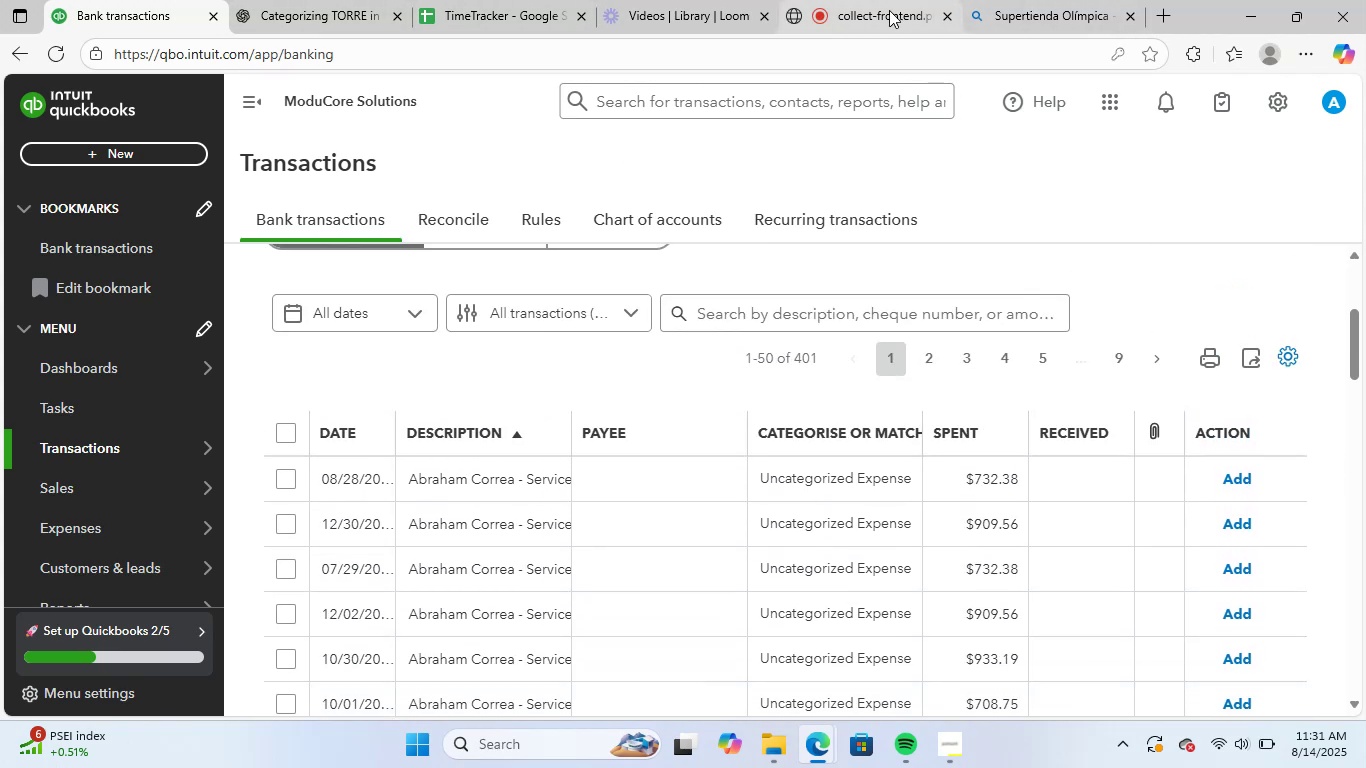 
left_click([889, 10])
 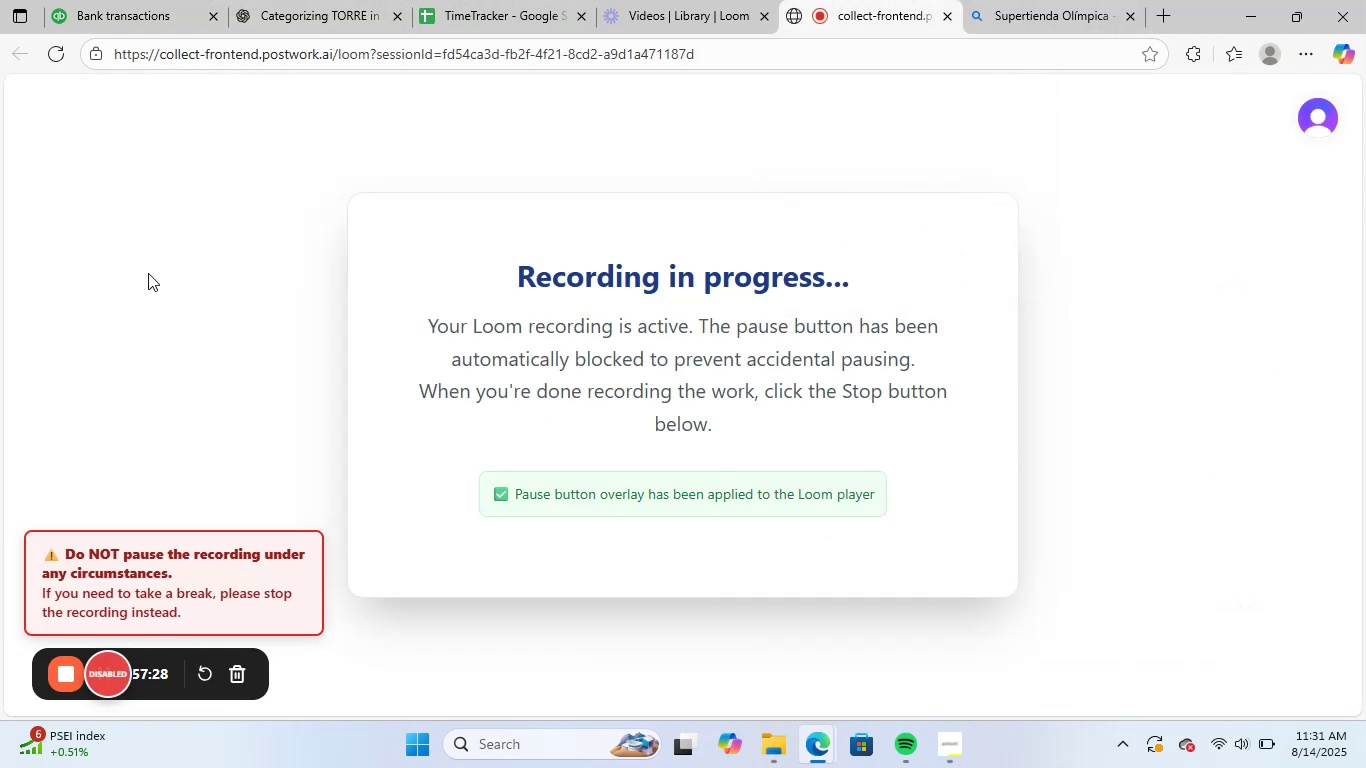 
left_click([119, 0])
 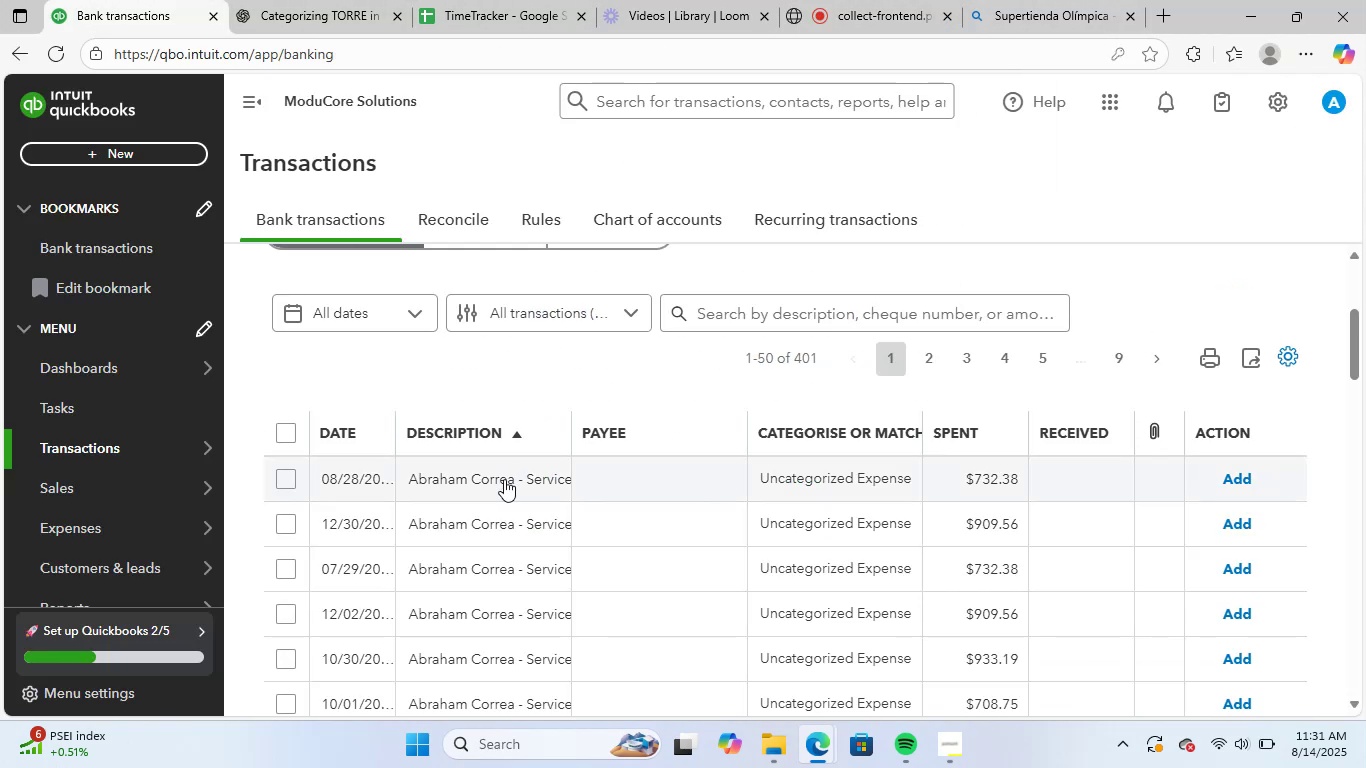 
left_click([502, 483])
 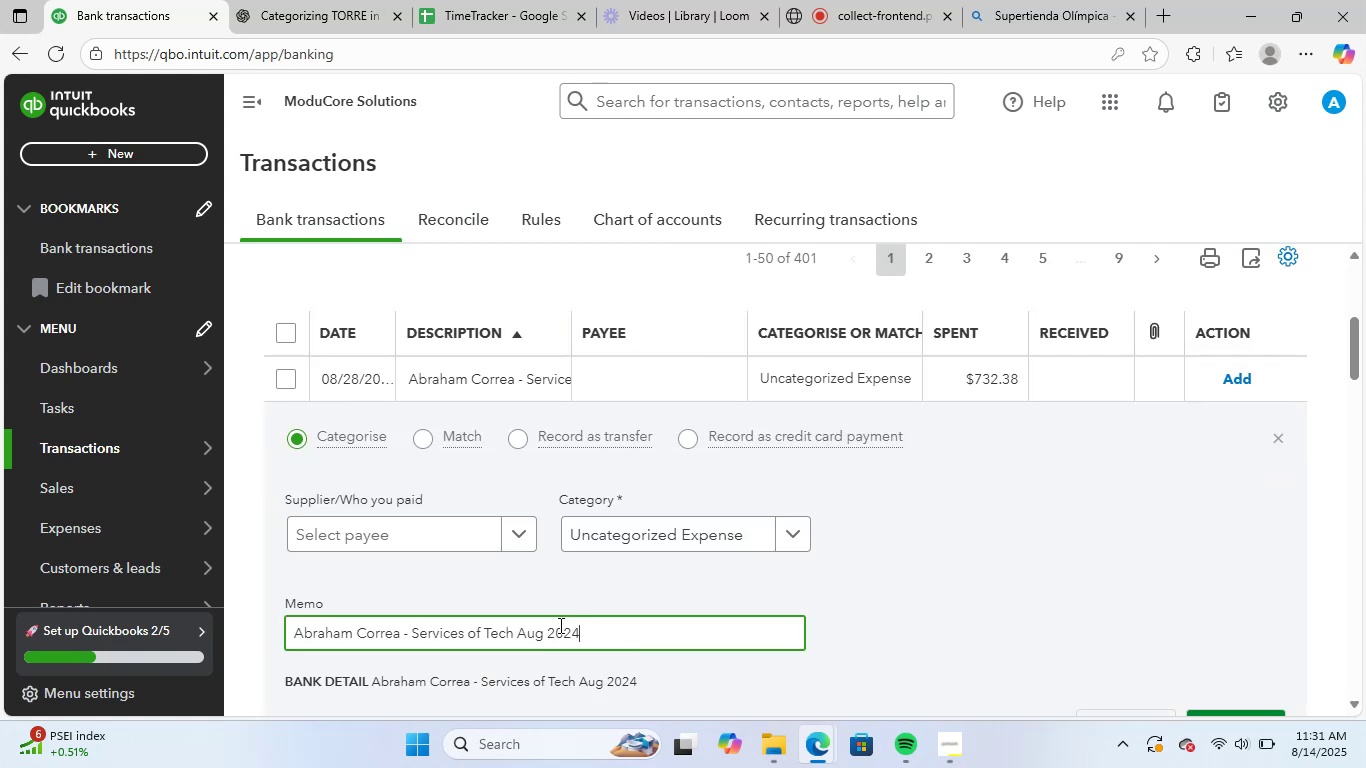 
key(Control+ControlLeft)
 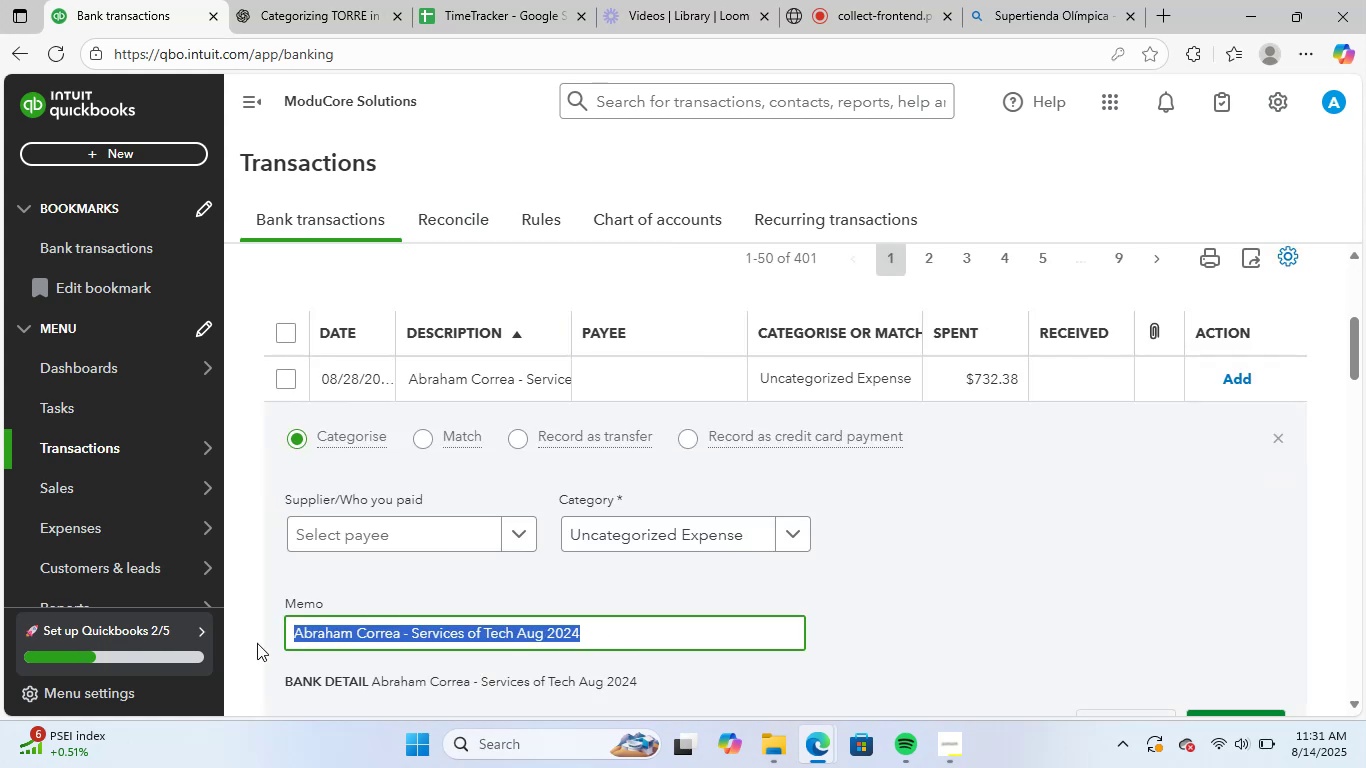 
key(Control+C)
 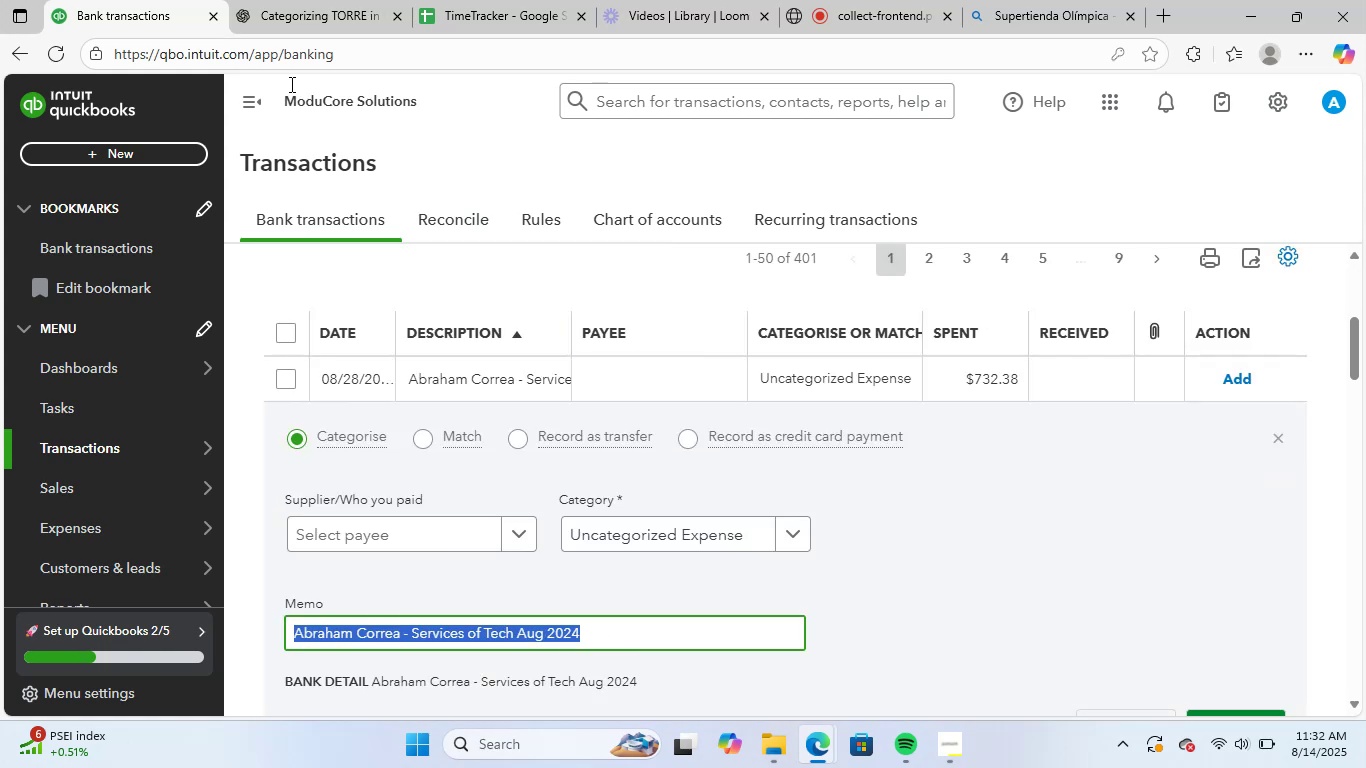 
left_click([303, 0])
 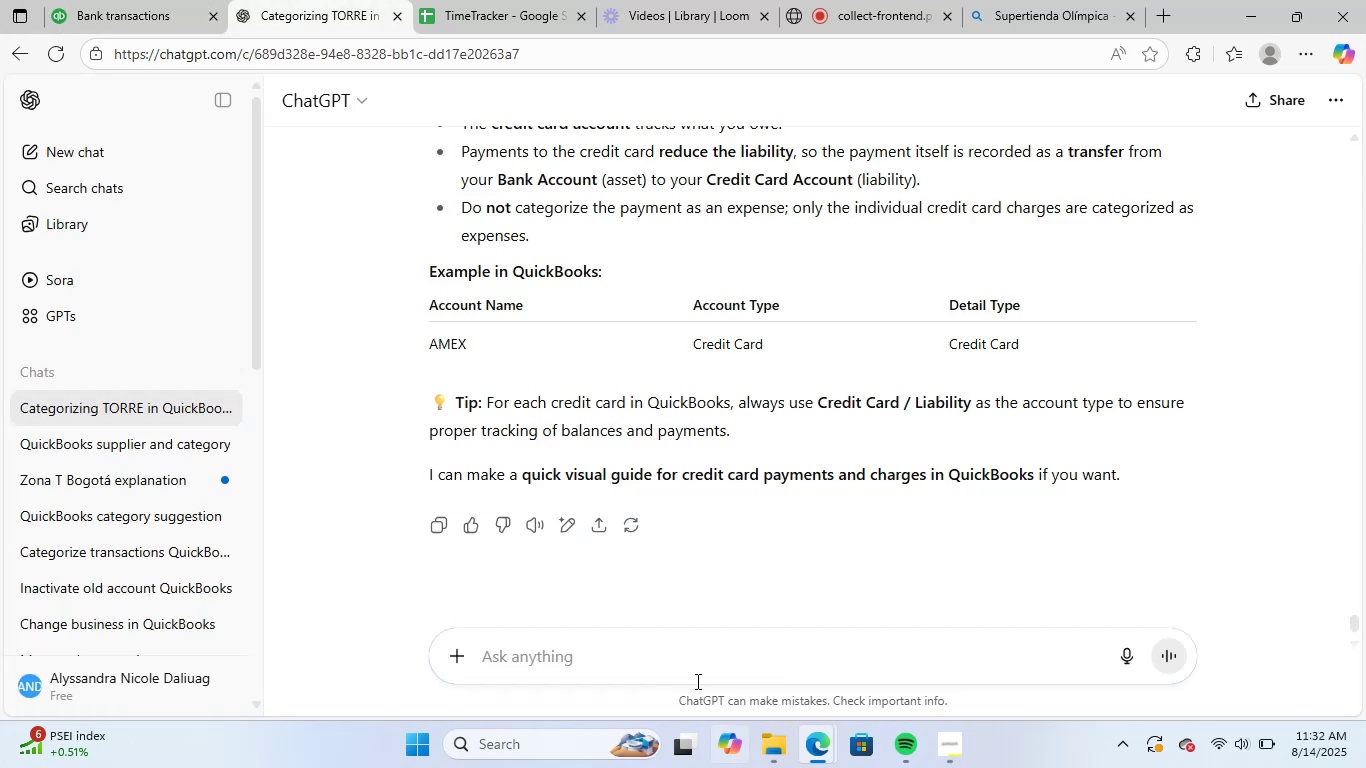 
left_click([682, 664])
 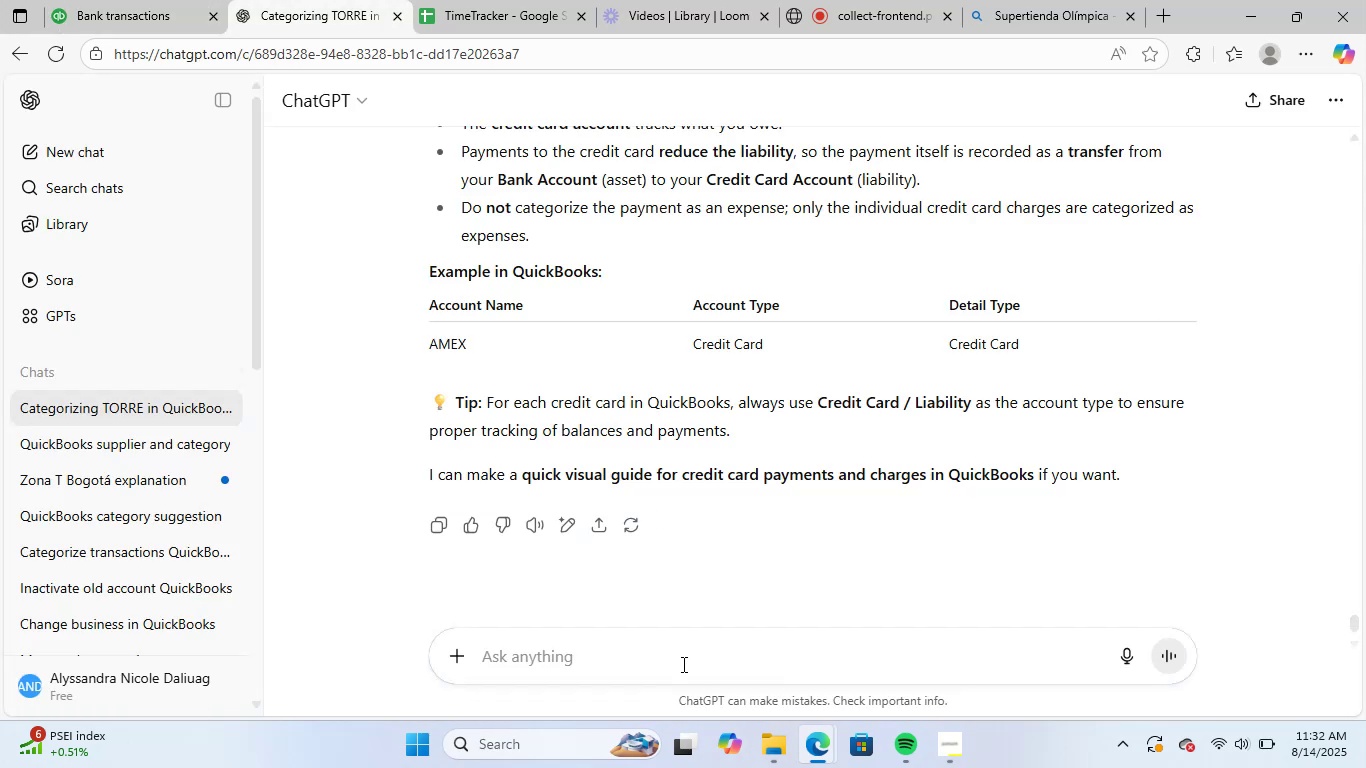 
key(Control+ControlLeft)
 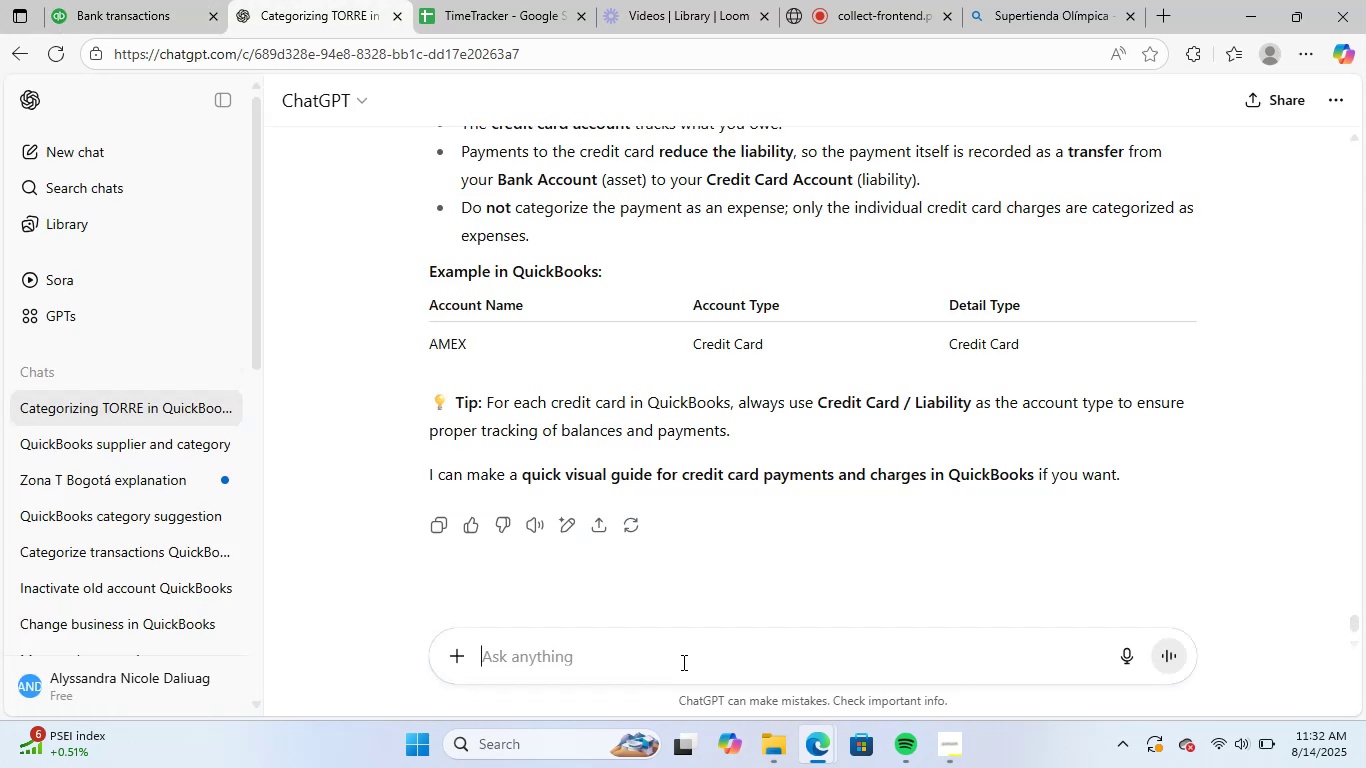 
key(Control+V)
 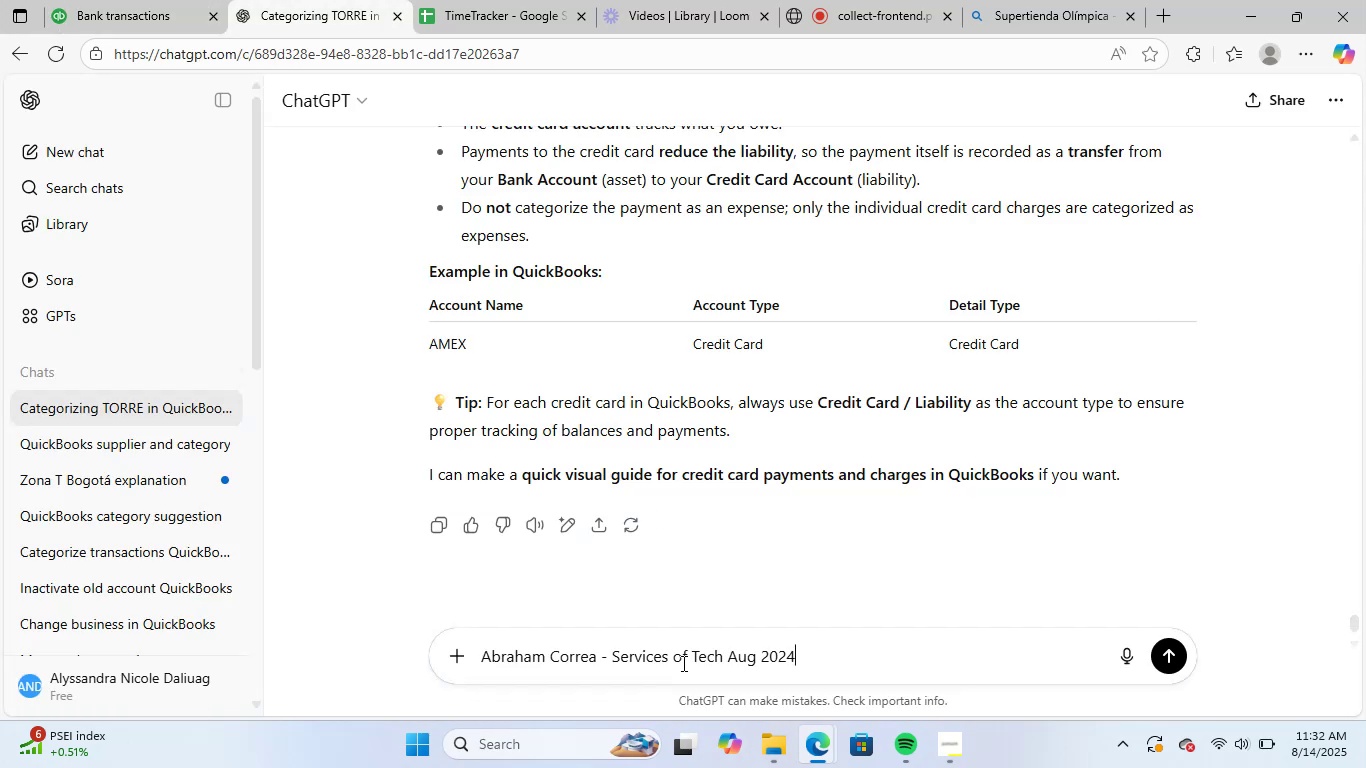 
key(NumpadEnter)
 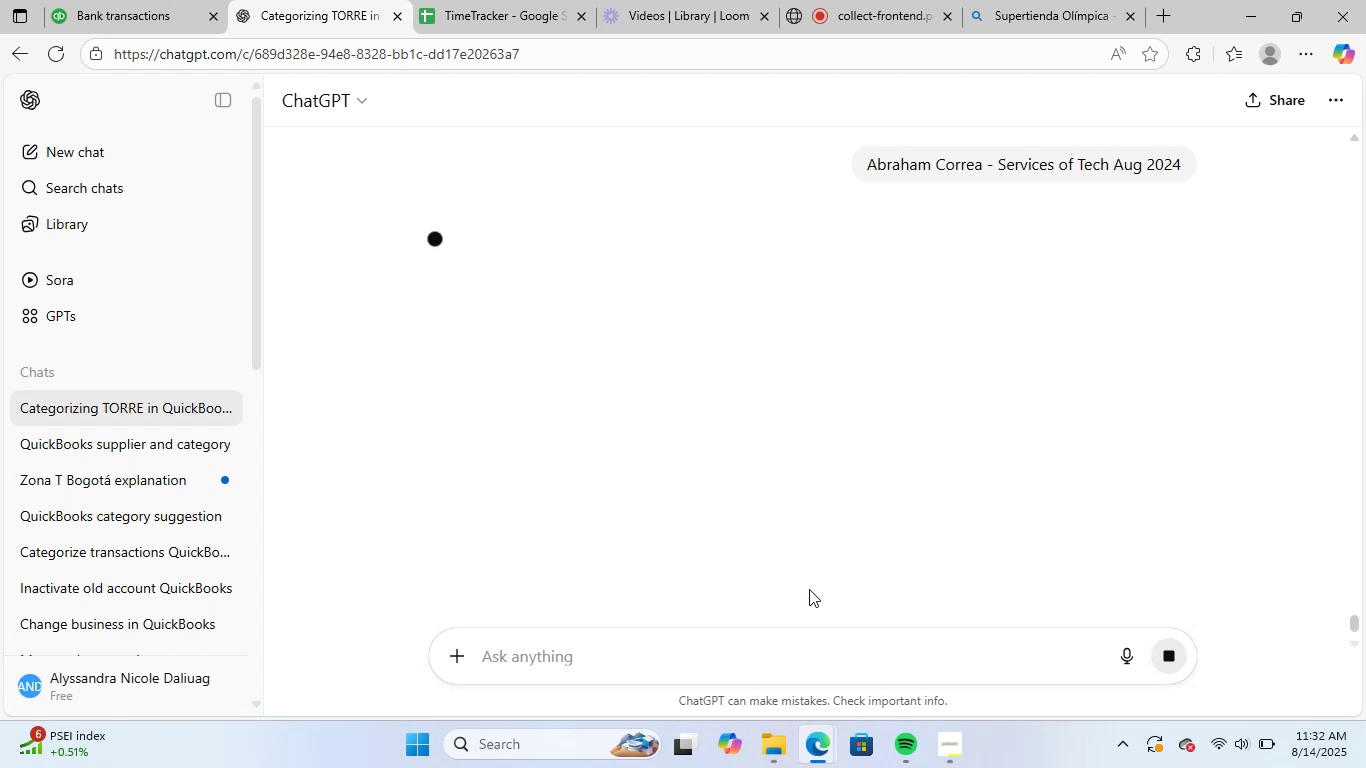 
wait(11.6)
 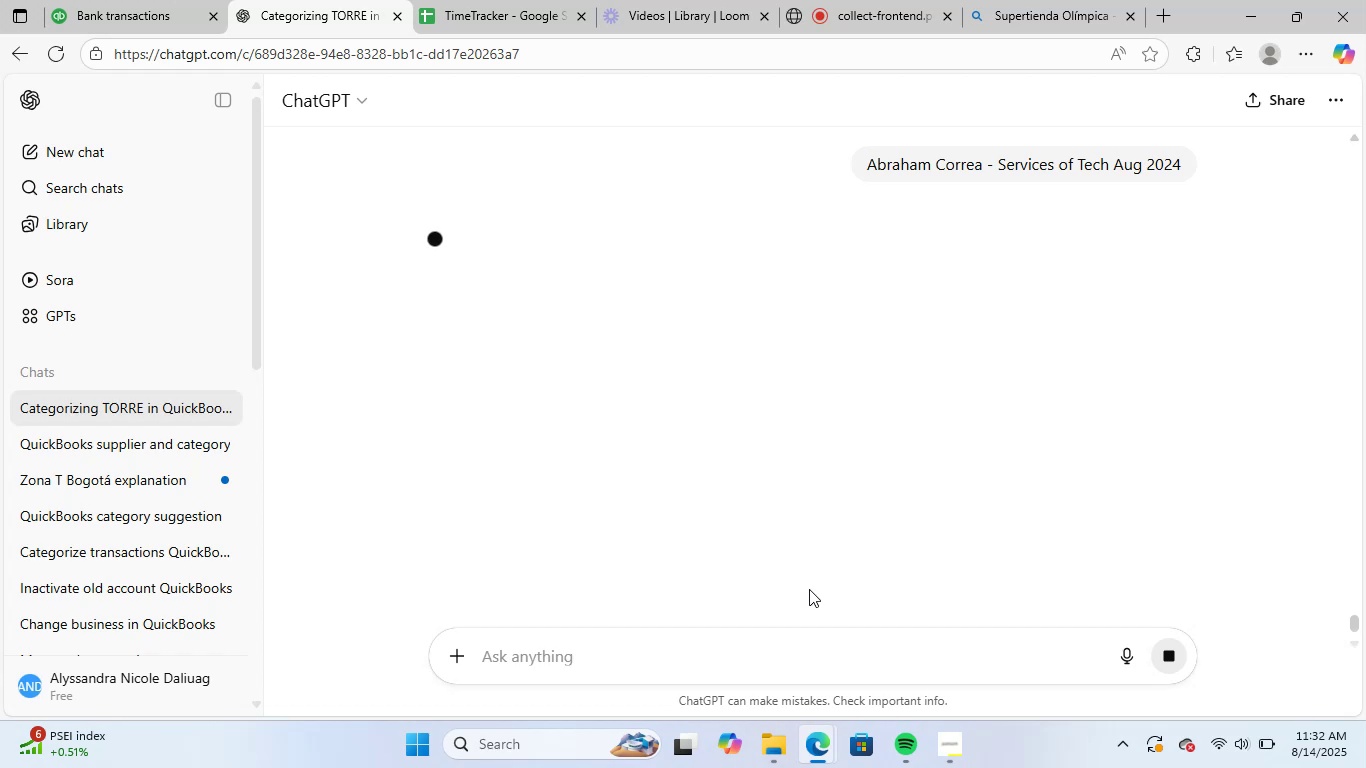 
scroll: coordinate [819, 572], scroll_direction: down, amount: 3.0
 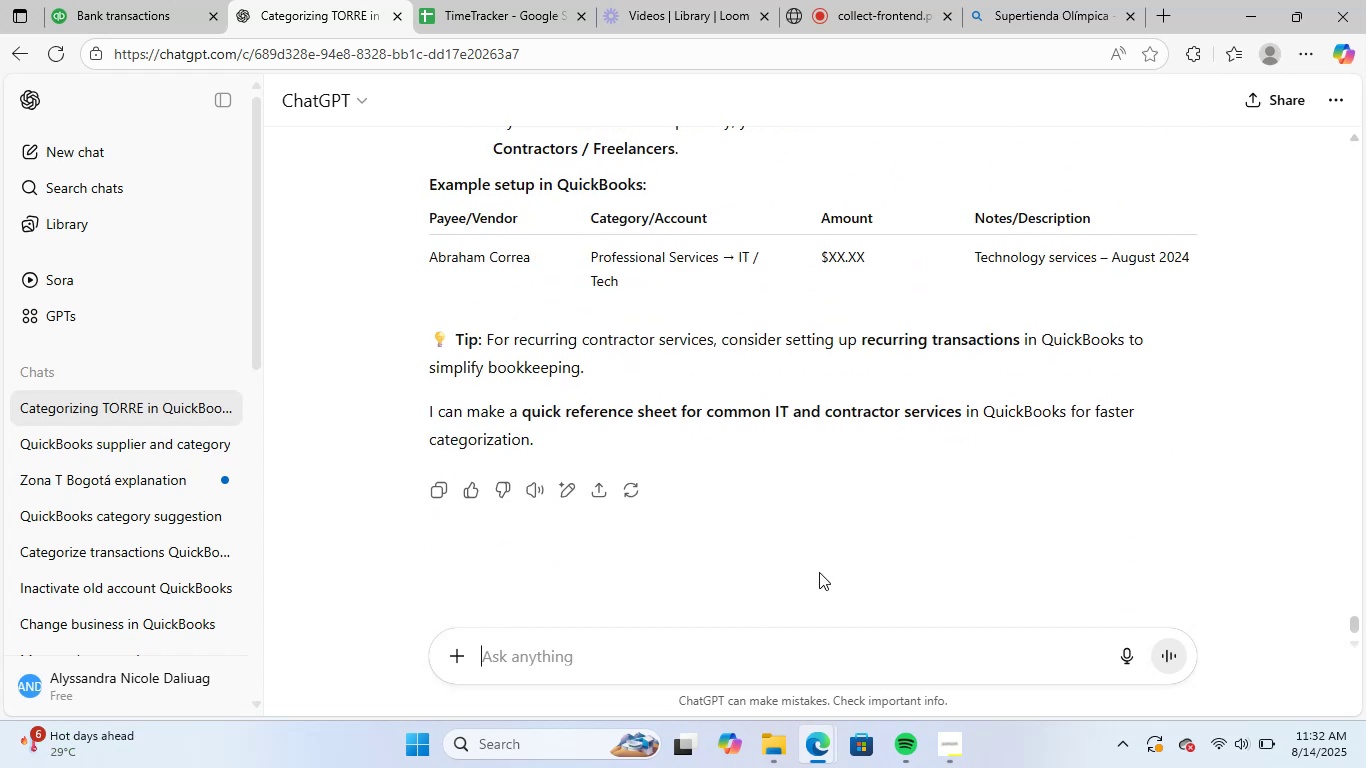 
scroll: coordinate [821, 567], scroll_direction: up, amount: 1.0
 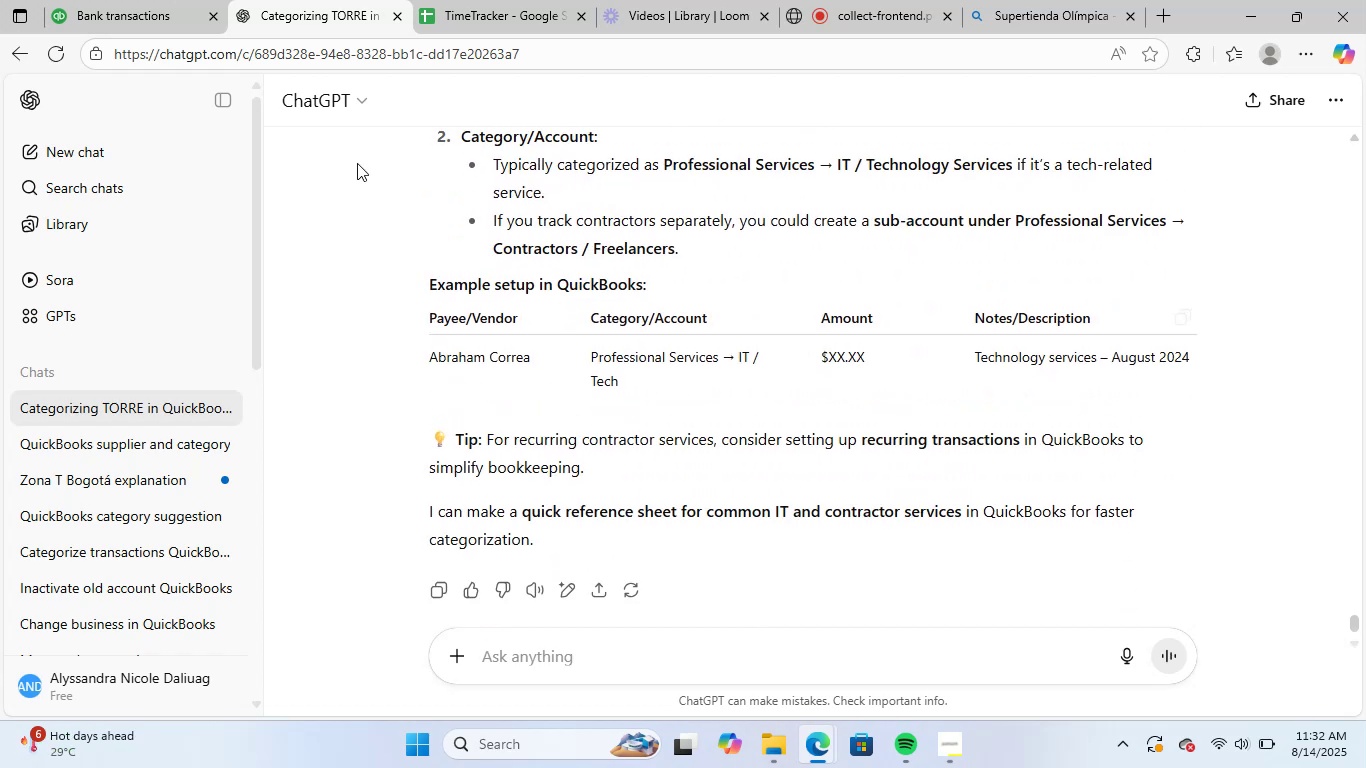 
left_click([121, 0])
 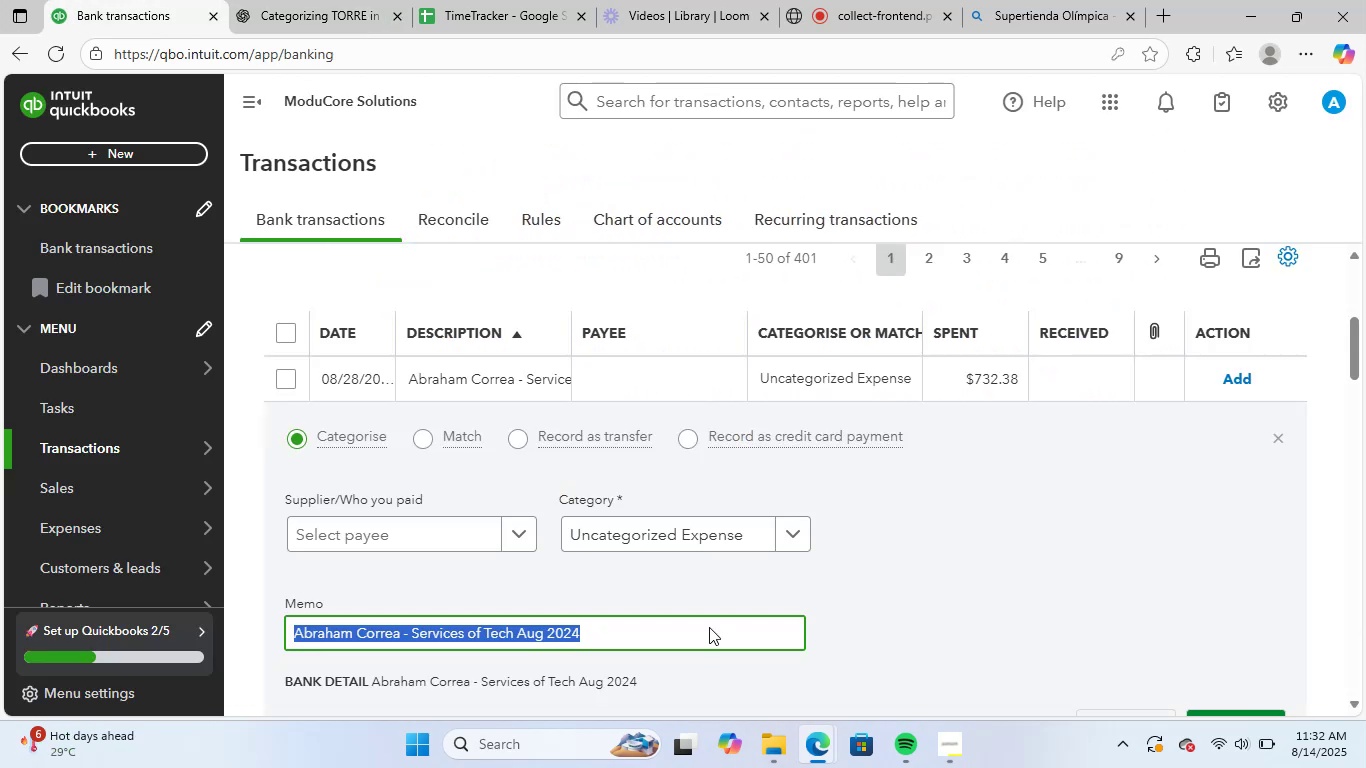 
scroll: coordinate [731, 672], scroll_direction: down, amount: 2.0
 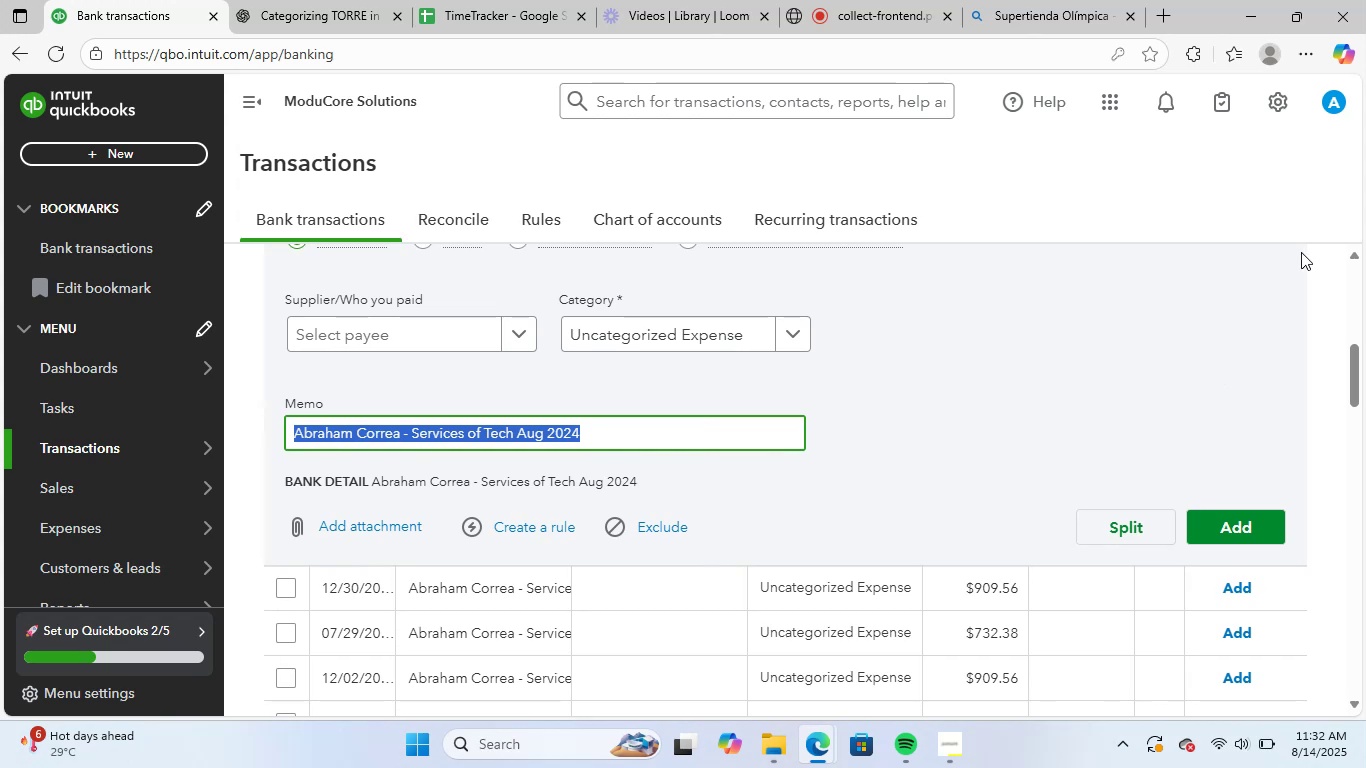 
scroll: coordinate [1234, 361], scroll_direction: up, amount: 2.0
 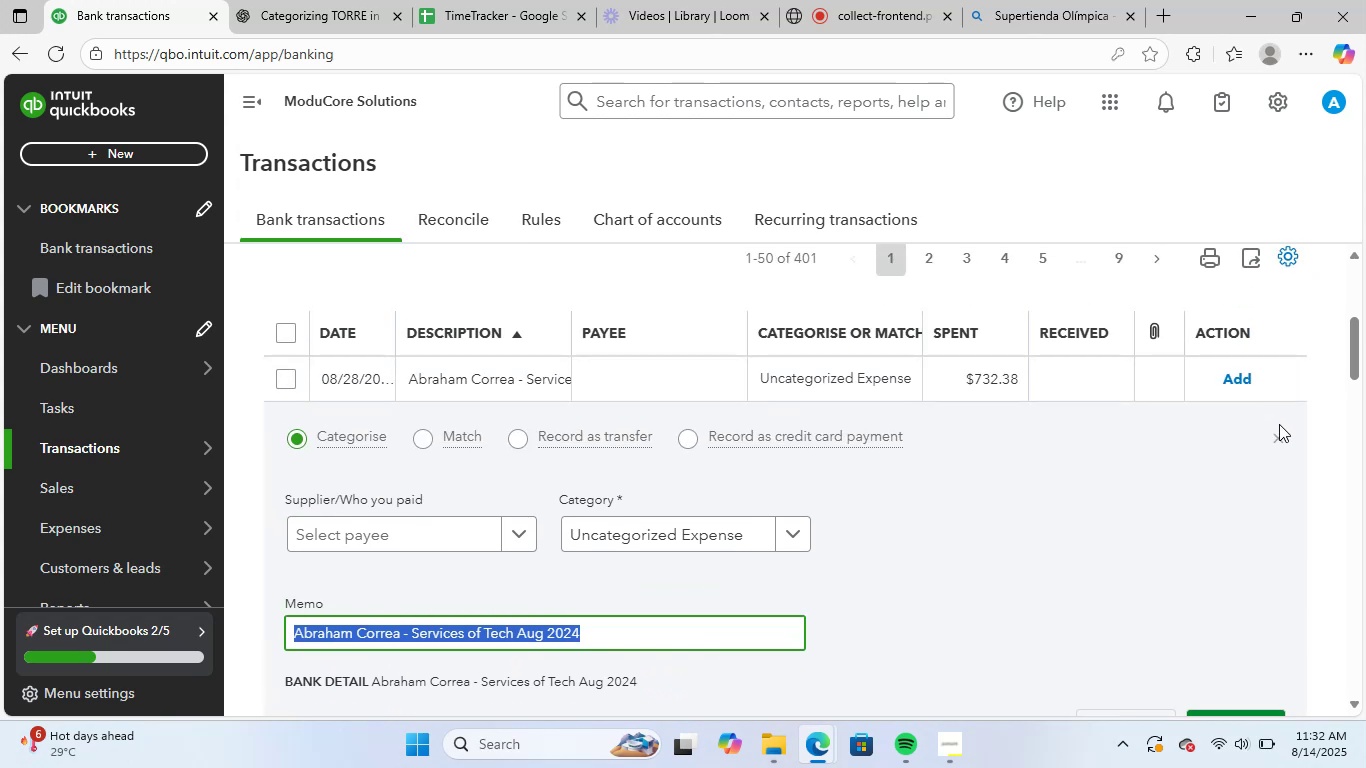 
double_click([1274, 431])
 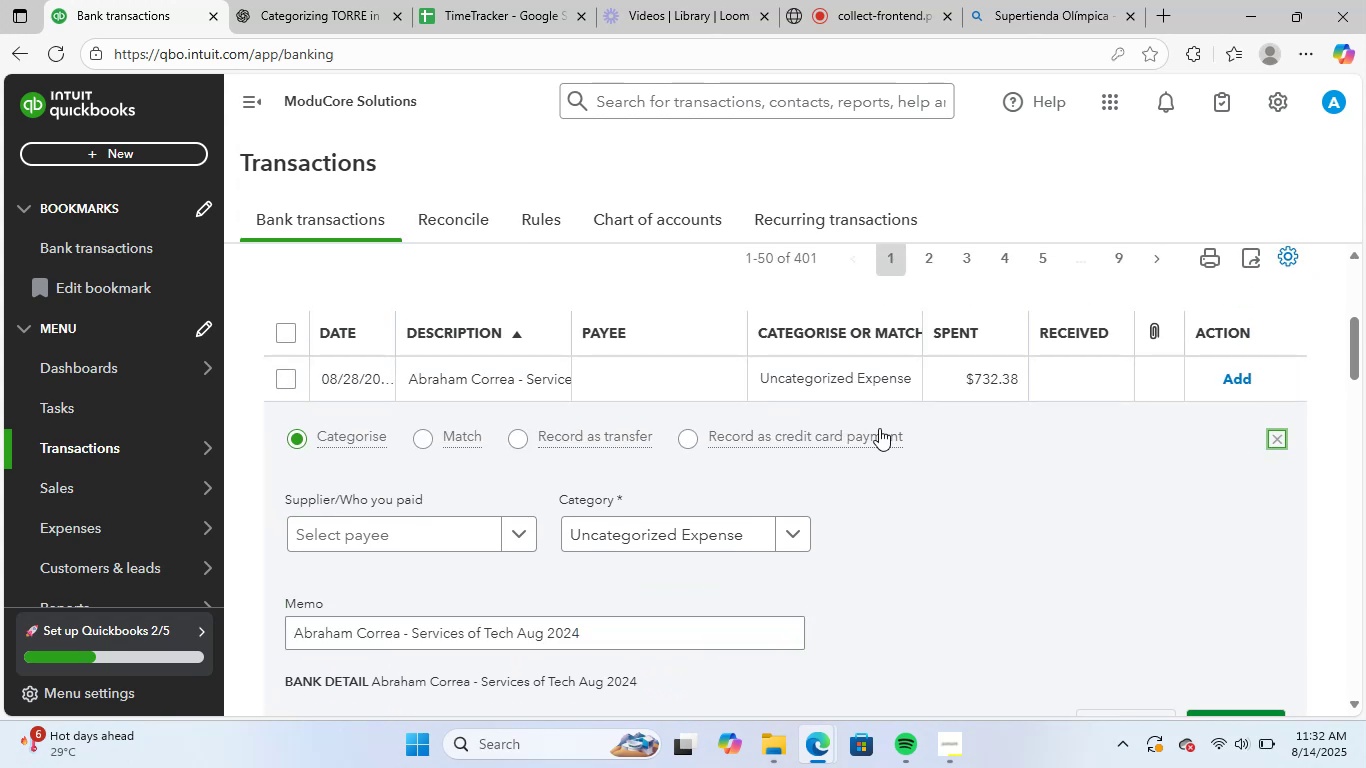 
scroll: coordinate [643, 473], scroll_direction: down, amount: 2.0
 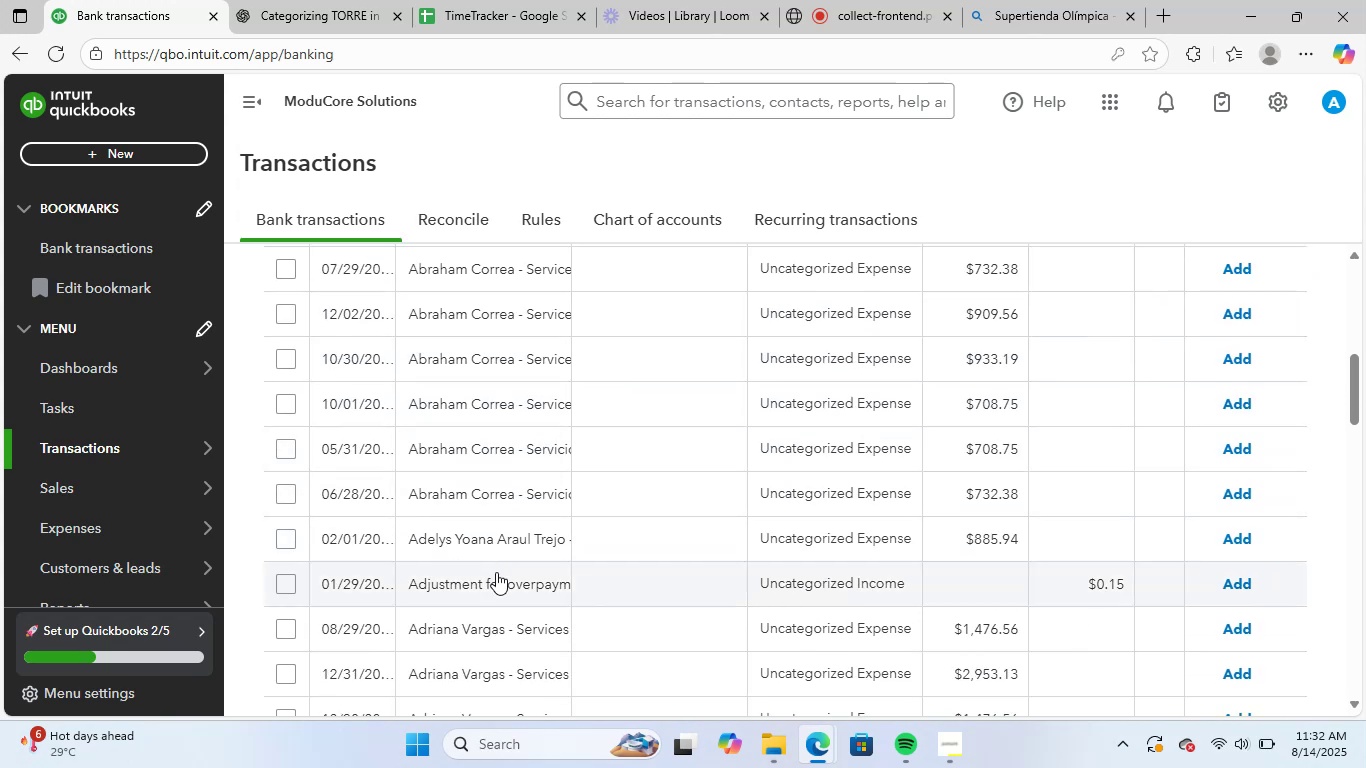 
left_click([505, 538])
 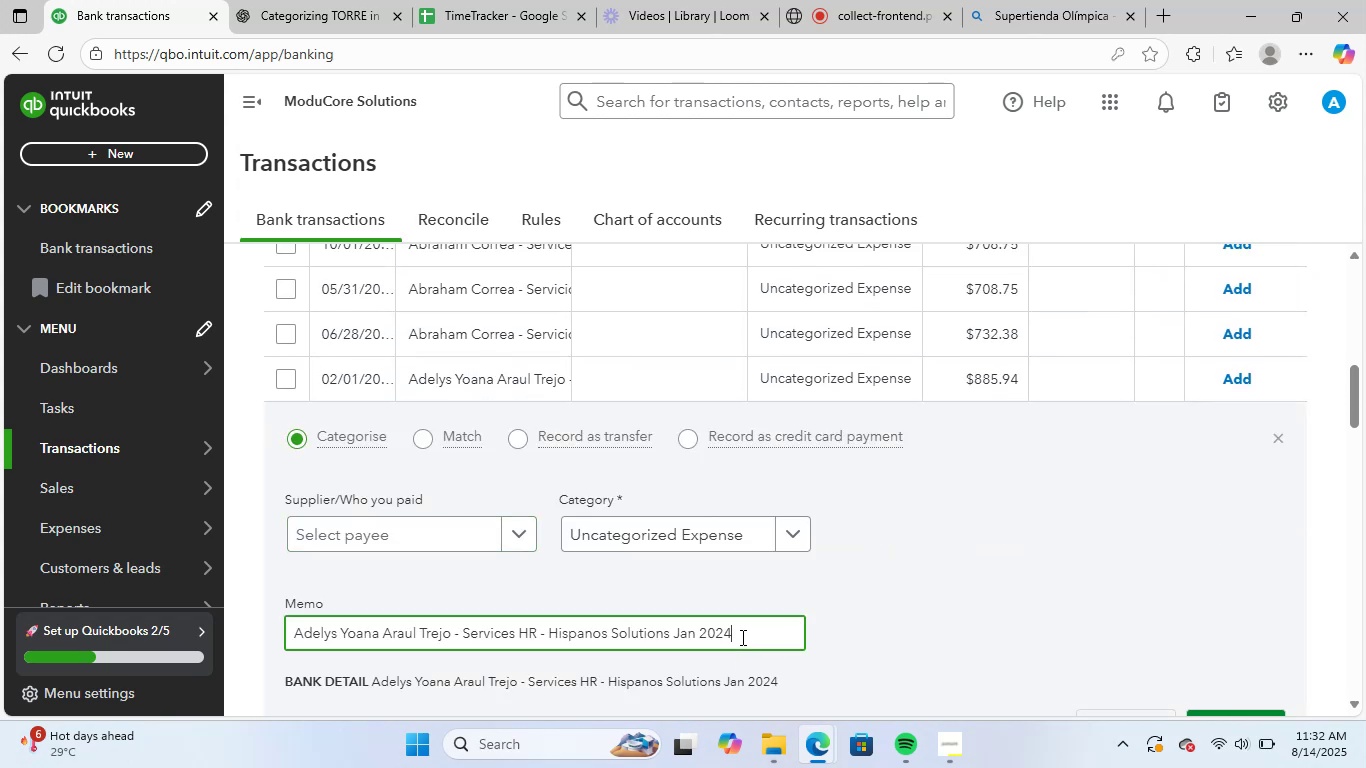 
key(Control+ControlLeft)
 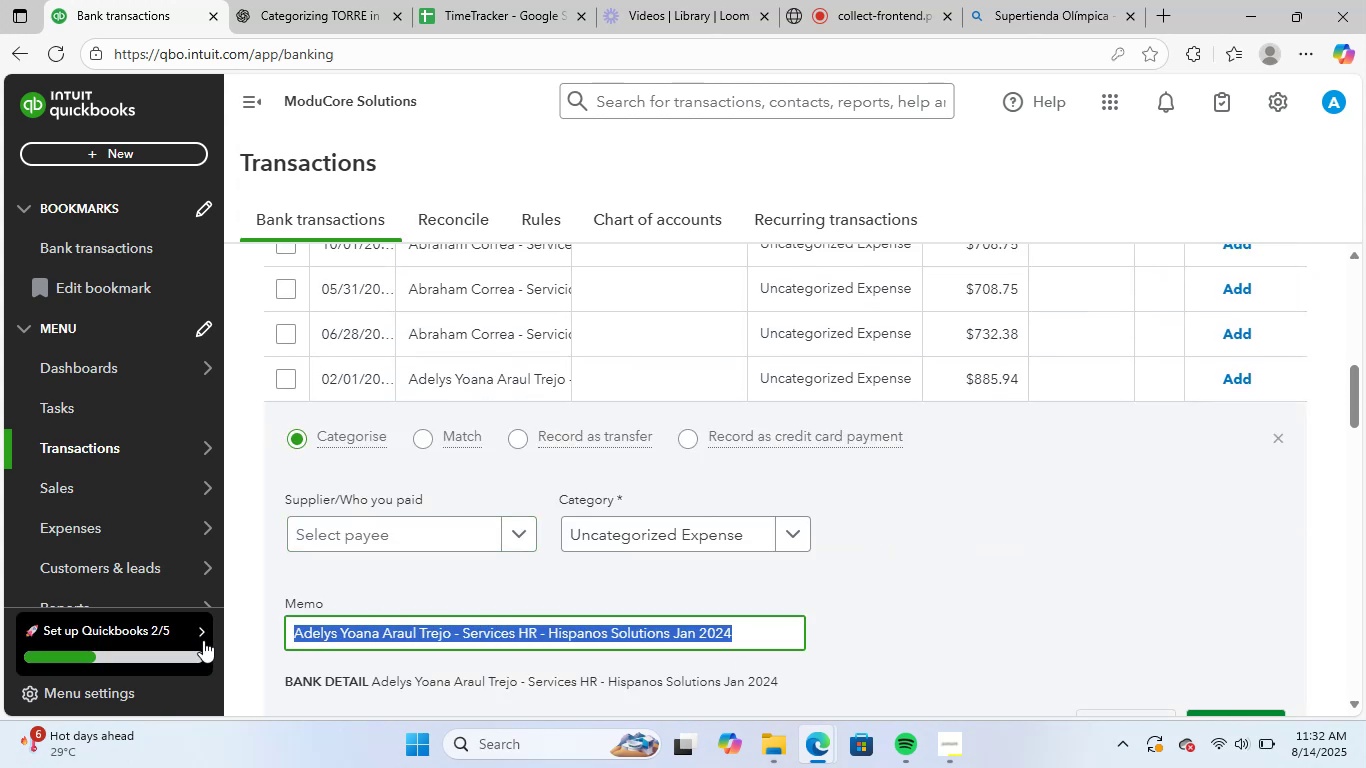 
key(Control+C)
 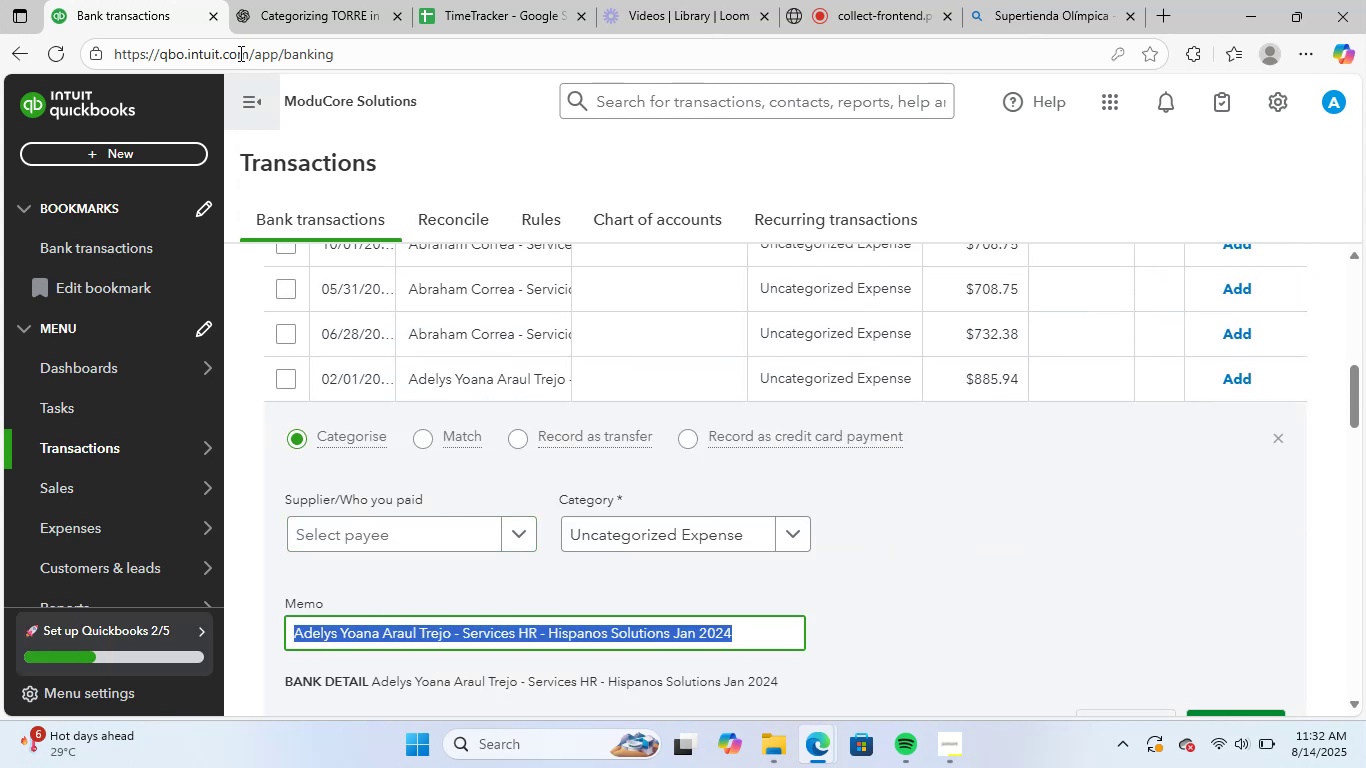 
left_click([287, 0])
 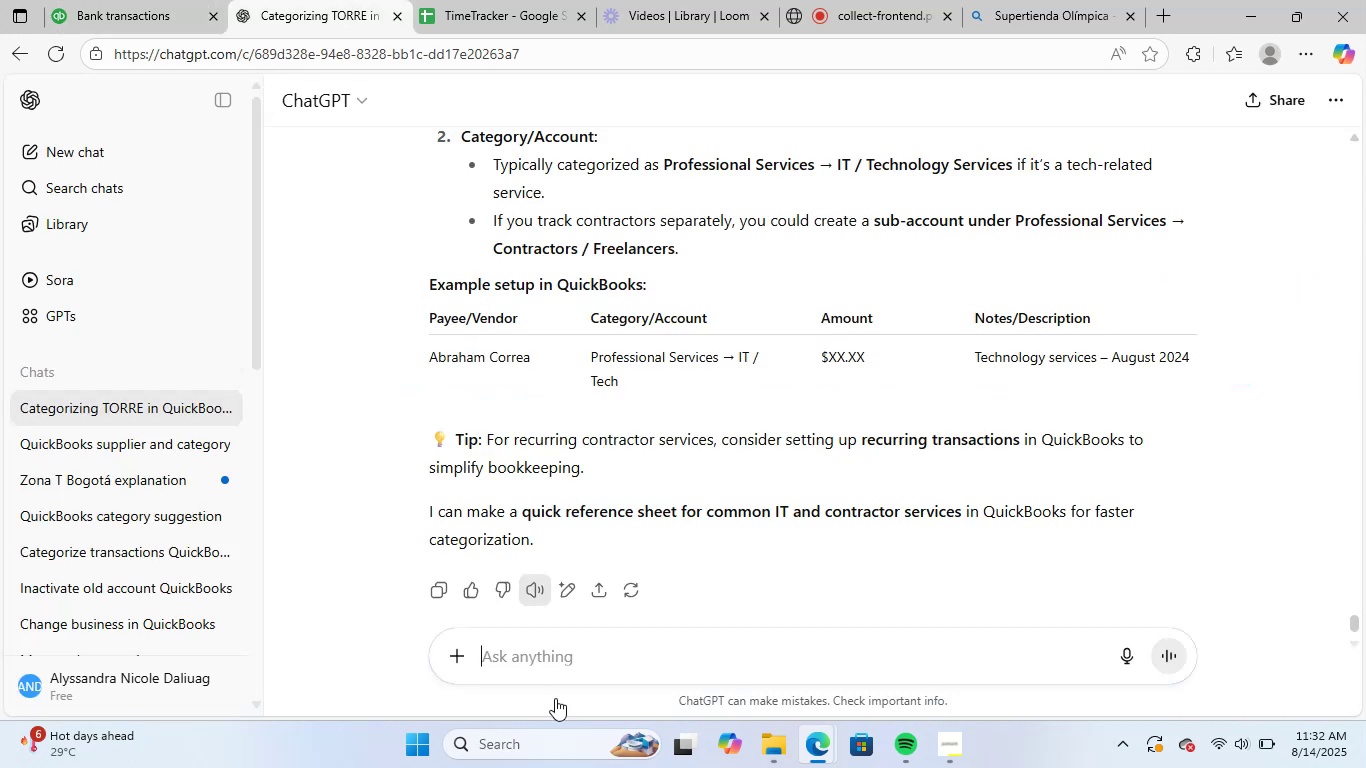 
key(Control+ControlLeft)
 